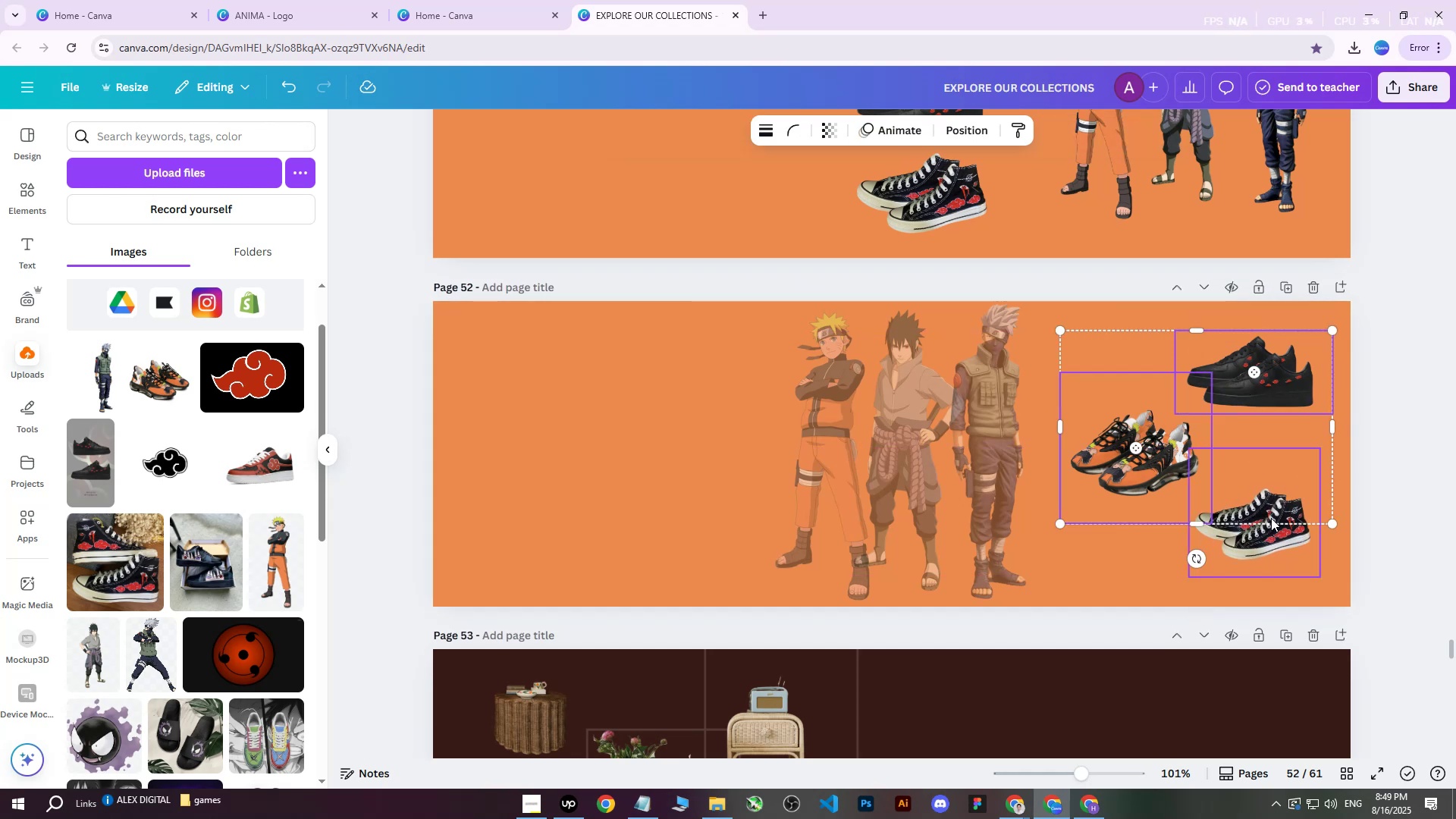 
triple_click([1270, 520])
 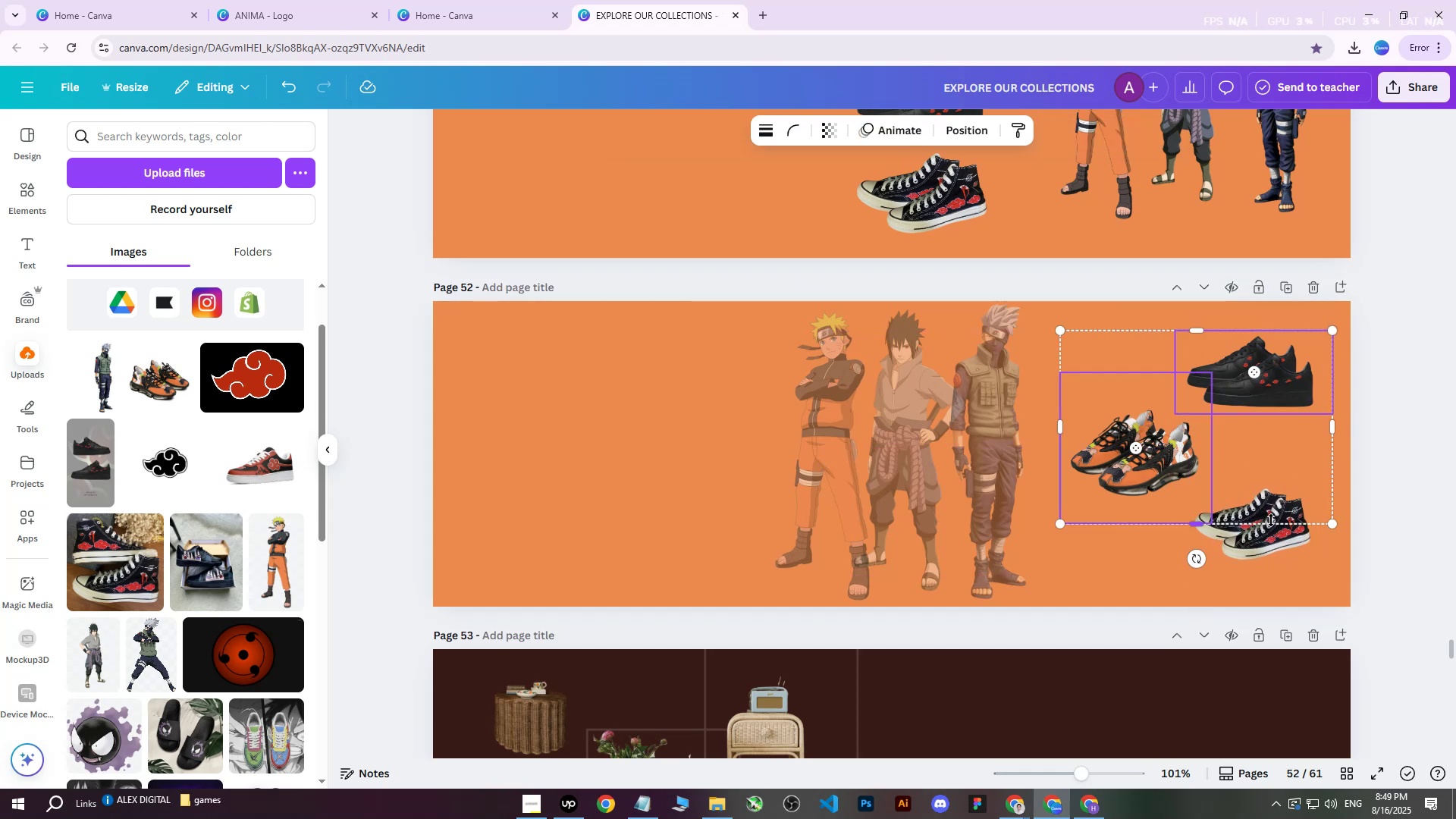 
hold_key(key=ShiftLeft, duration=0.45)
left_click([1261, 542])
 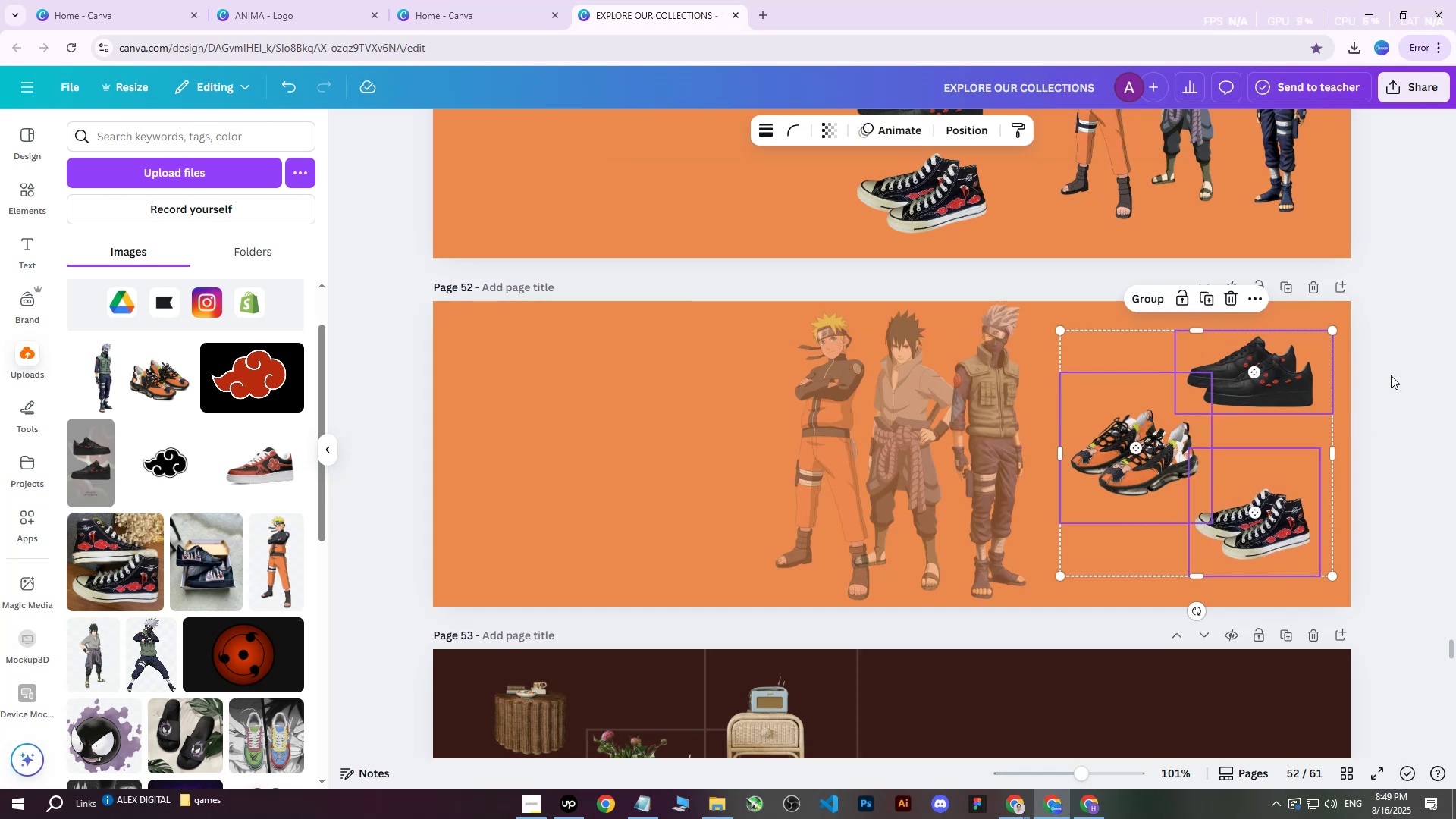 
key(ArrowDown)
 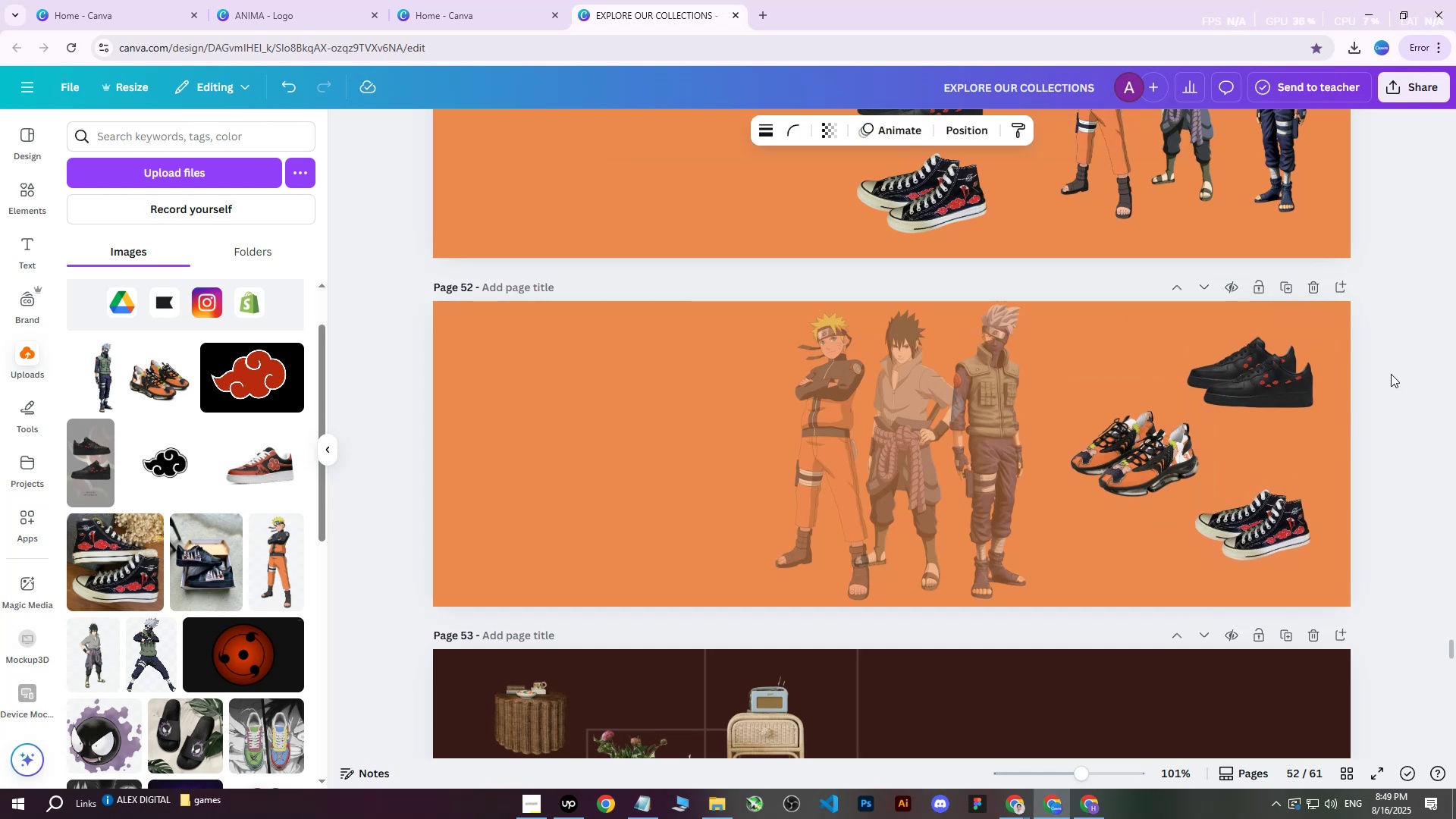 
key(ArrowDown)
 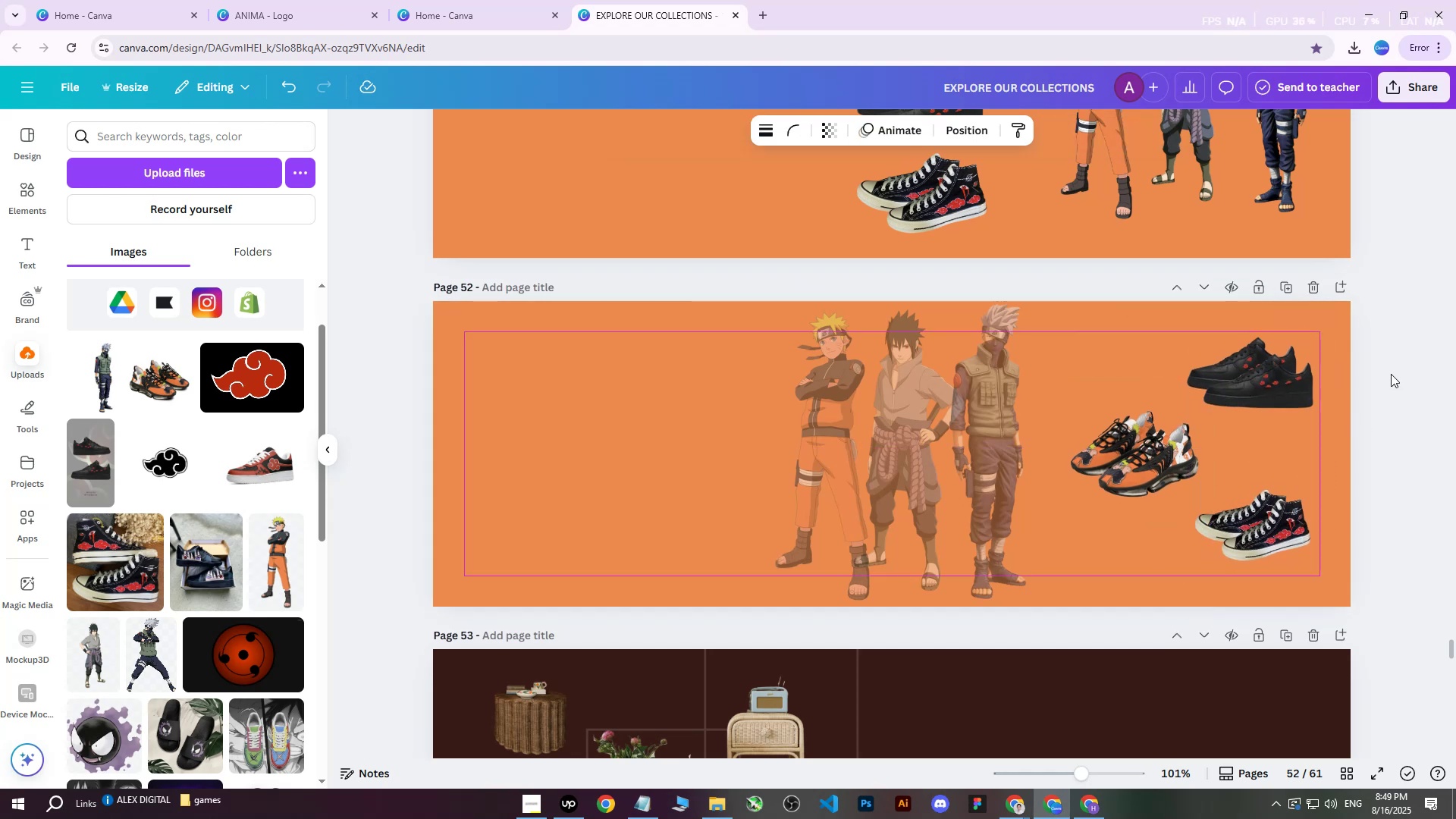 
key(ArrowDown)
 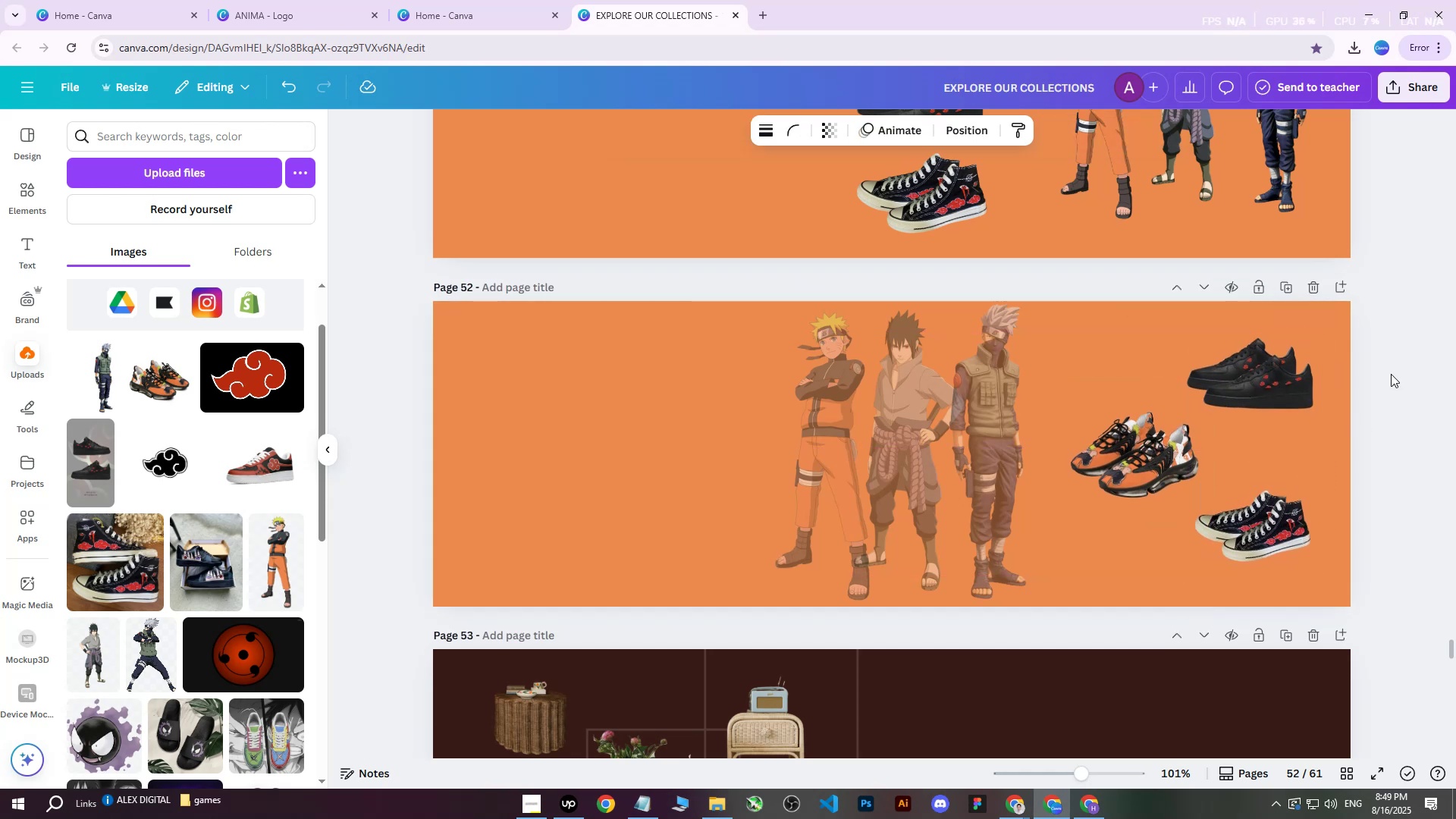 
key(ArrowDown)
 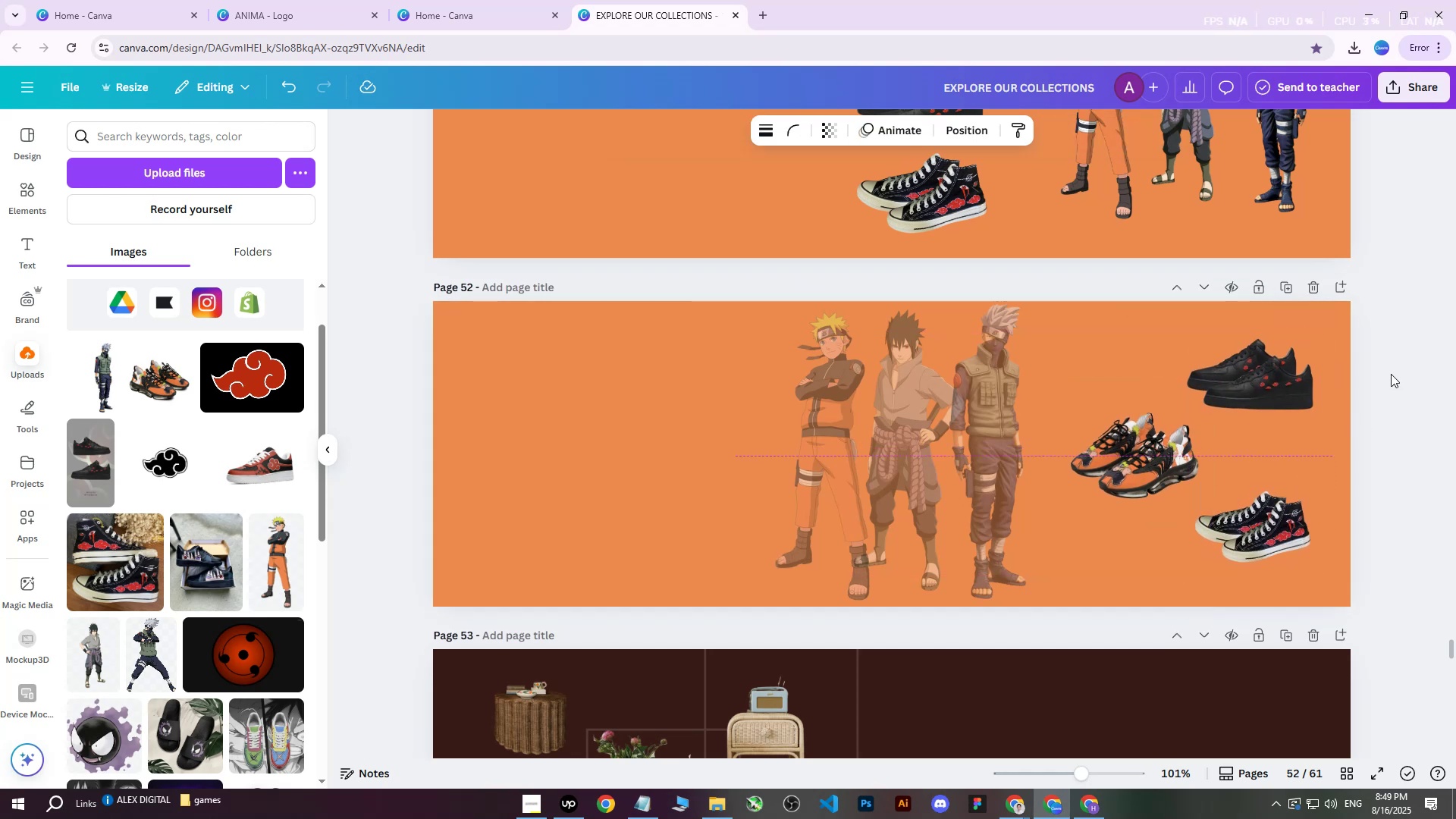 
key(ArrowDown)
 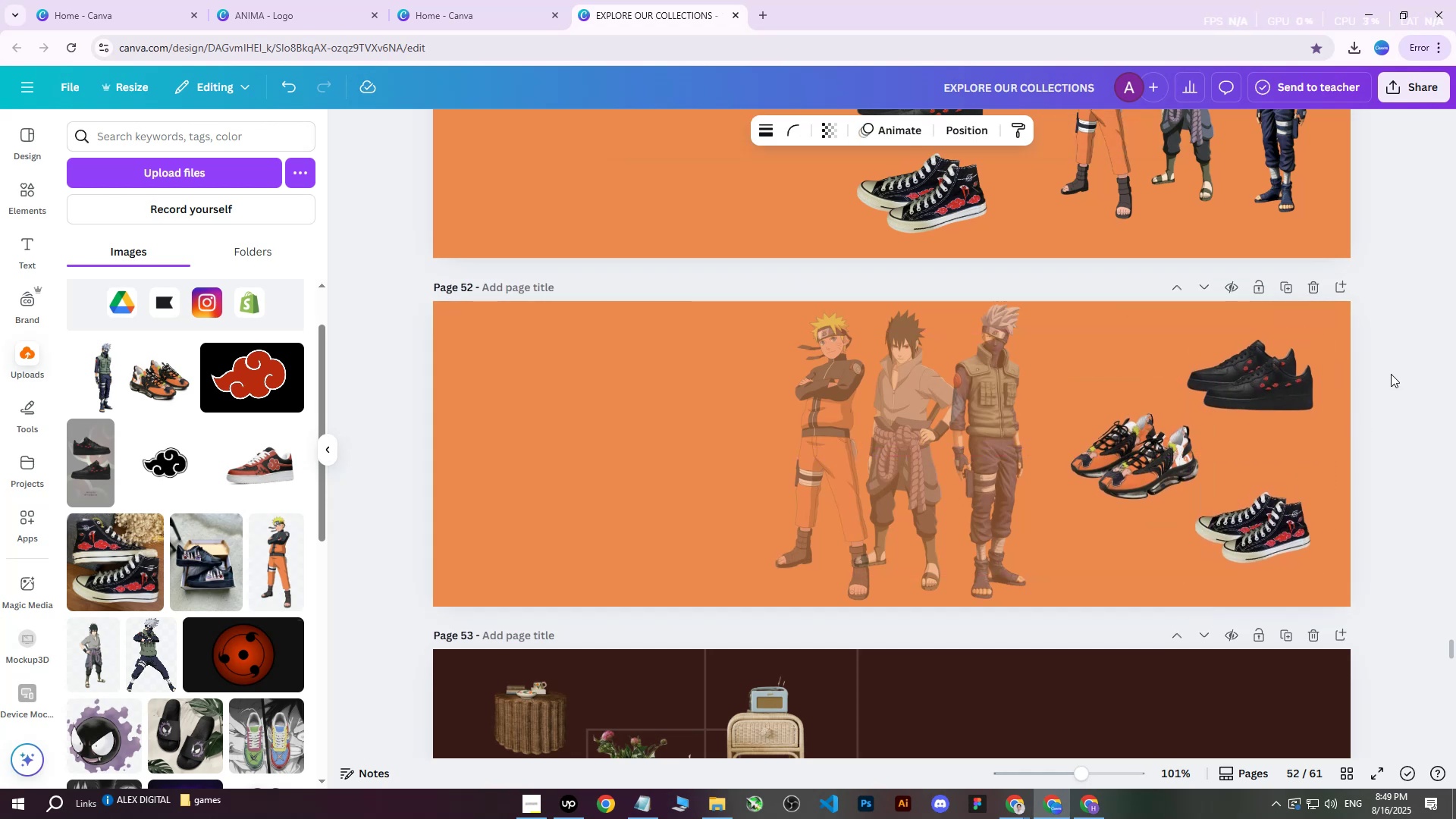 
key(ArrowDown)
 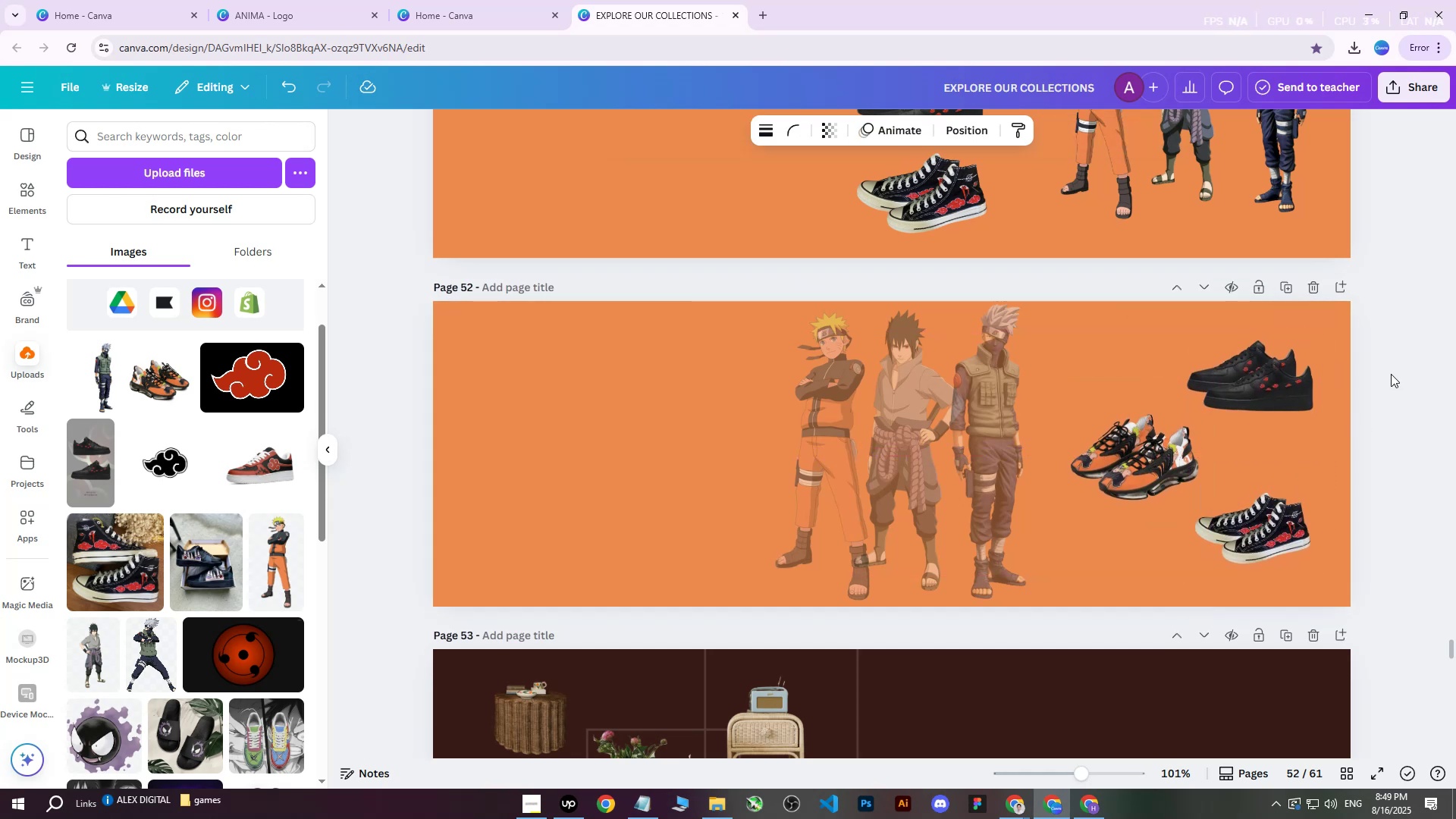 
key(ArrowDown)
 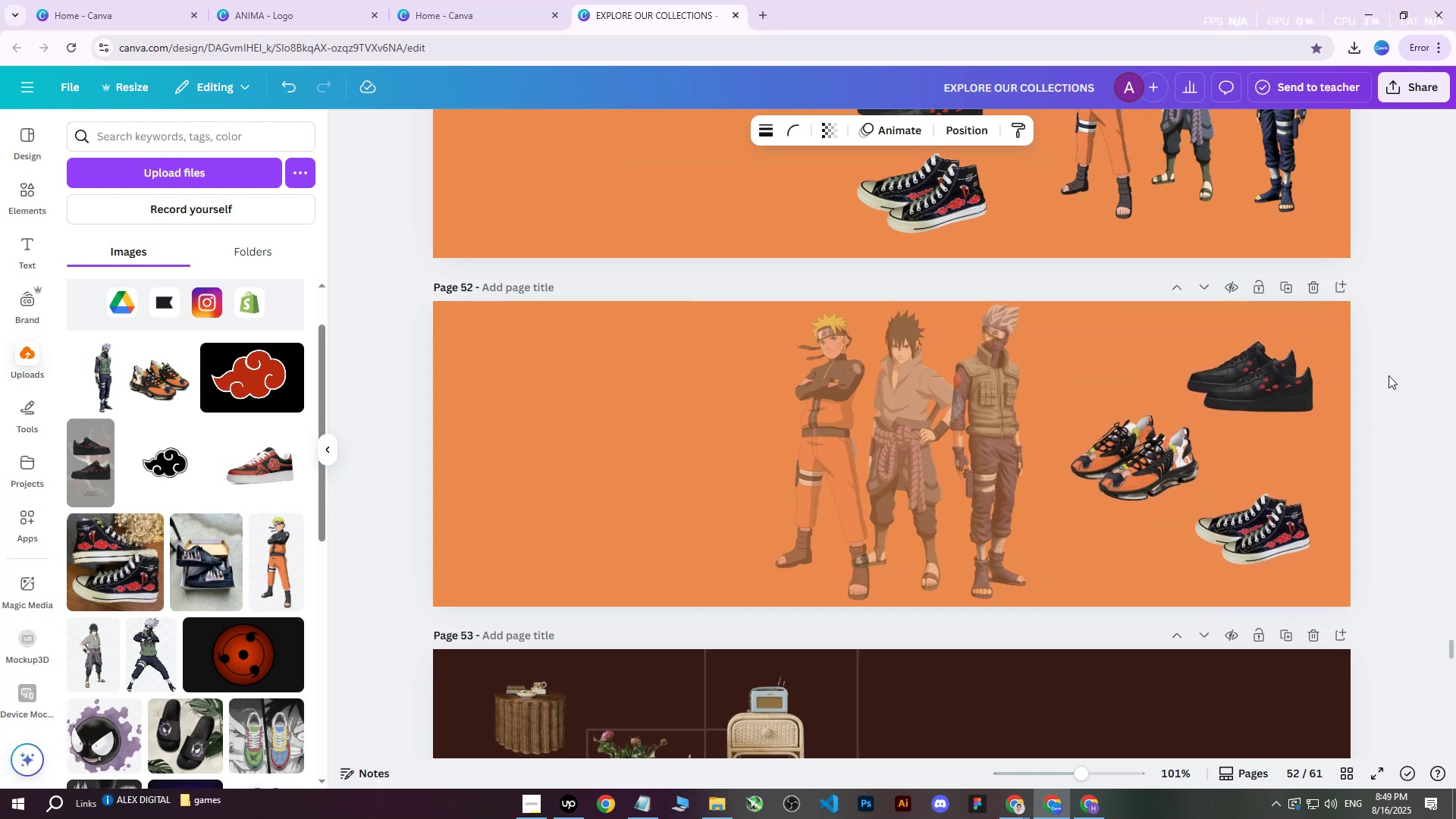 
key(ArrowDown)
 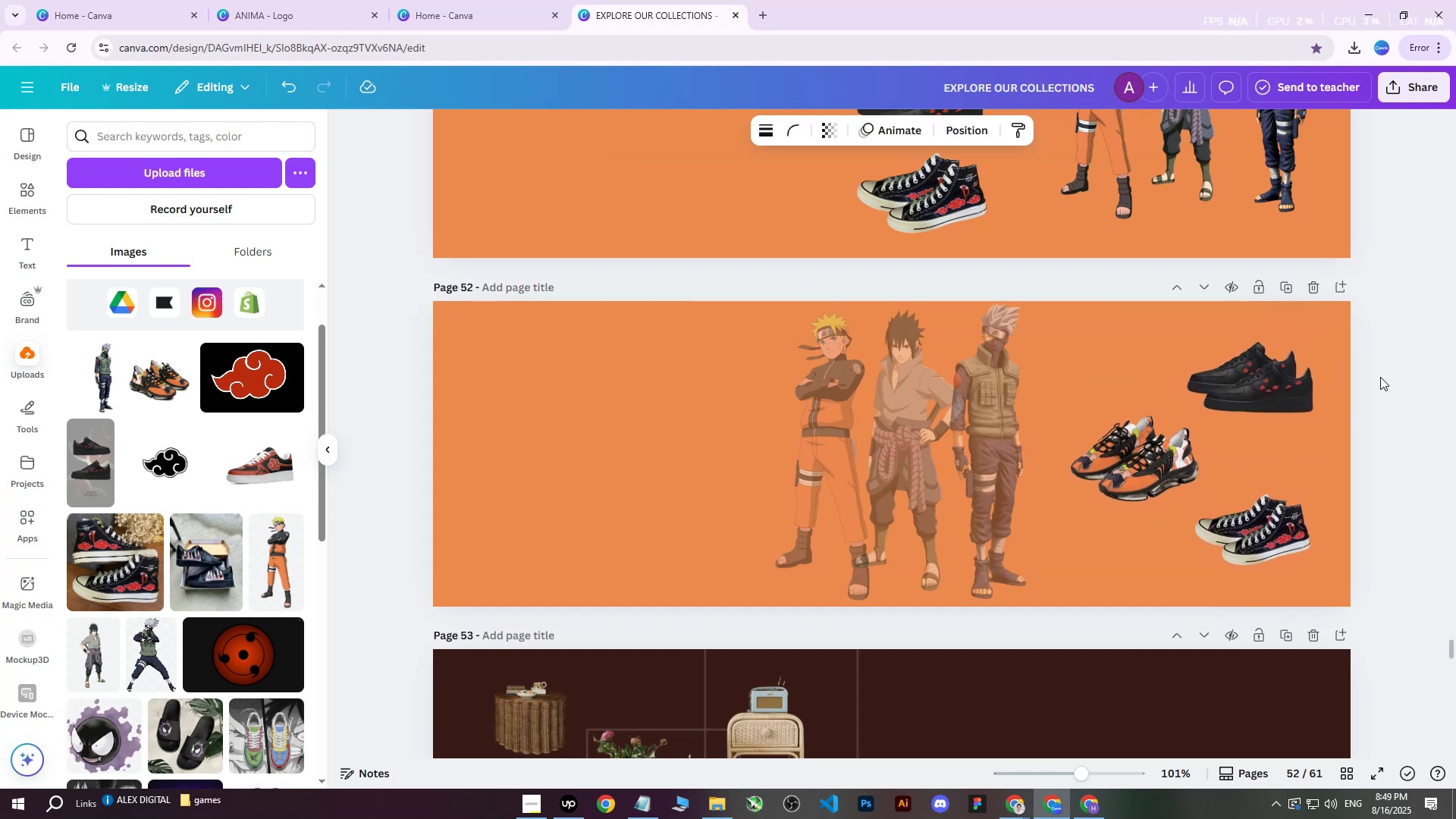 
key(ArrowDown)
 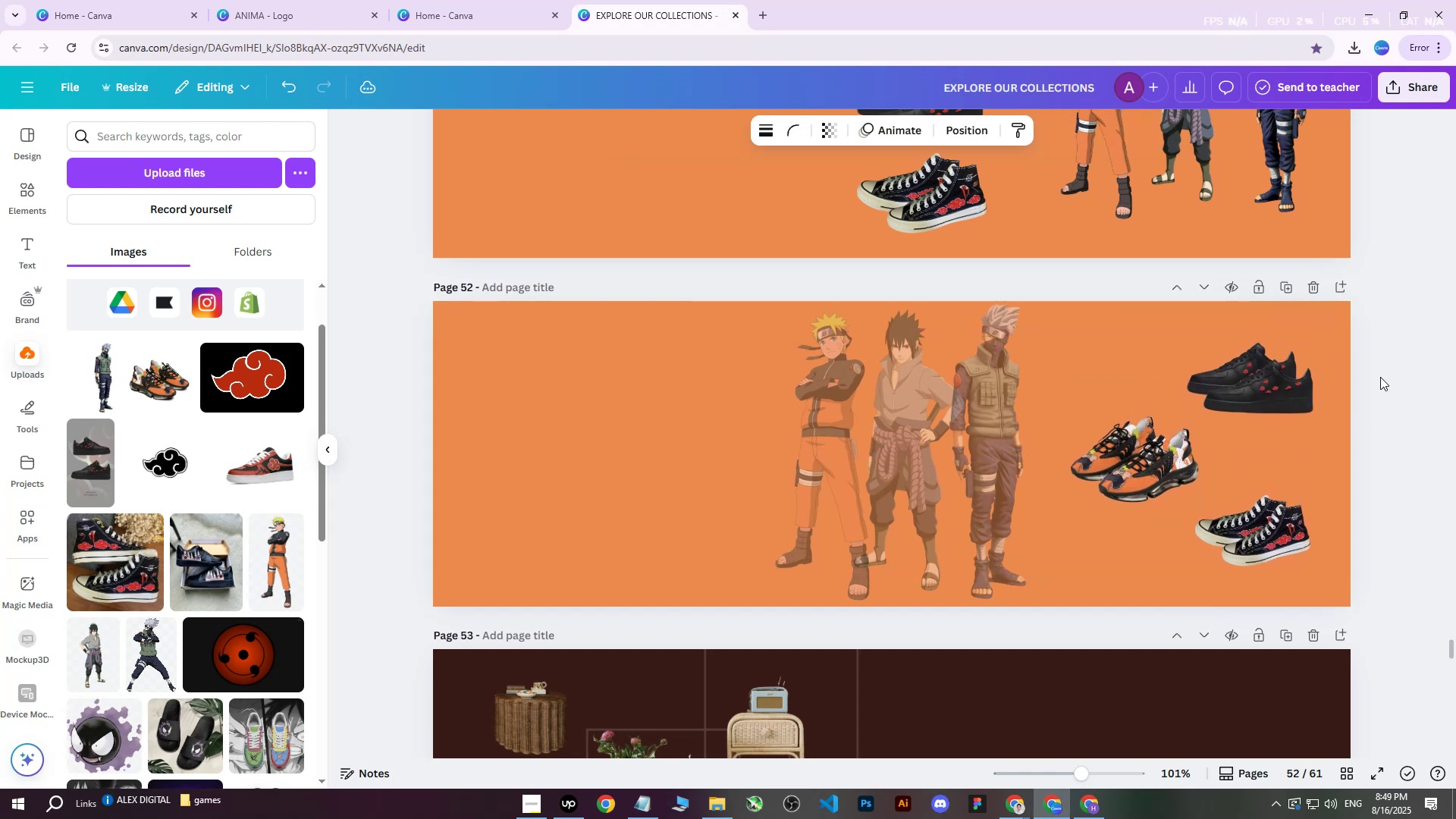 
key(ArrowDown)
 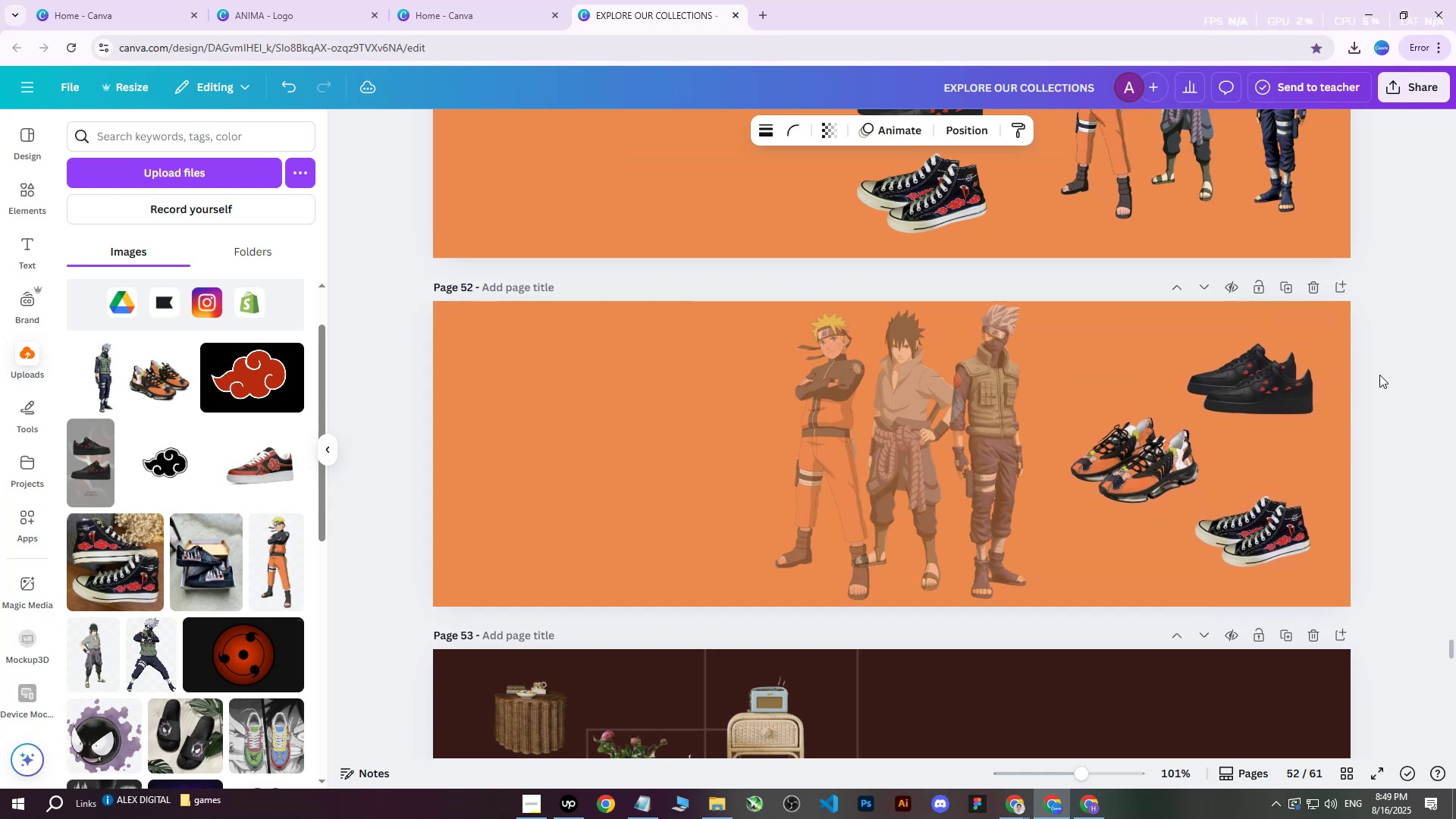 
key(ArrowDown)
 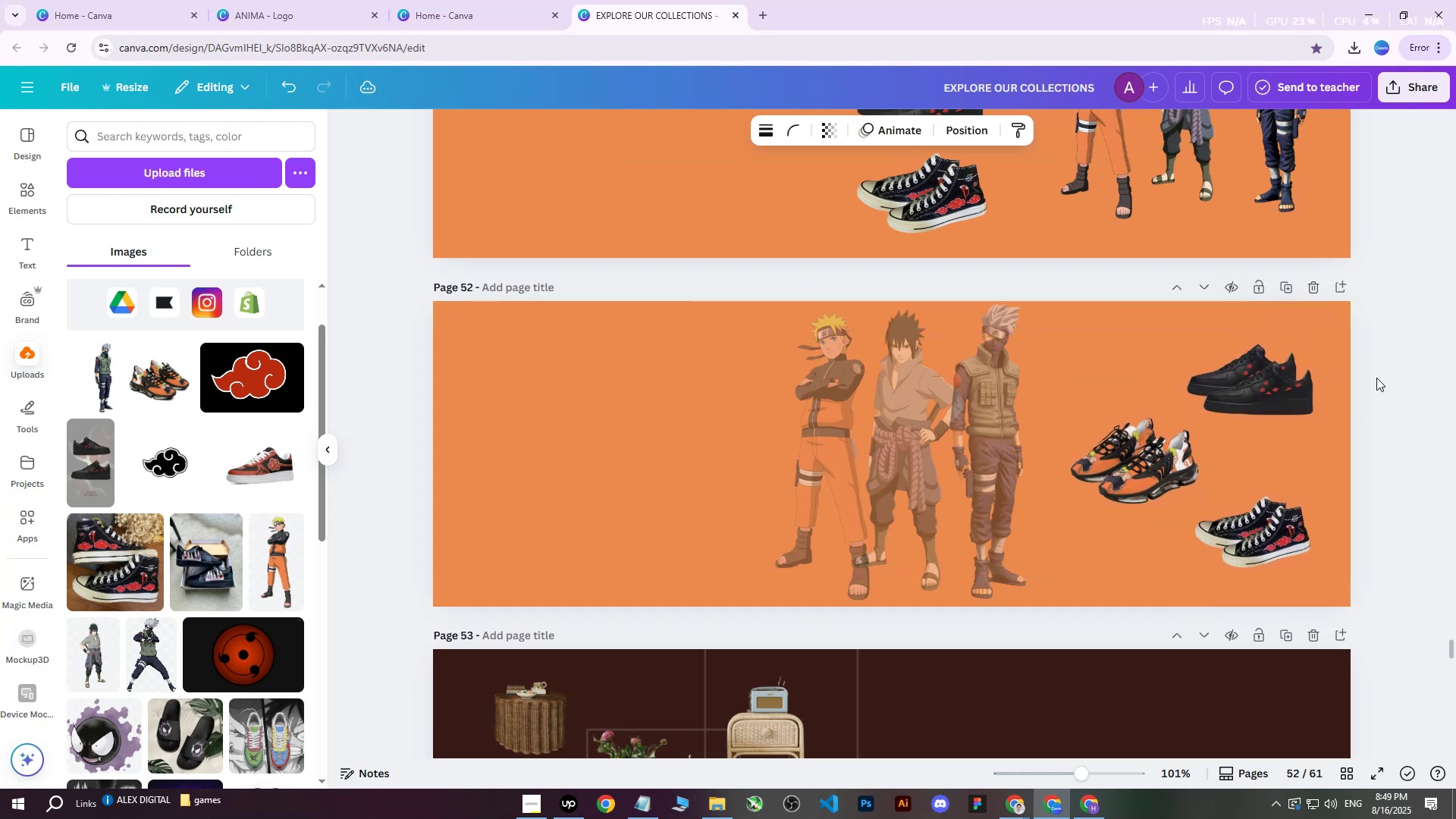 
key(ArrowDown)
 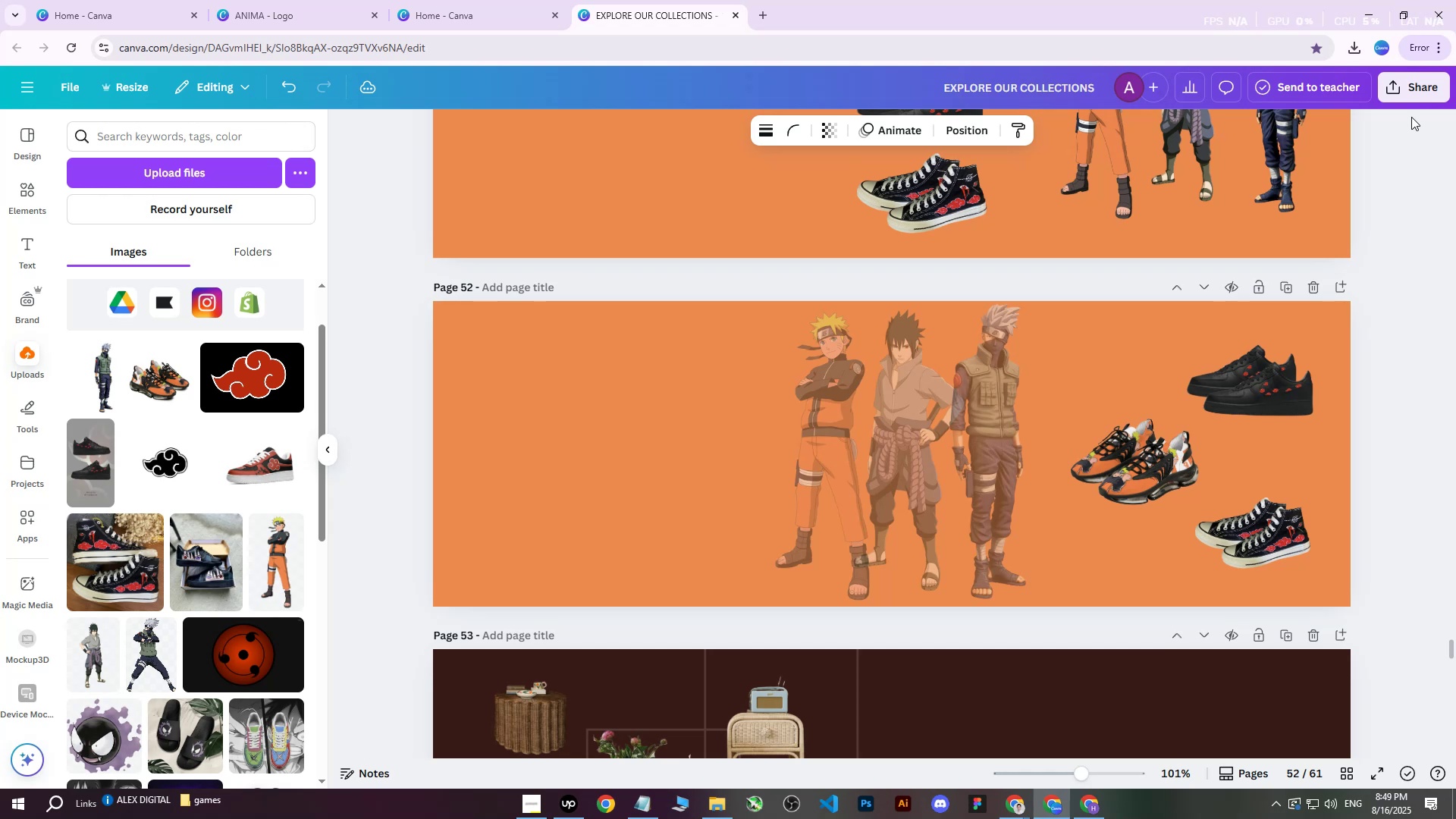 
left_click([1414, 91])
 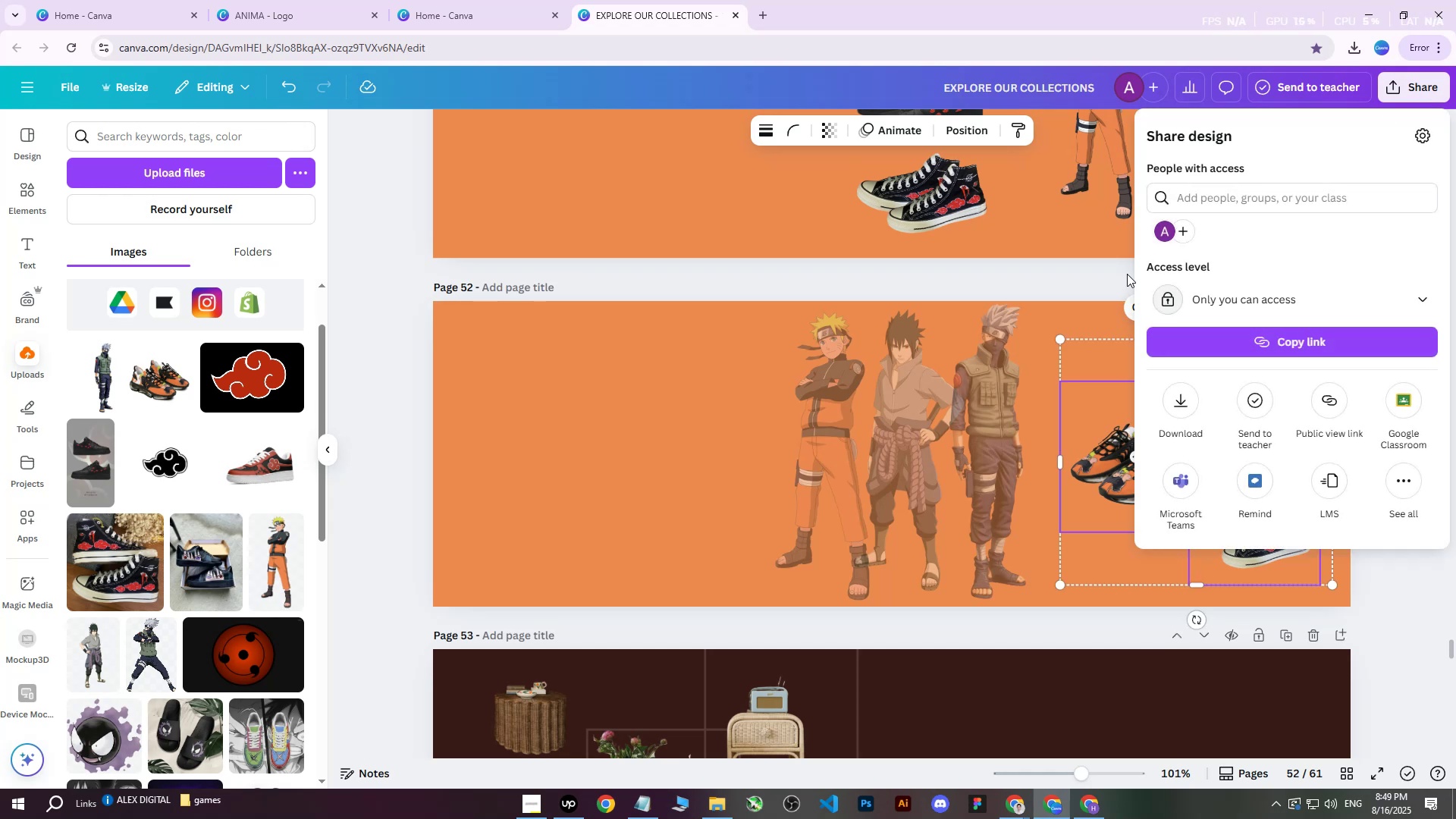 
left_click([949, 380])
 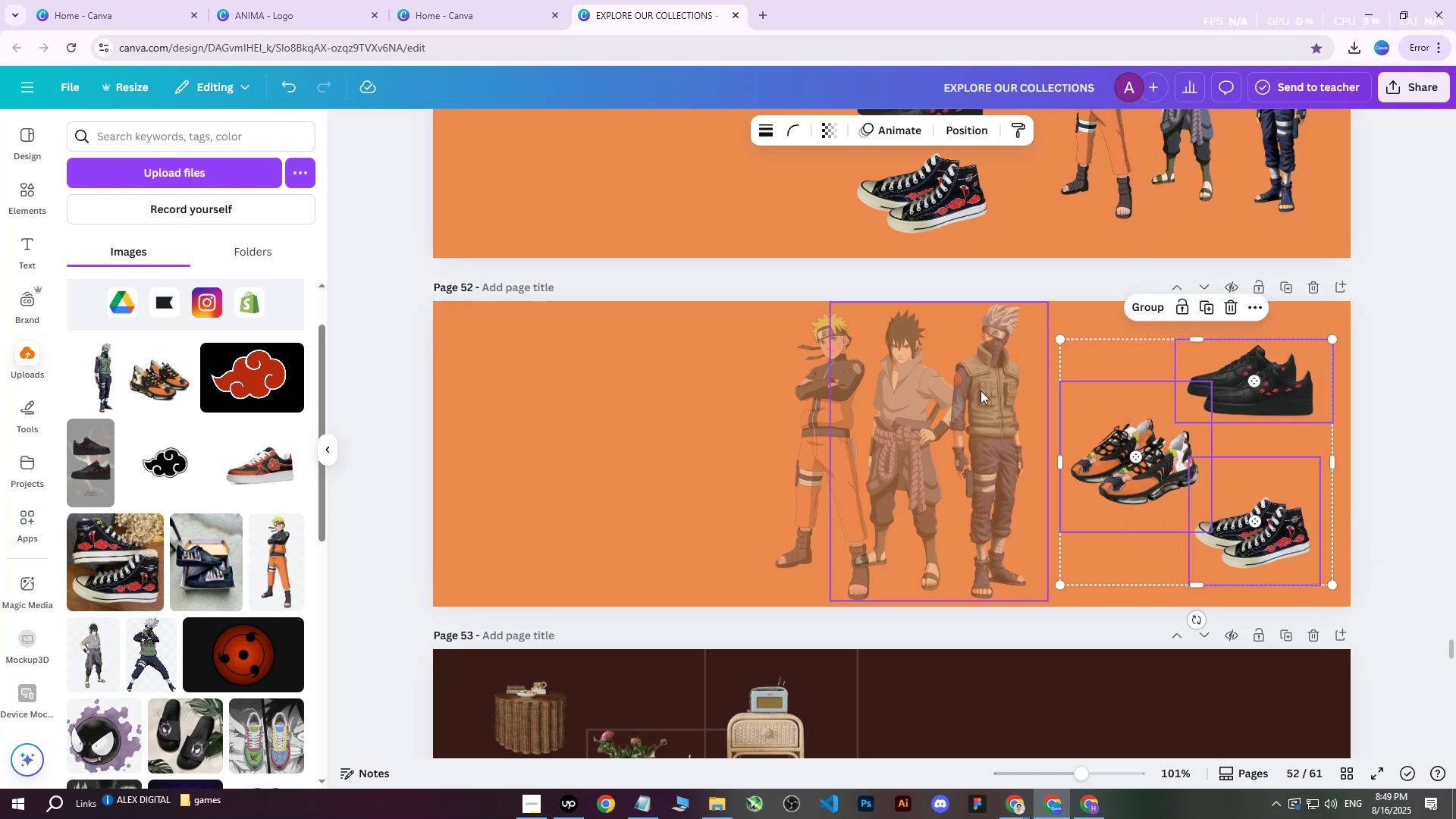 
left_click([994, 391])
 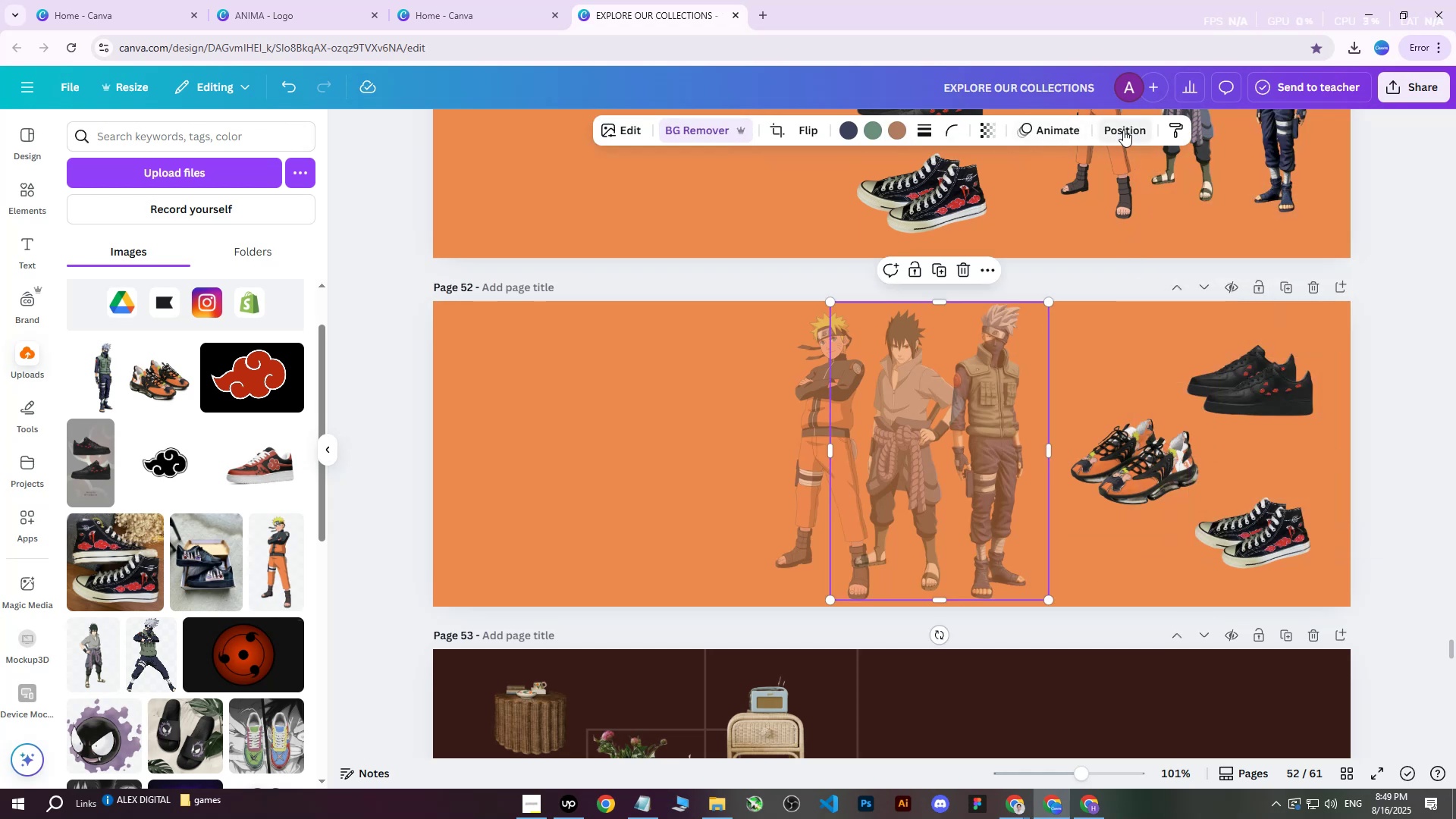 
left_click([1123, 130])
 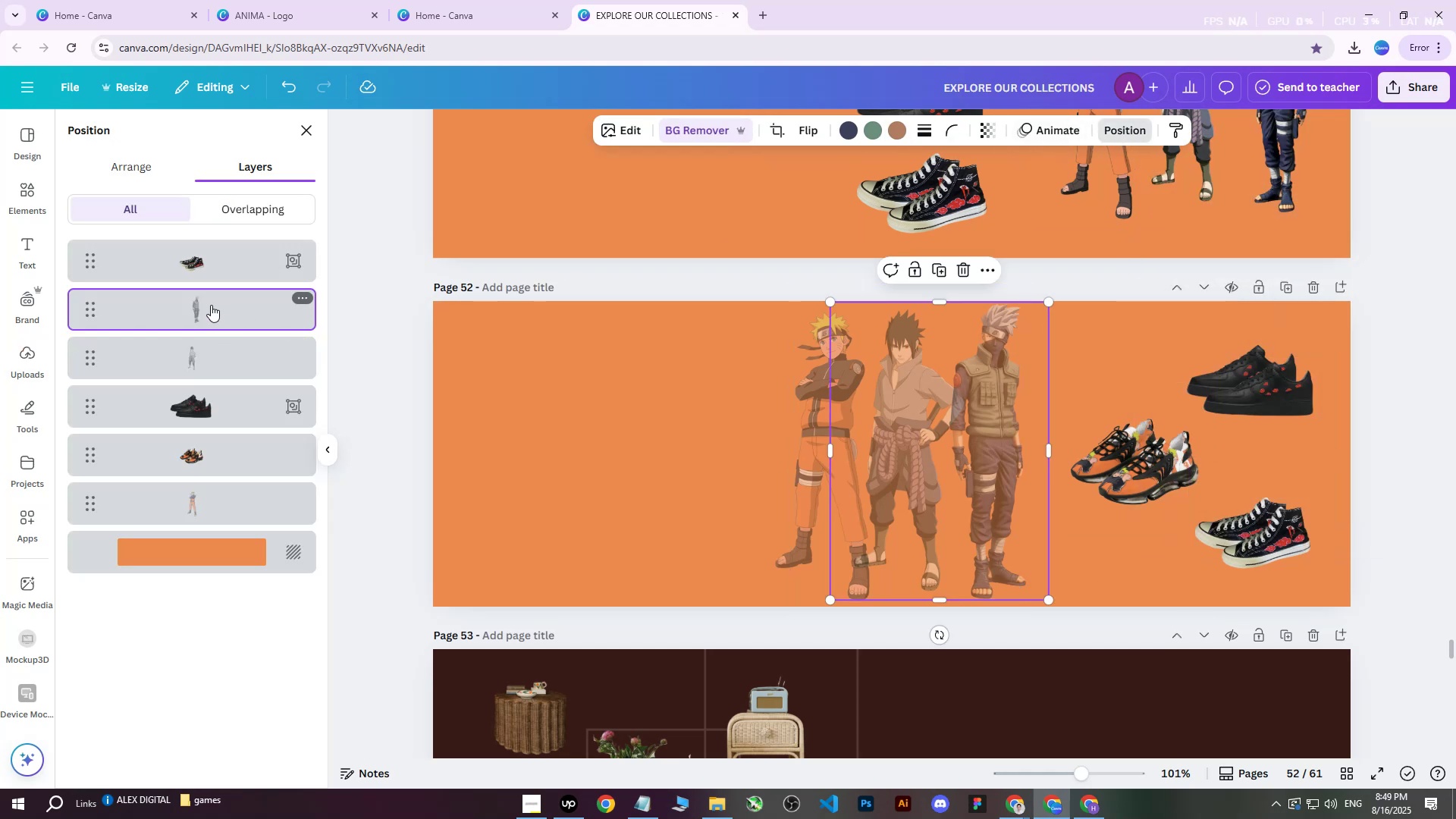 
left_click_drag(start_coordinate=[183, 489], to_coordinate=[215, 283])
 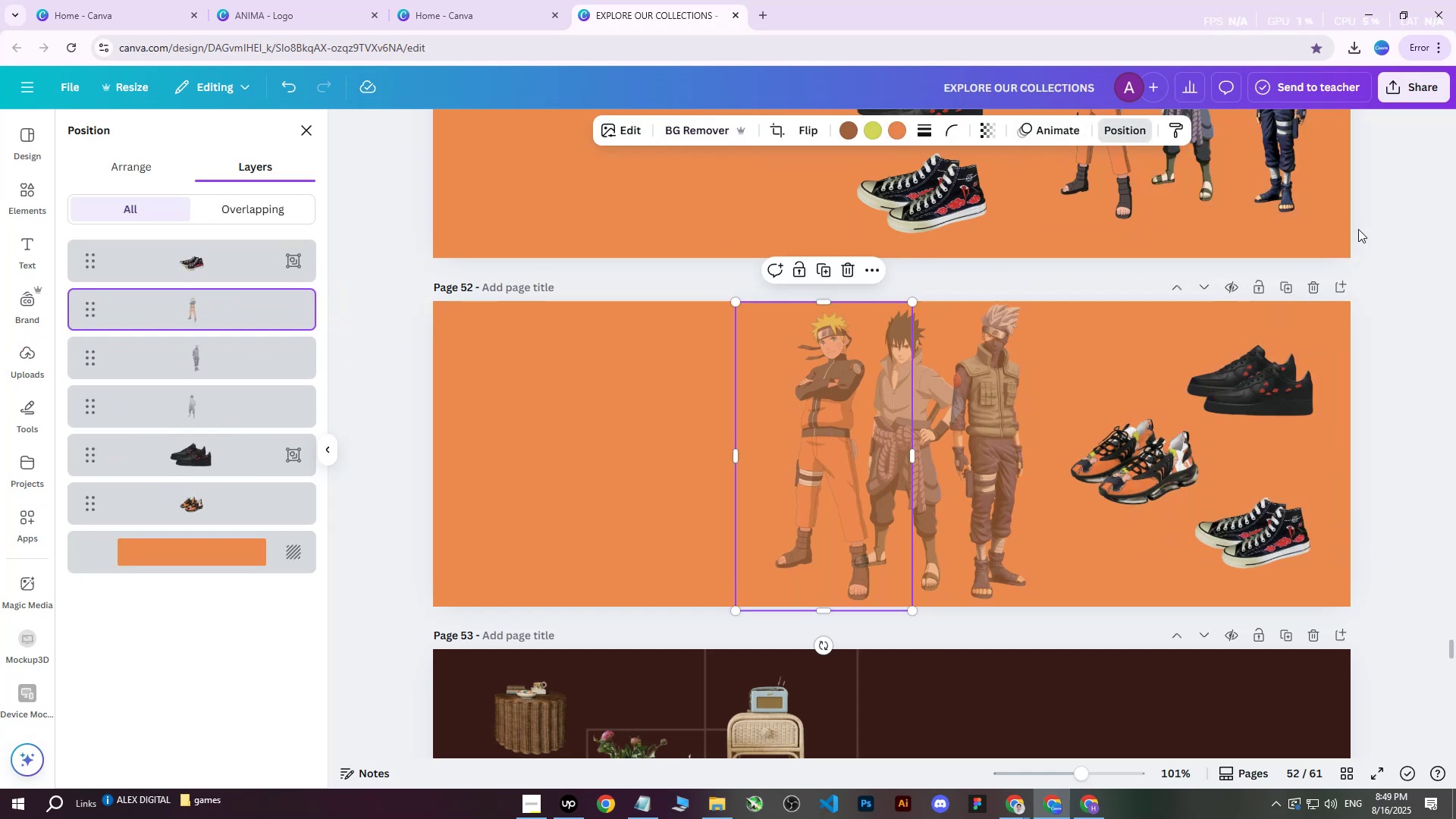 
left_click([1420, 95])
 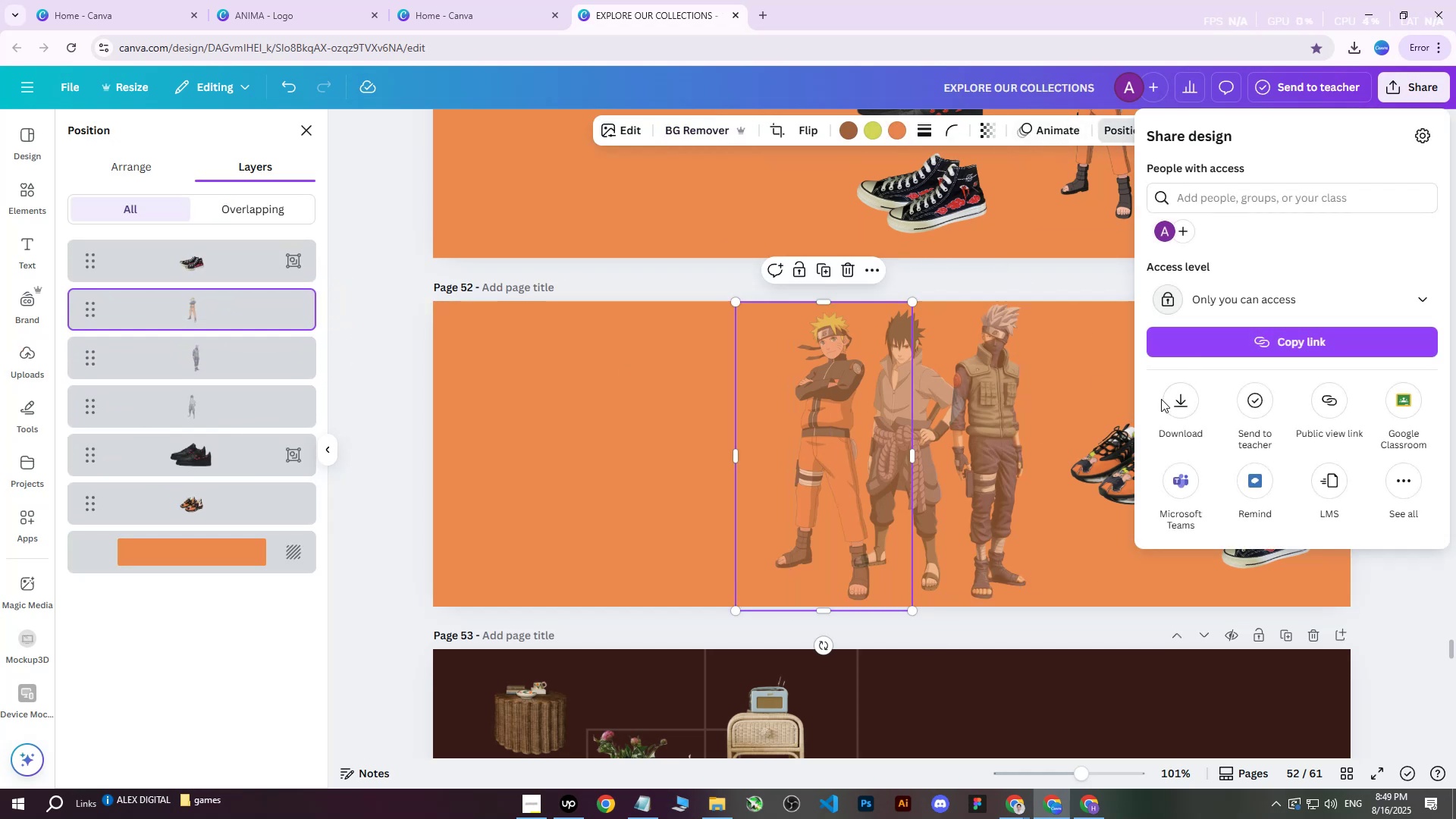 
left_click([1175, 395])
 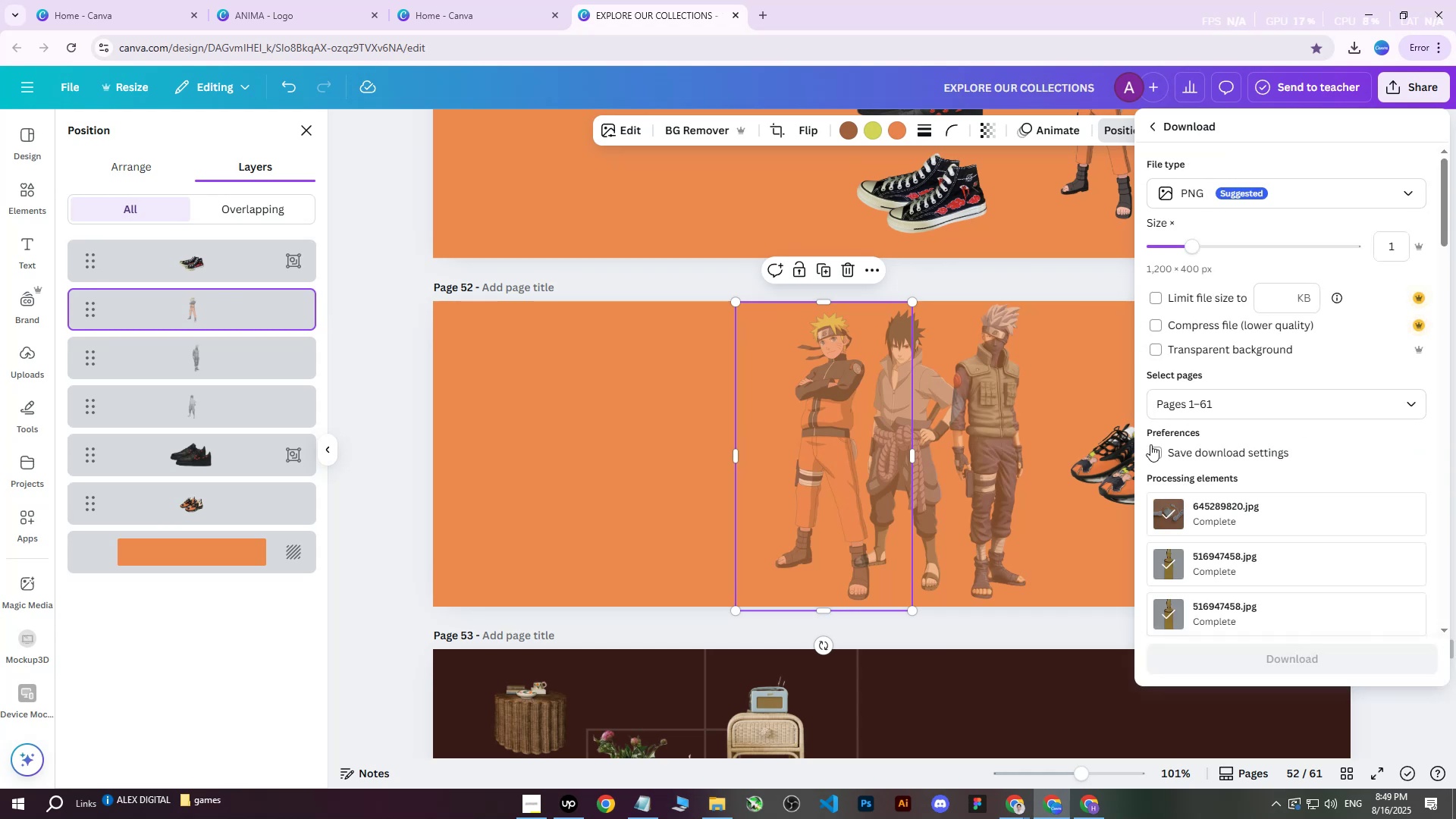 
double_click([1175, 409])
 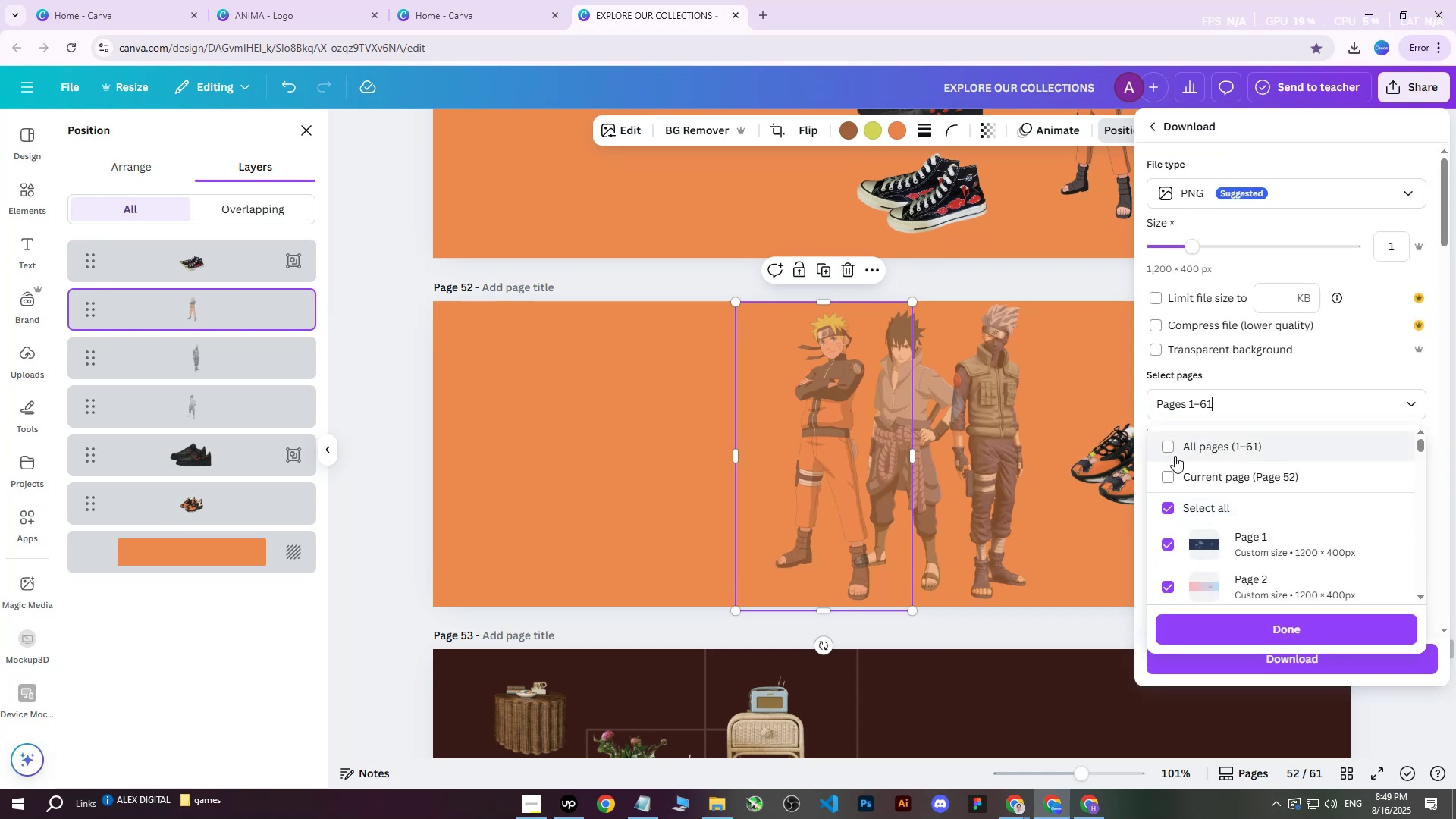 
triple_click([1175, 457])
 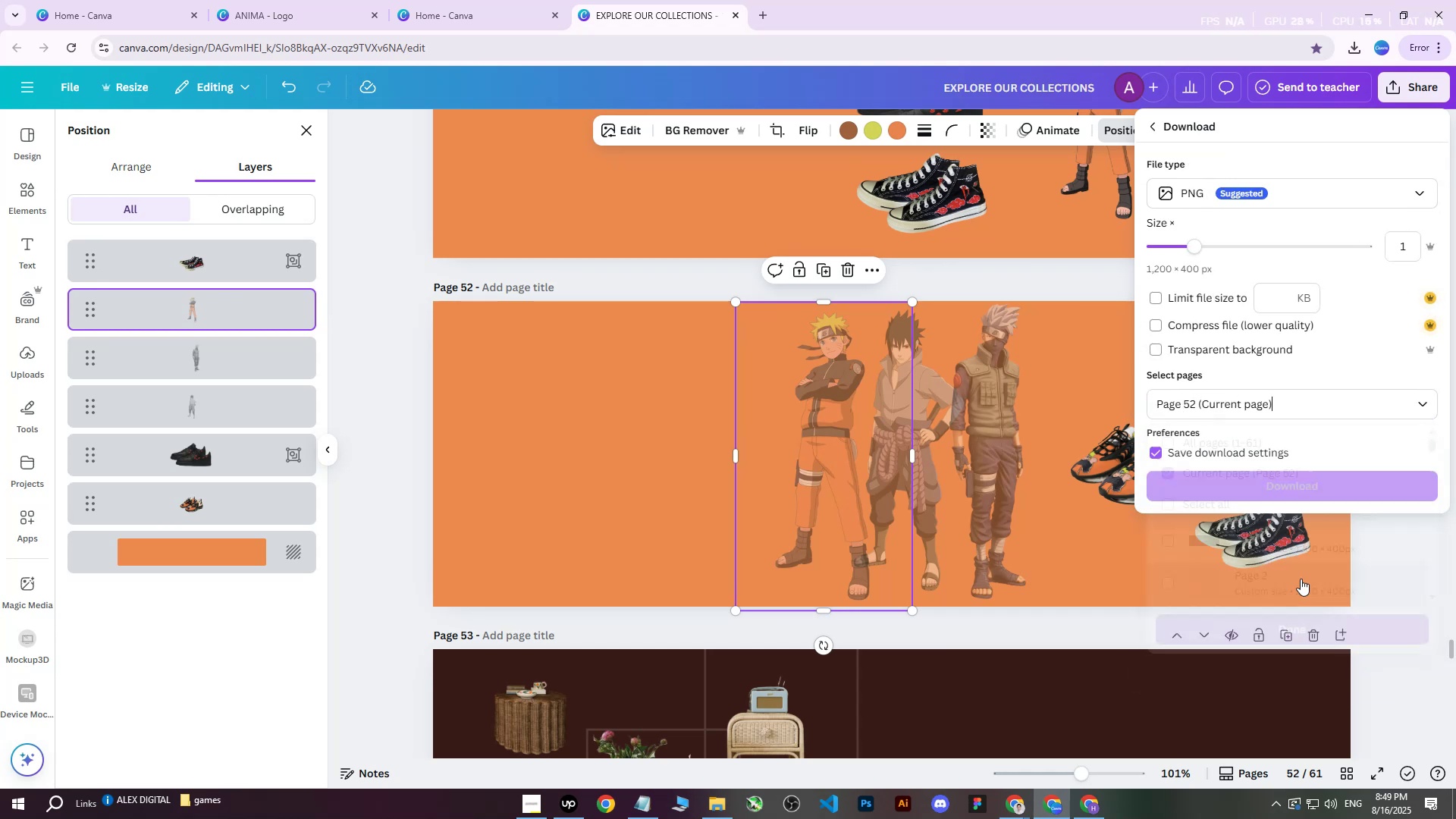 
double_click([1293, 490])
 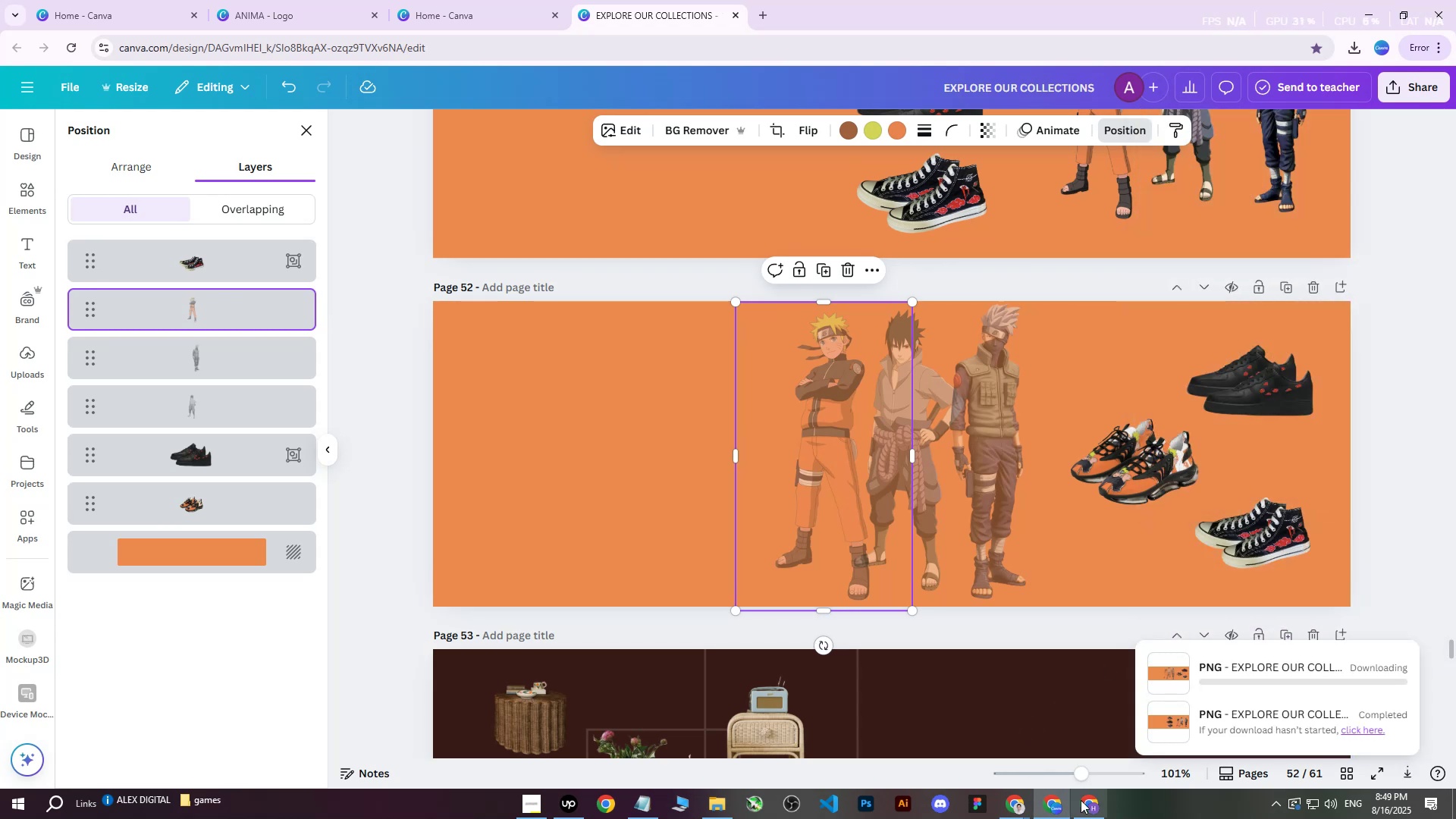 
left_click([1087, 817])
 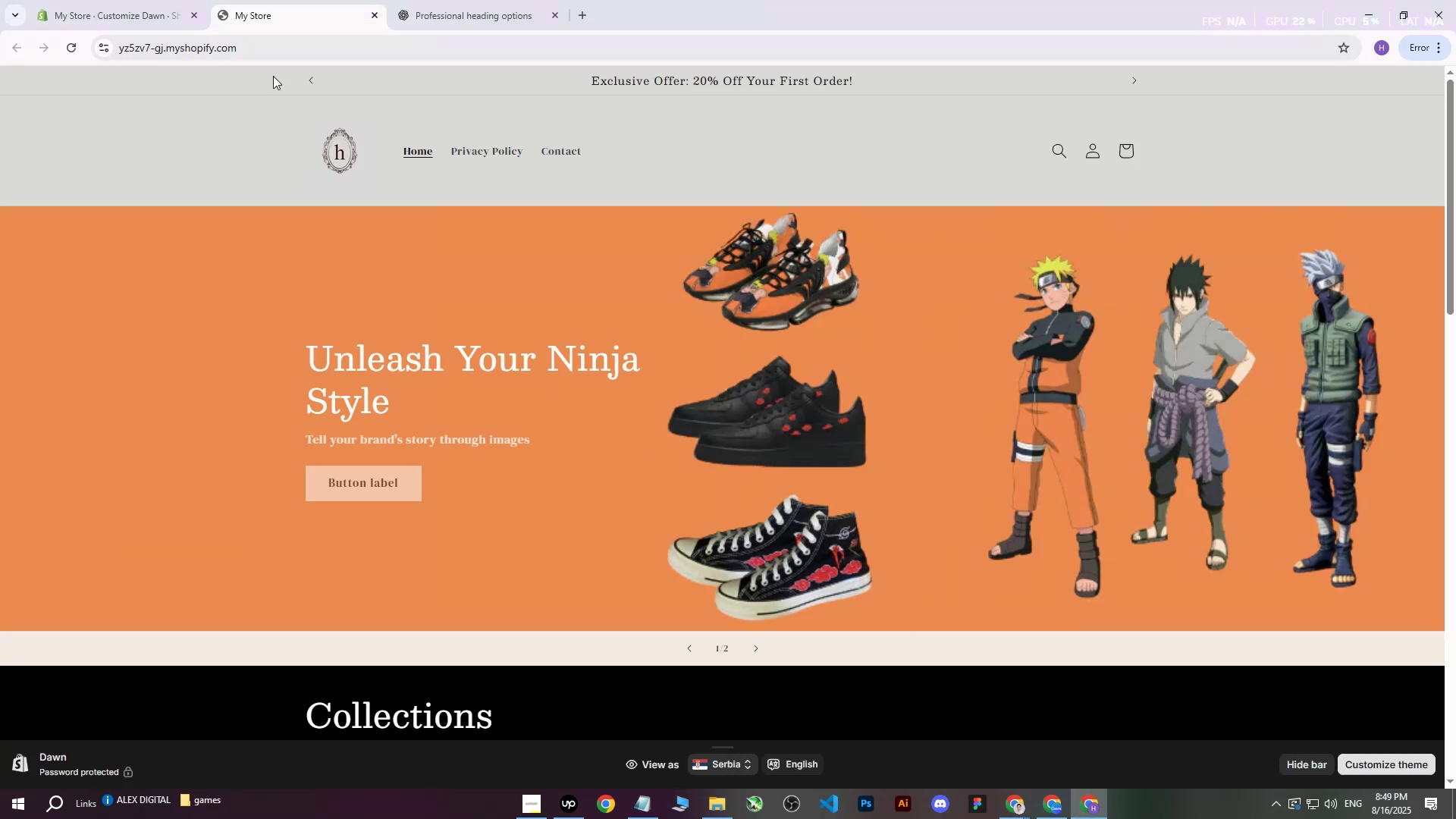 
left_click([121, 0])
 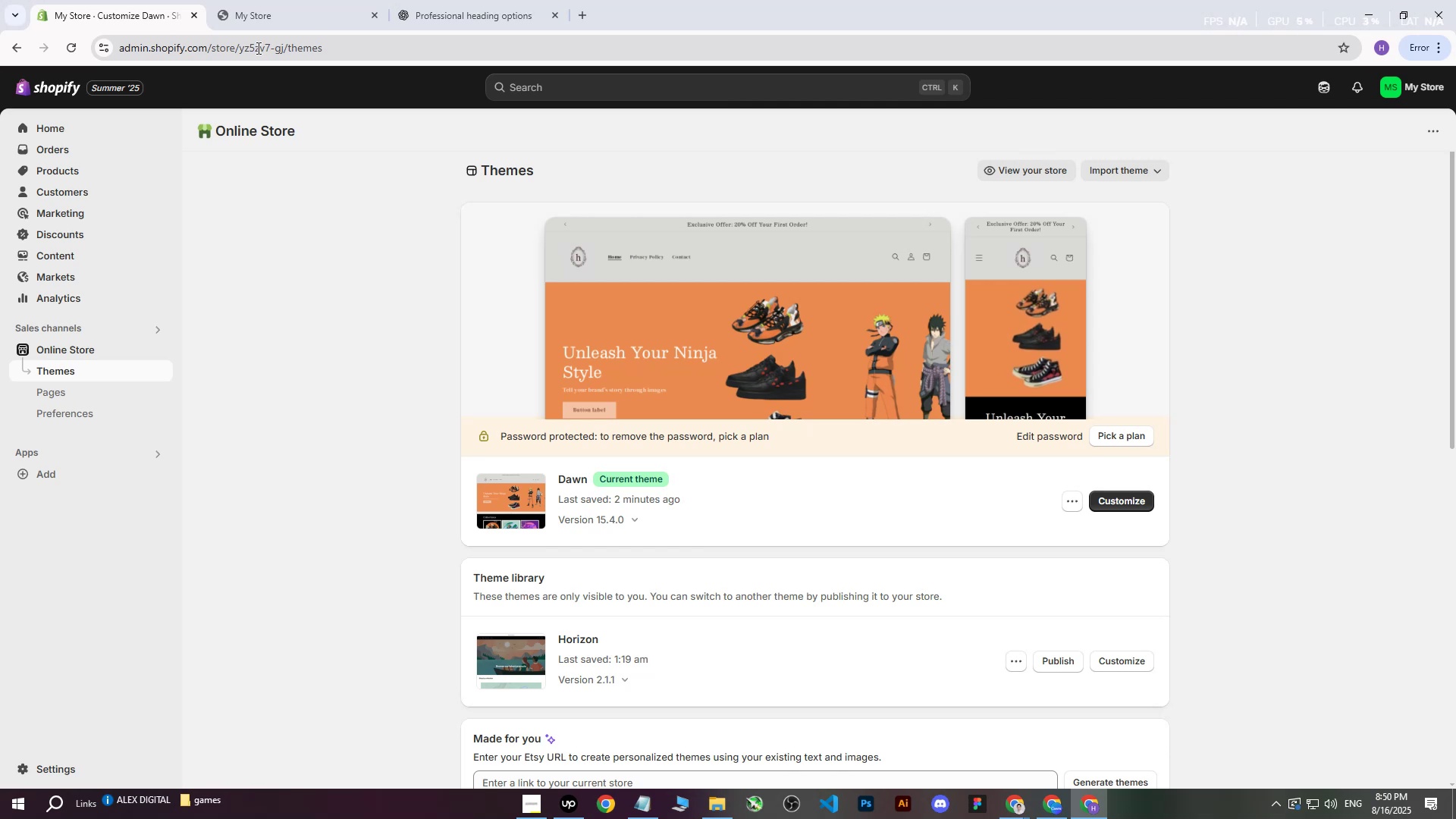 
wait(6.91)
 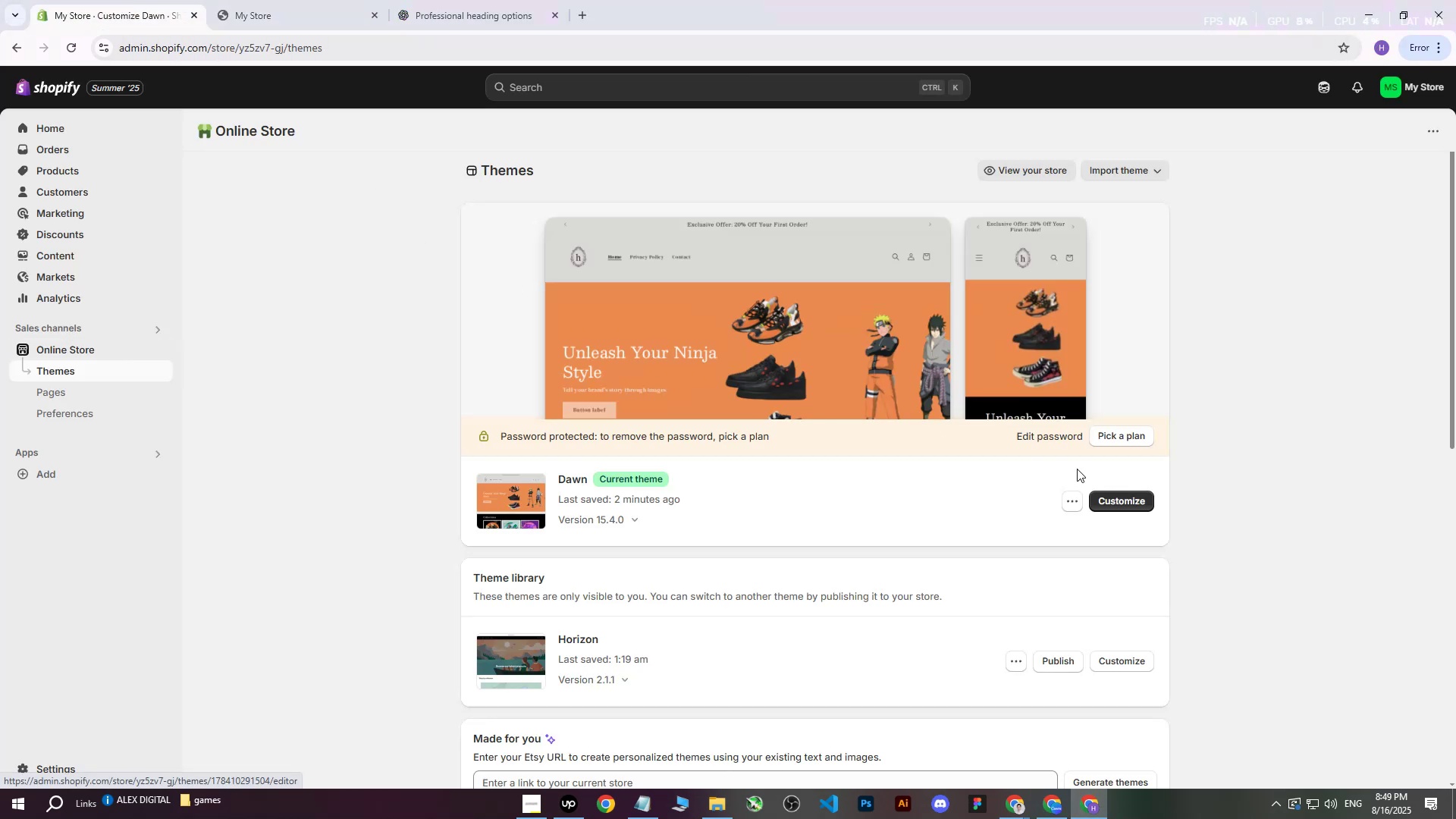 
left_click([303, 0])
 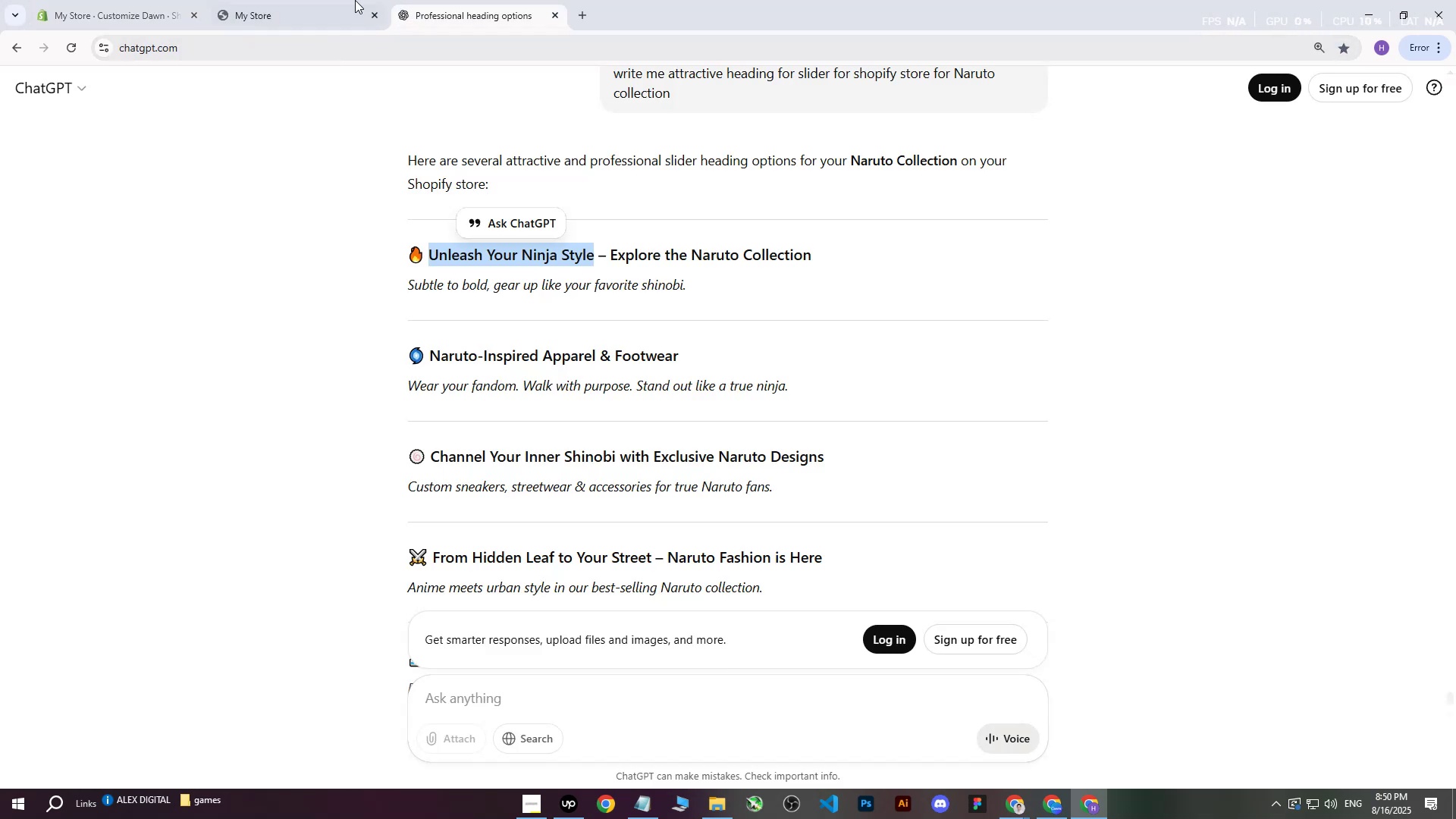 
double_click([206, 0])
 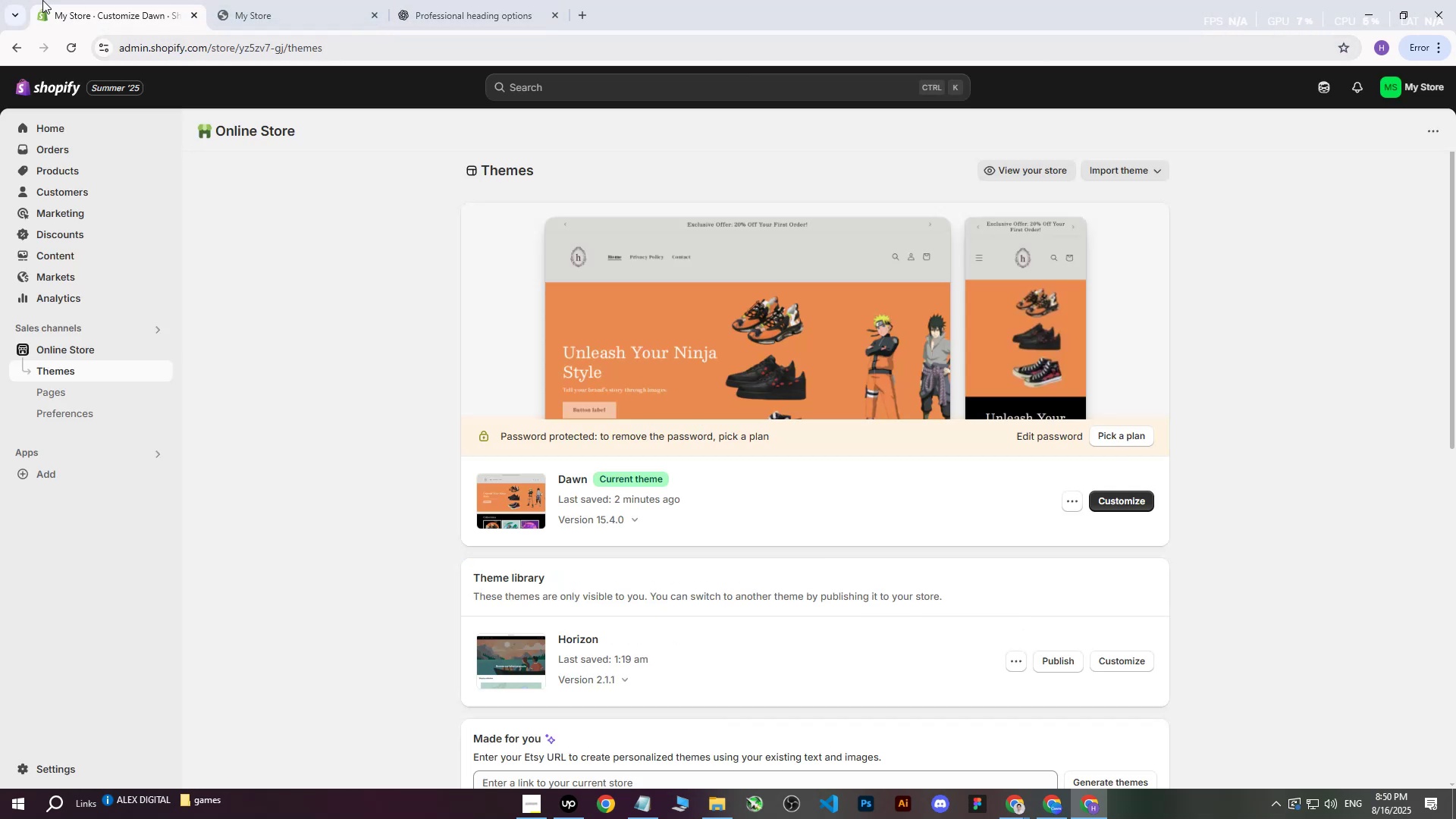 
triple_click([33, 0])
 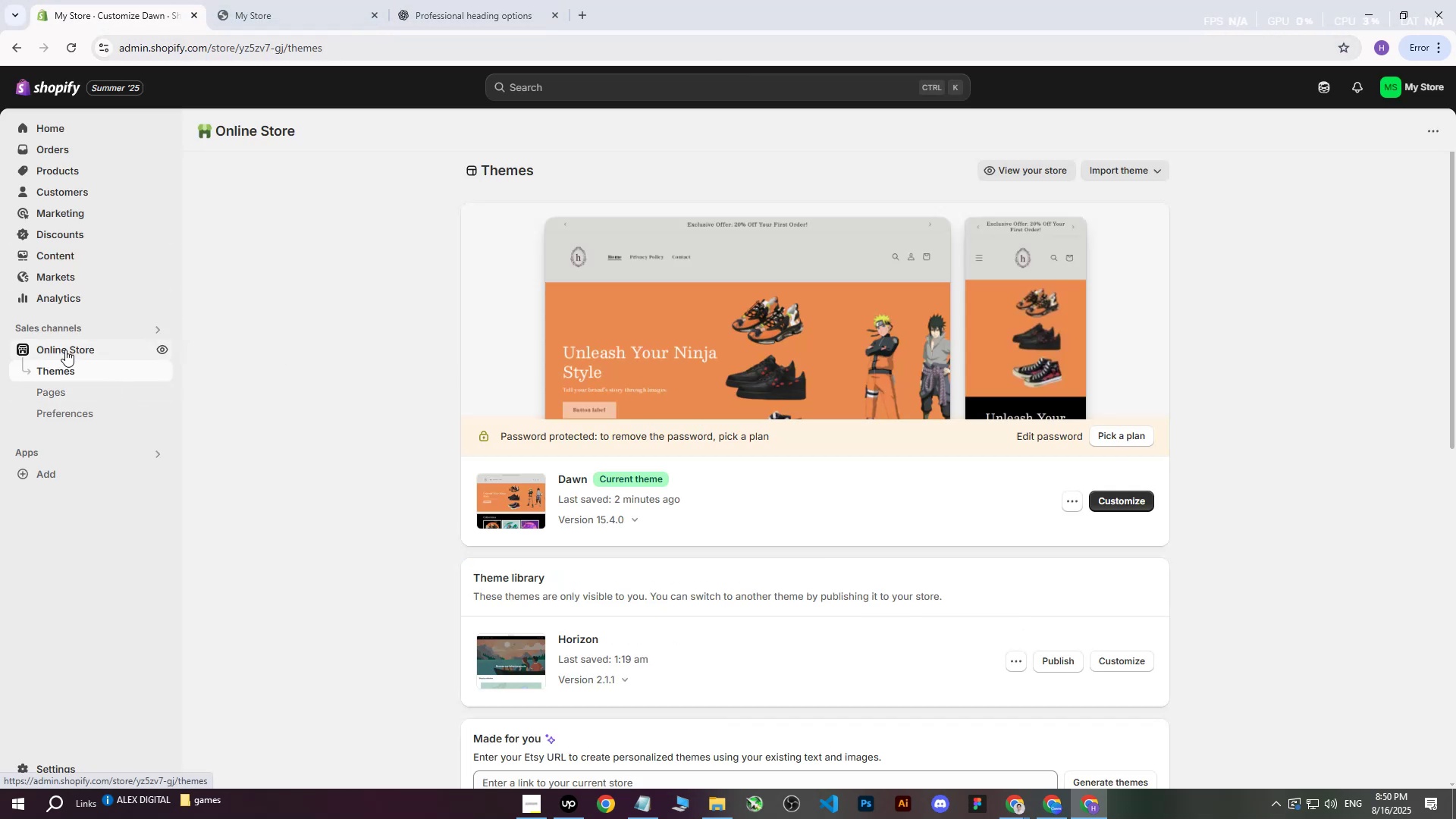 
left_click([71, 356])
 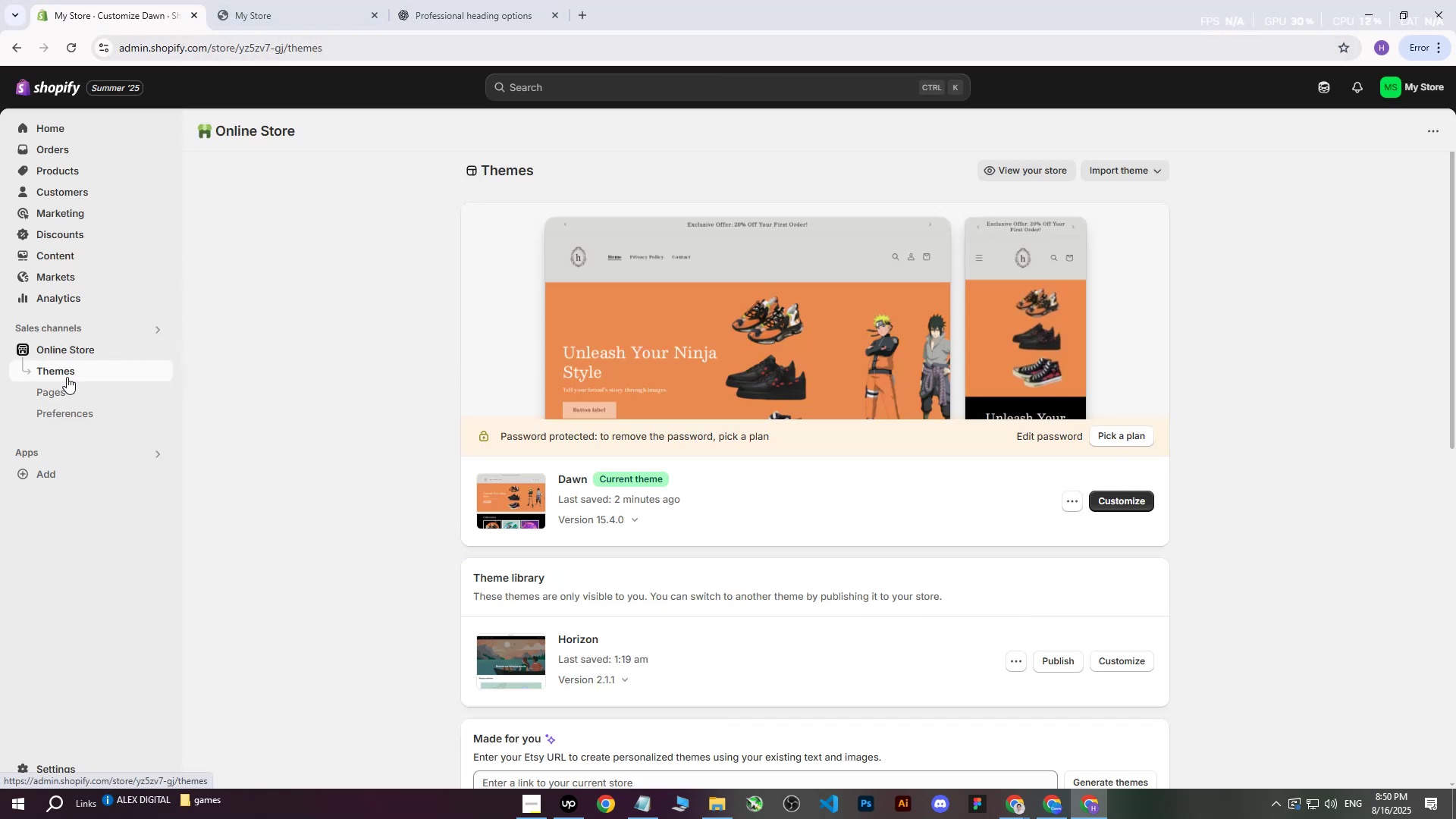 
double_click([79, 354])
 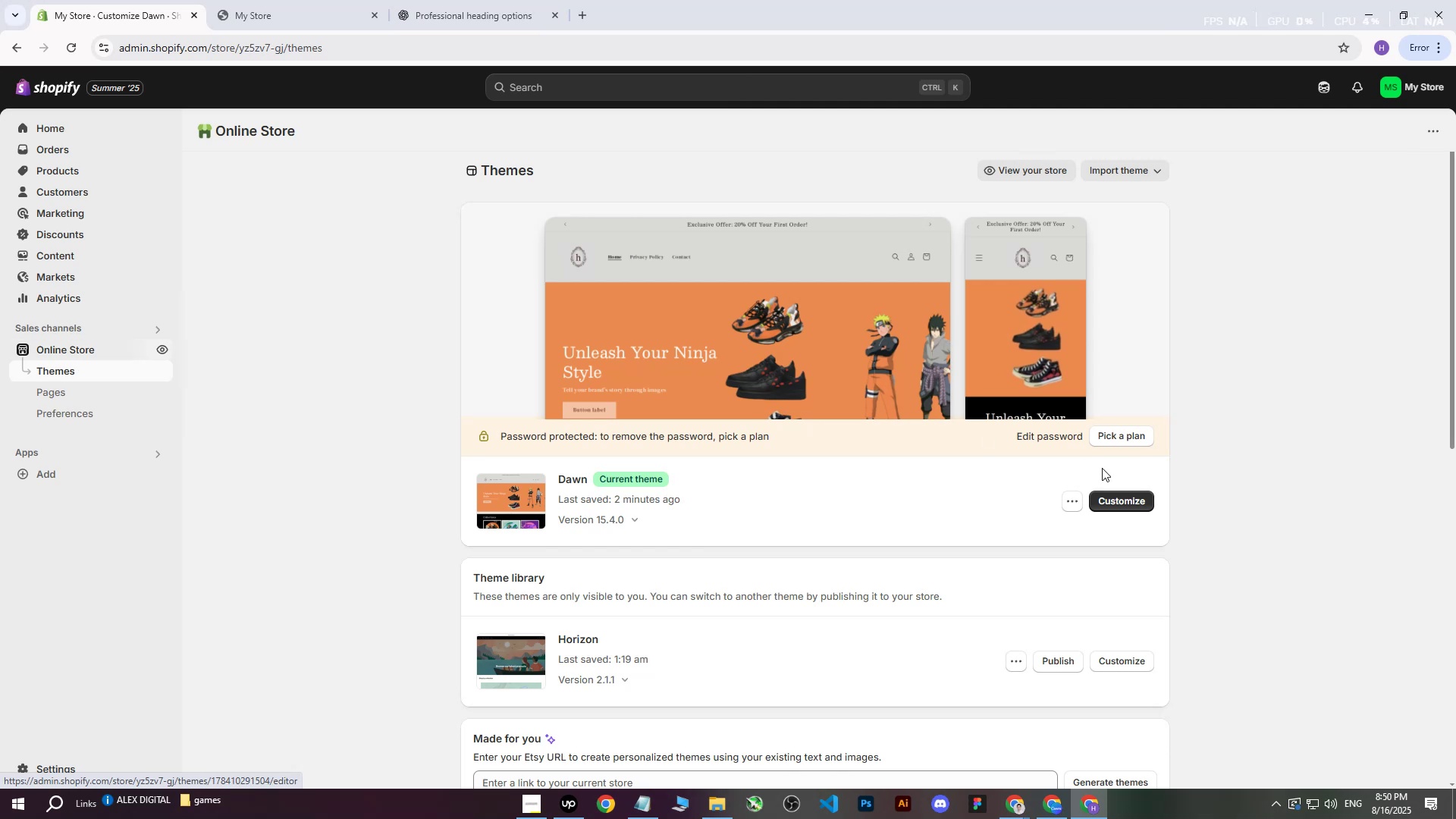 
left_click([1118, 500])
 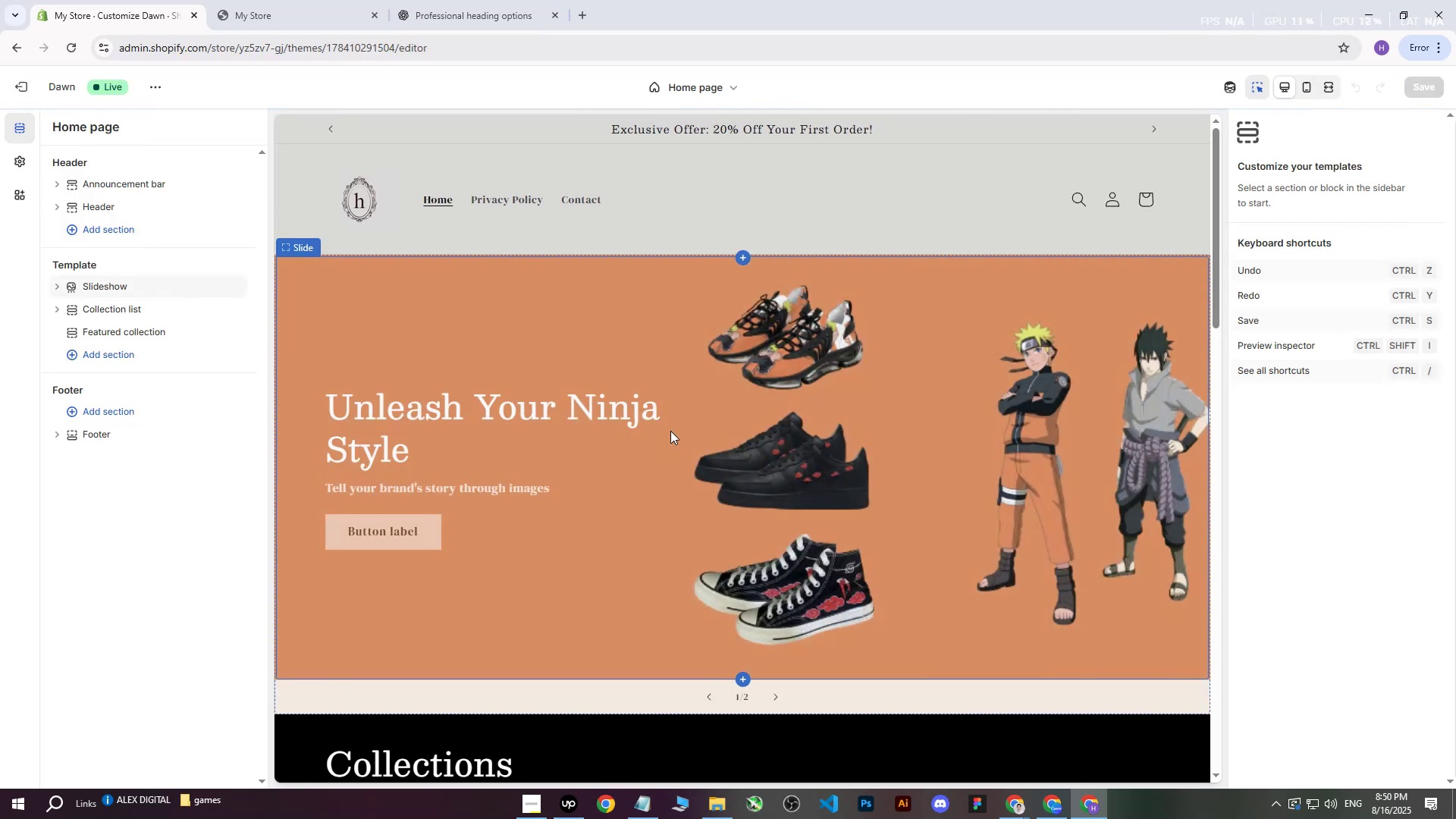 
left_click([522, 360])
 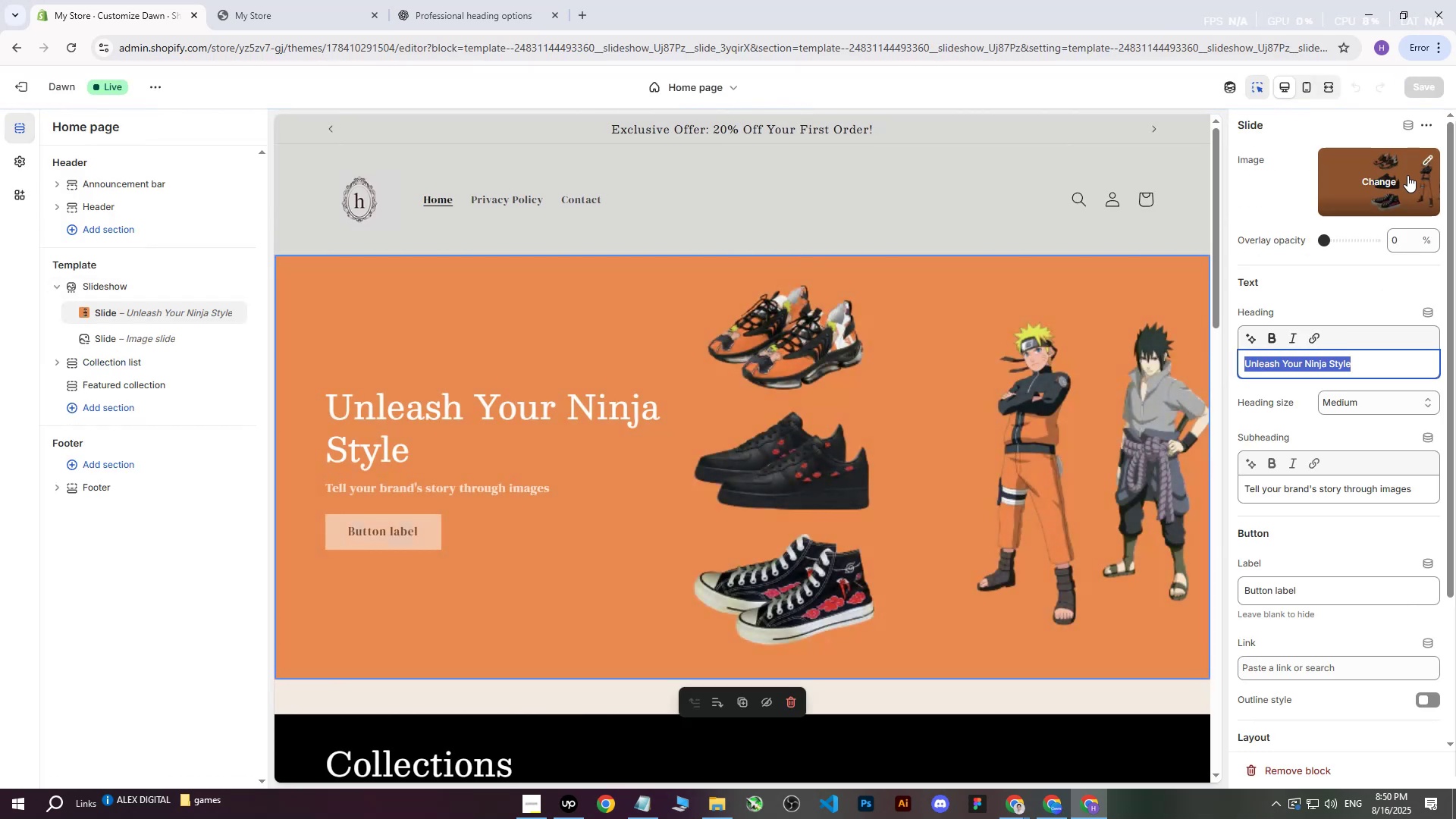 
left_click([1391, 175])
 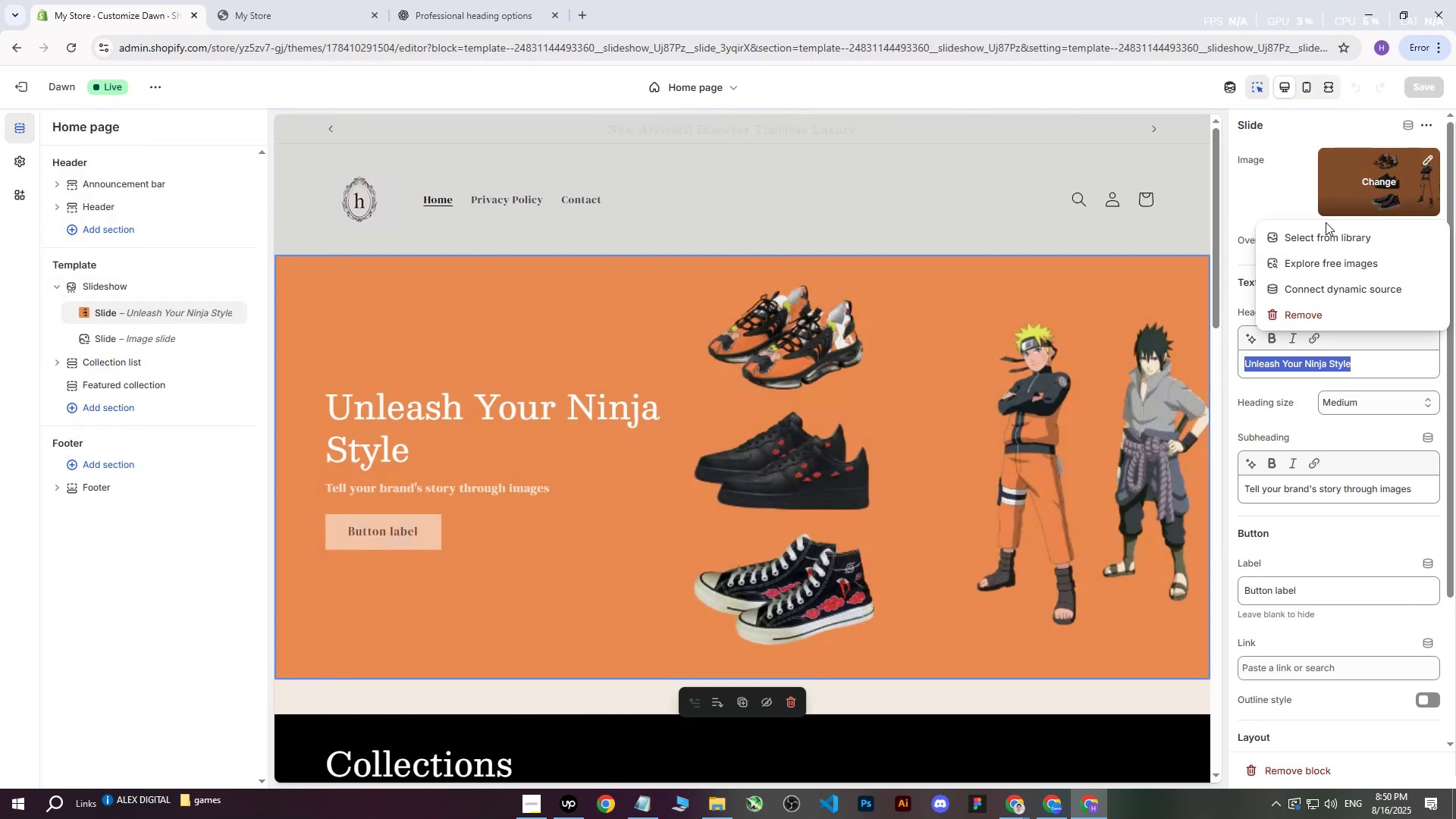 
left_click([1323, 230])
 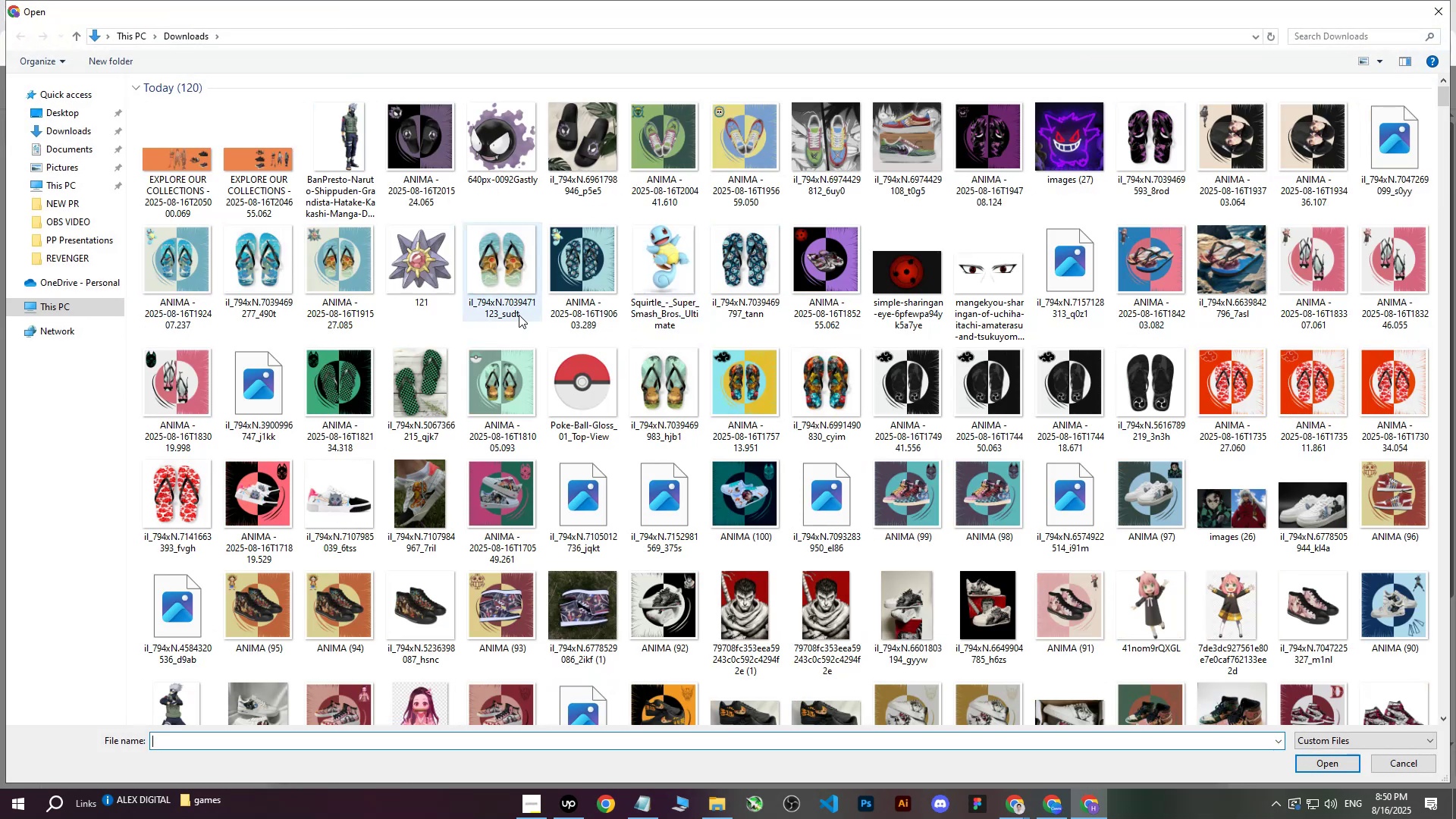 
left_click([171, 158])
 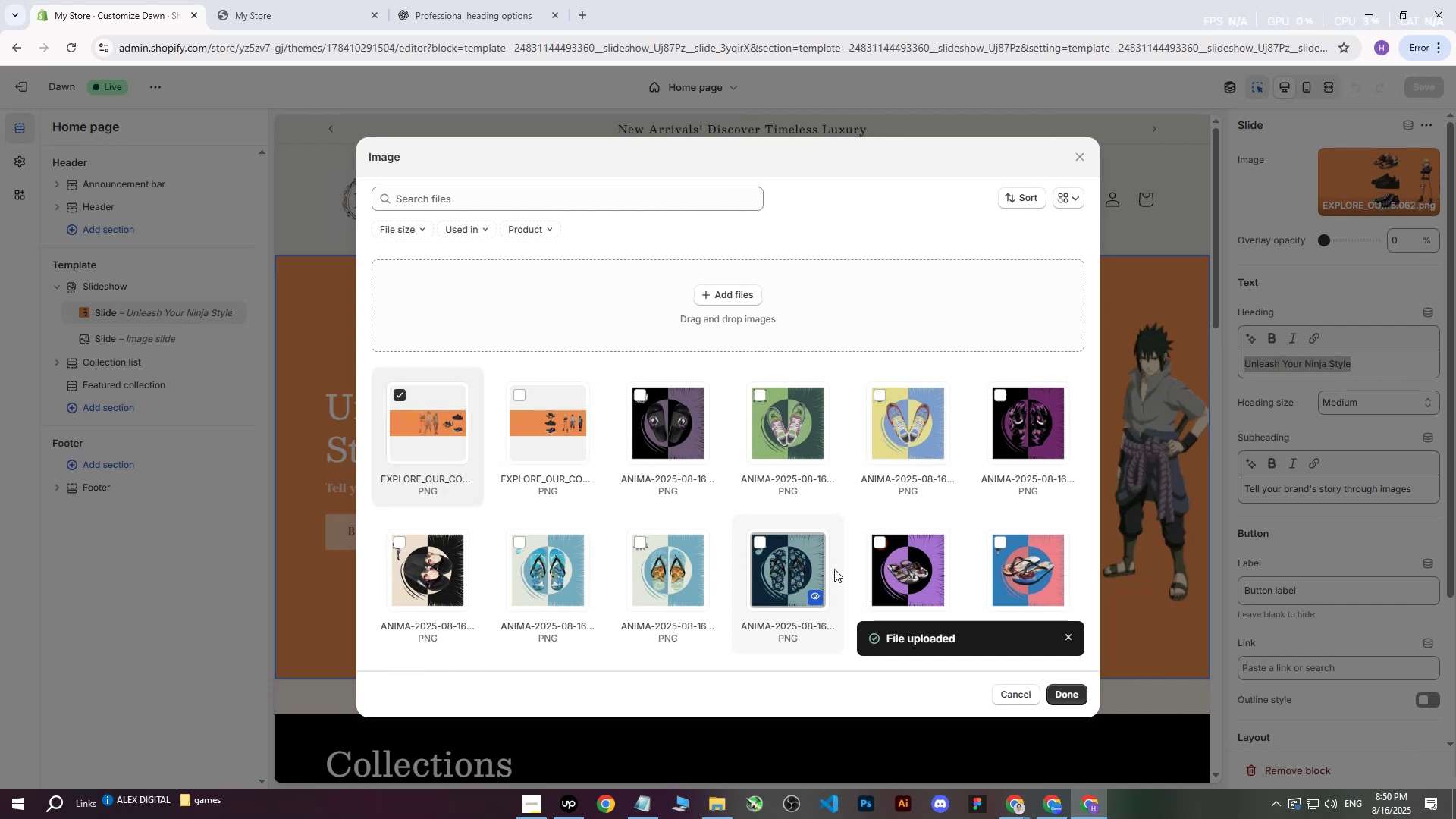 
wait(14.52)
 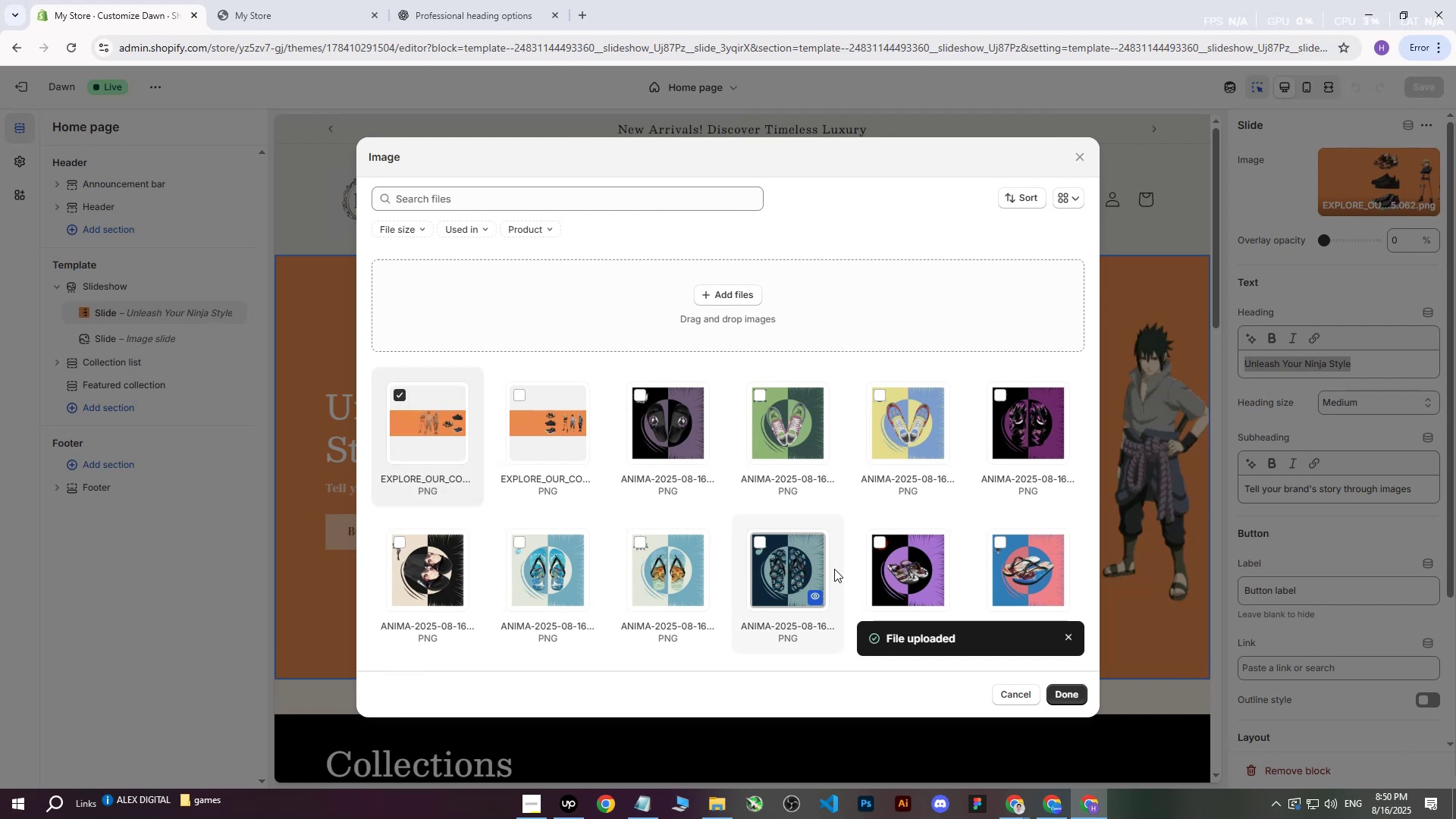 
left_click([1434, 89])
 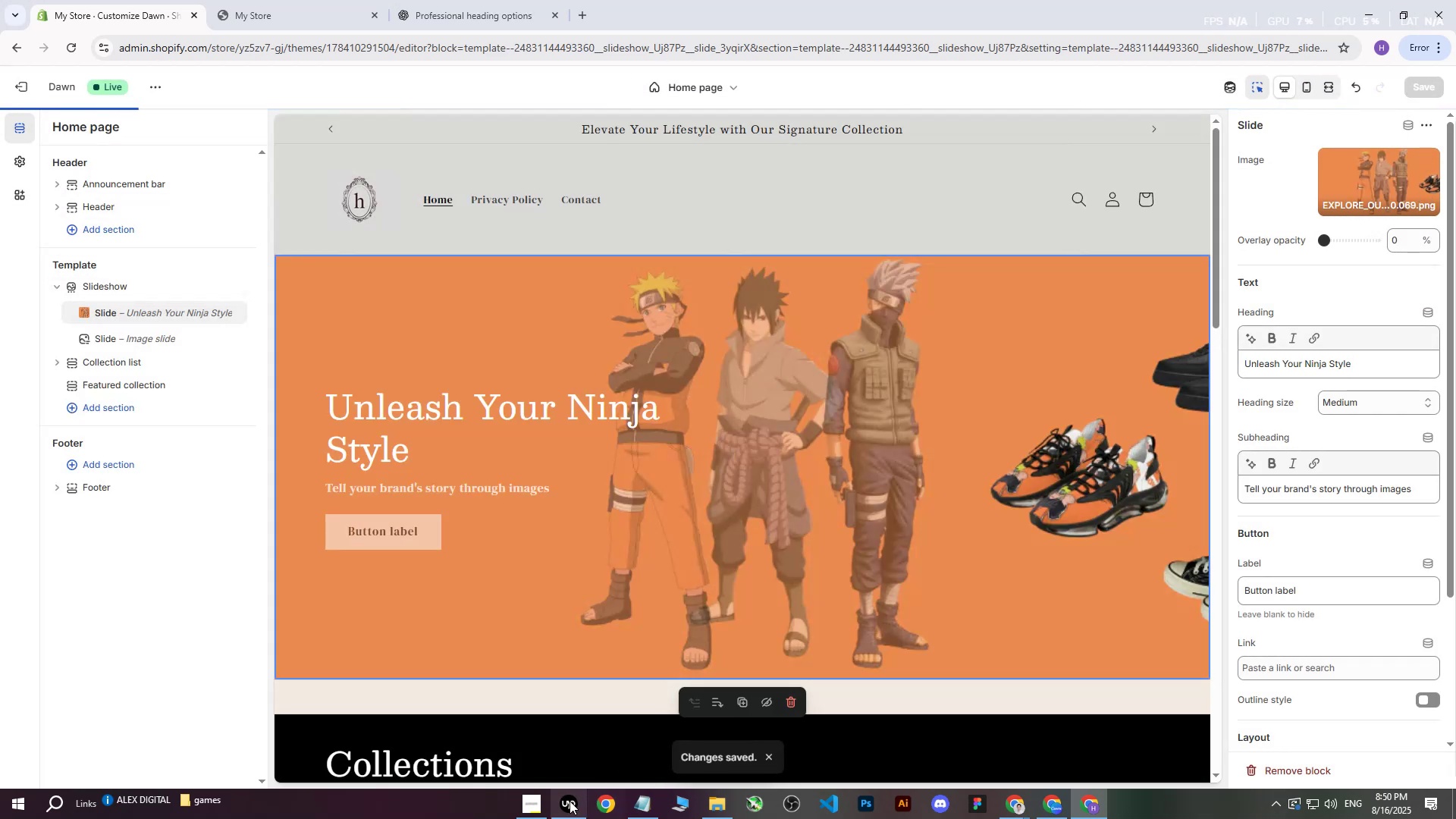 
double_click([532, 814])
 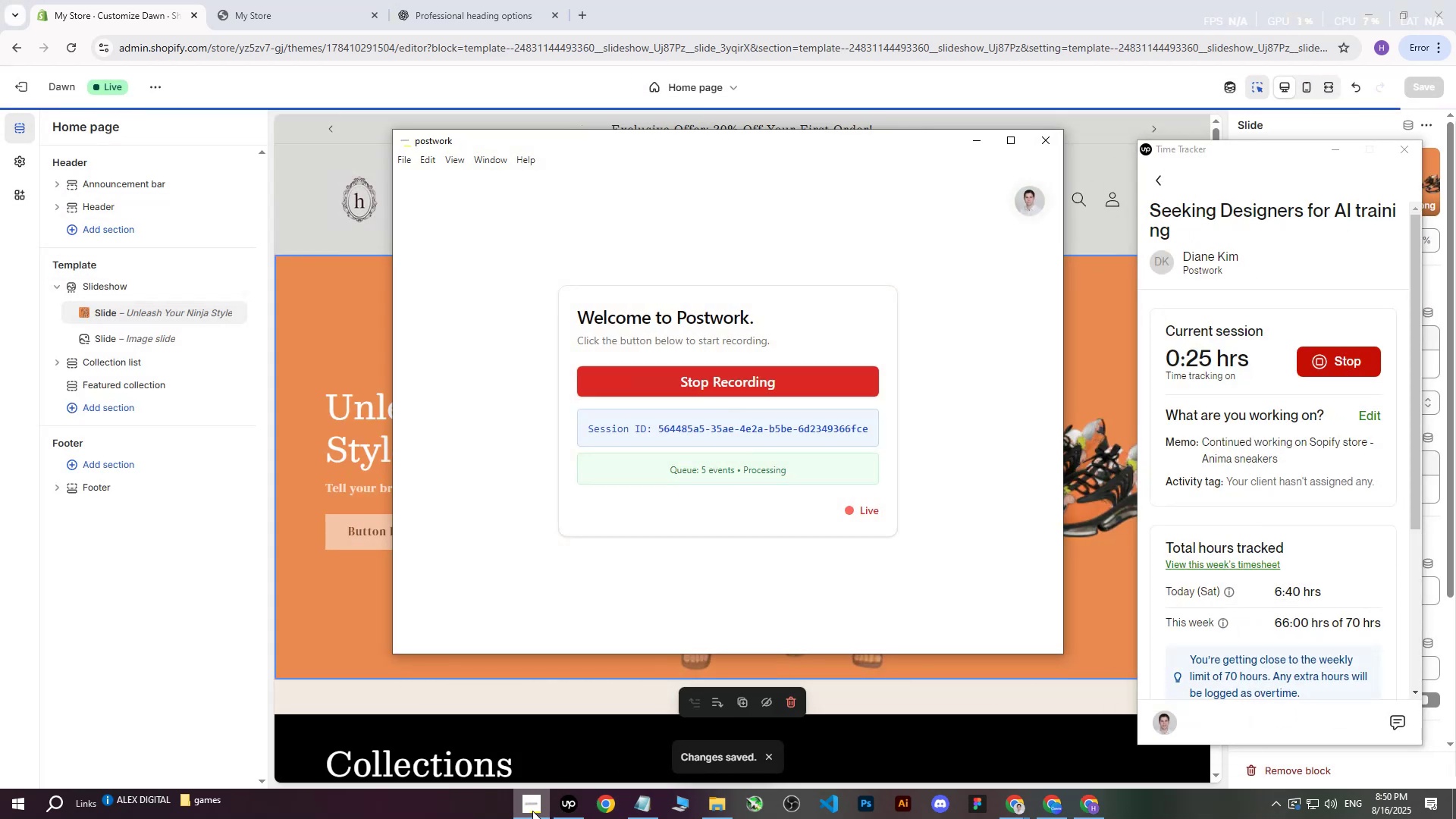 
left_click([532, 811])
 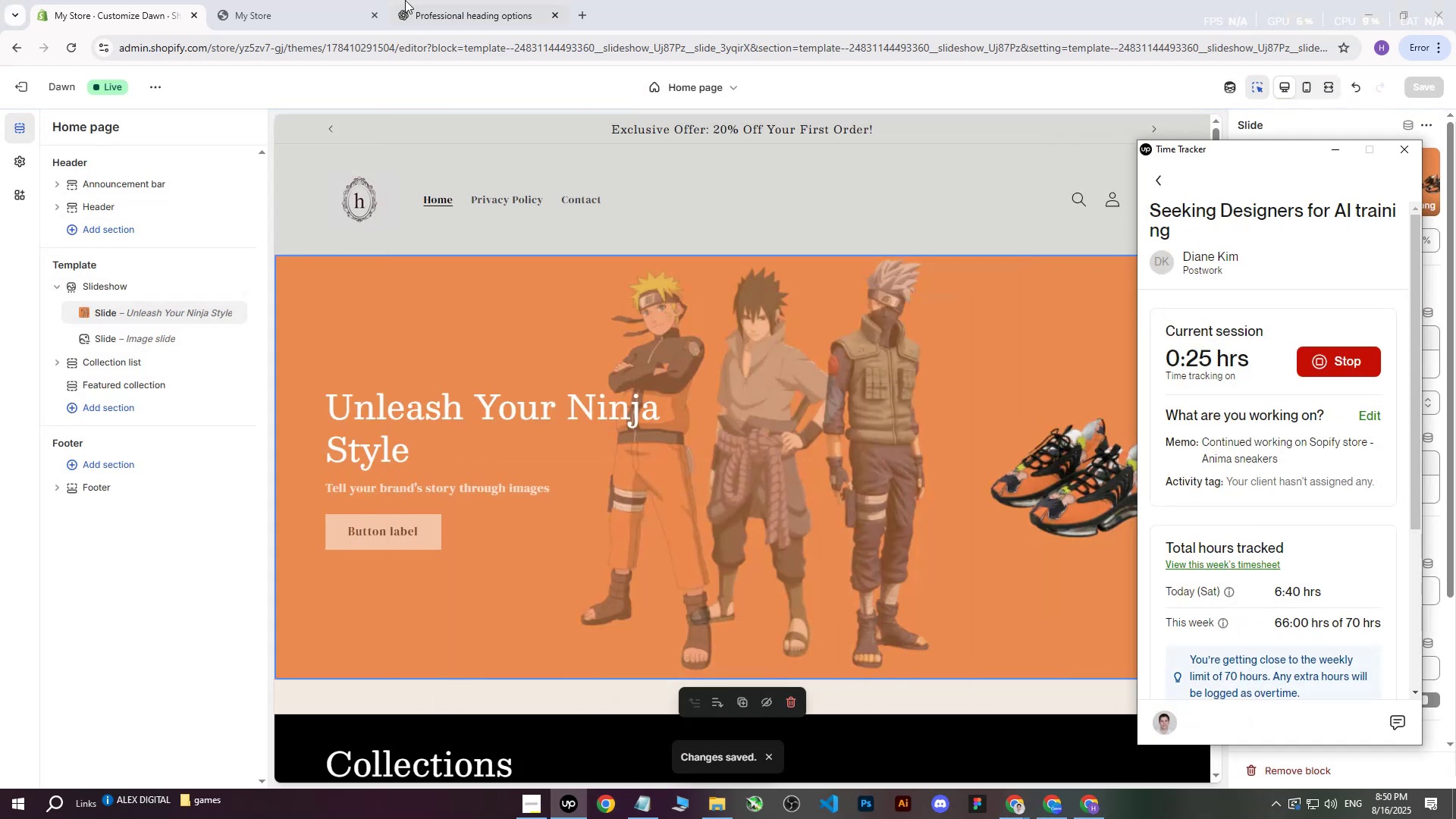 
left_click([473, 0])
 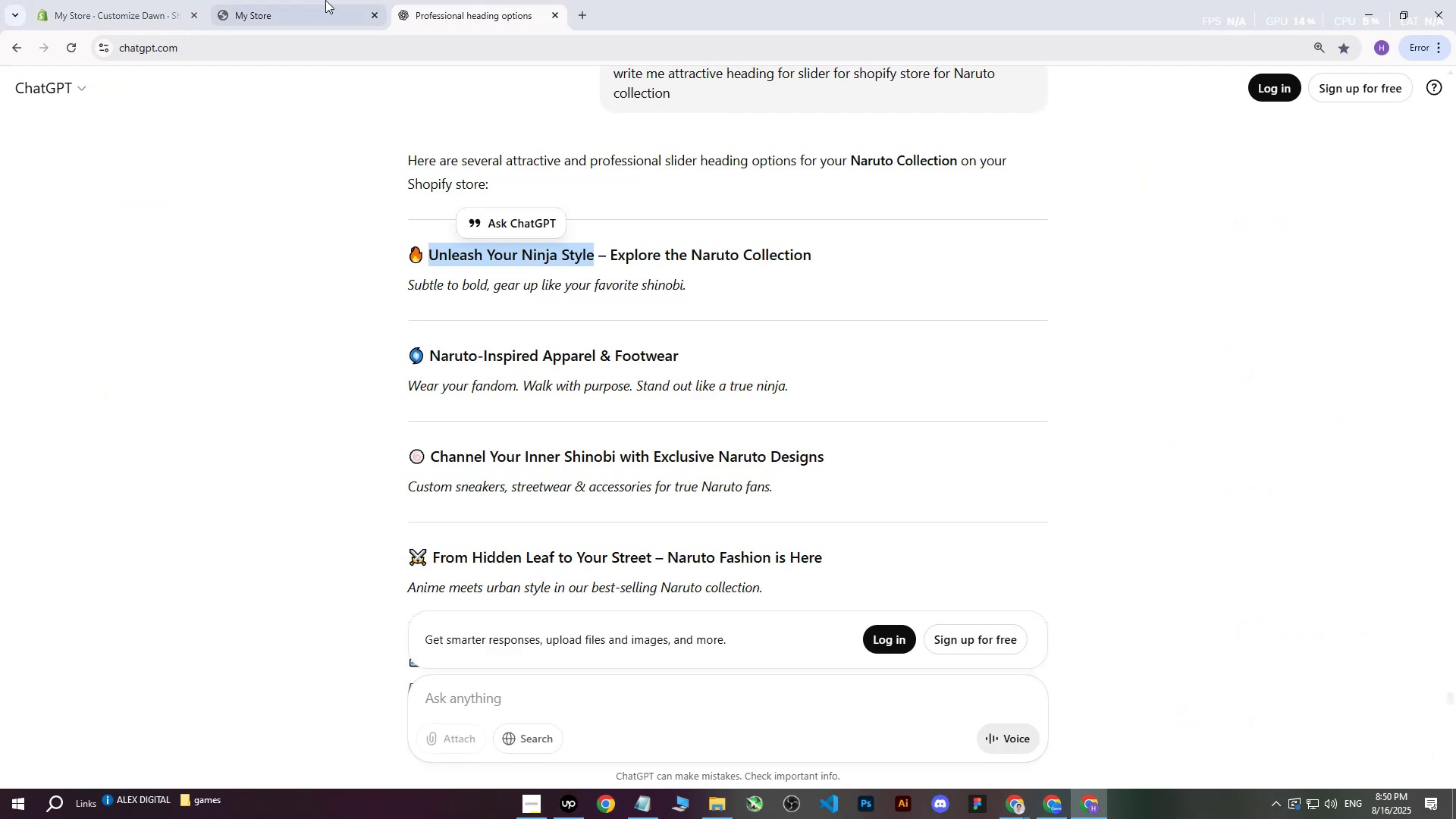 
left_click([321, 0])
 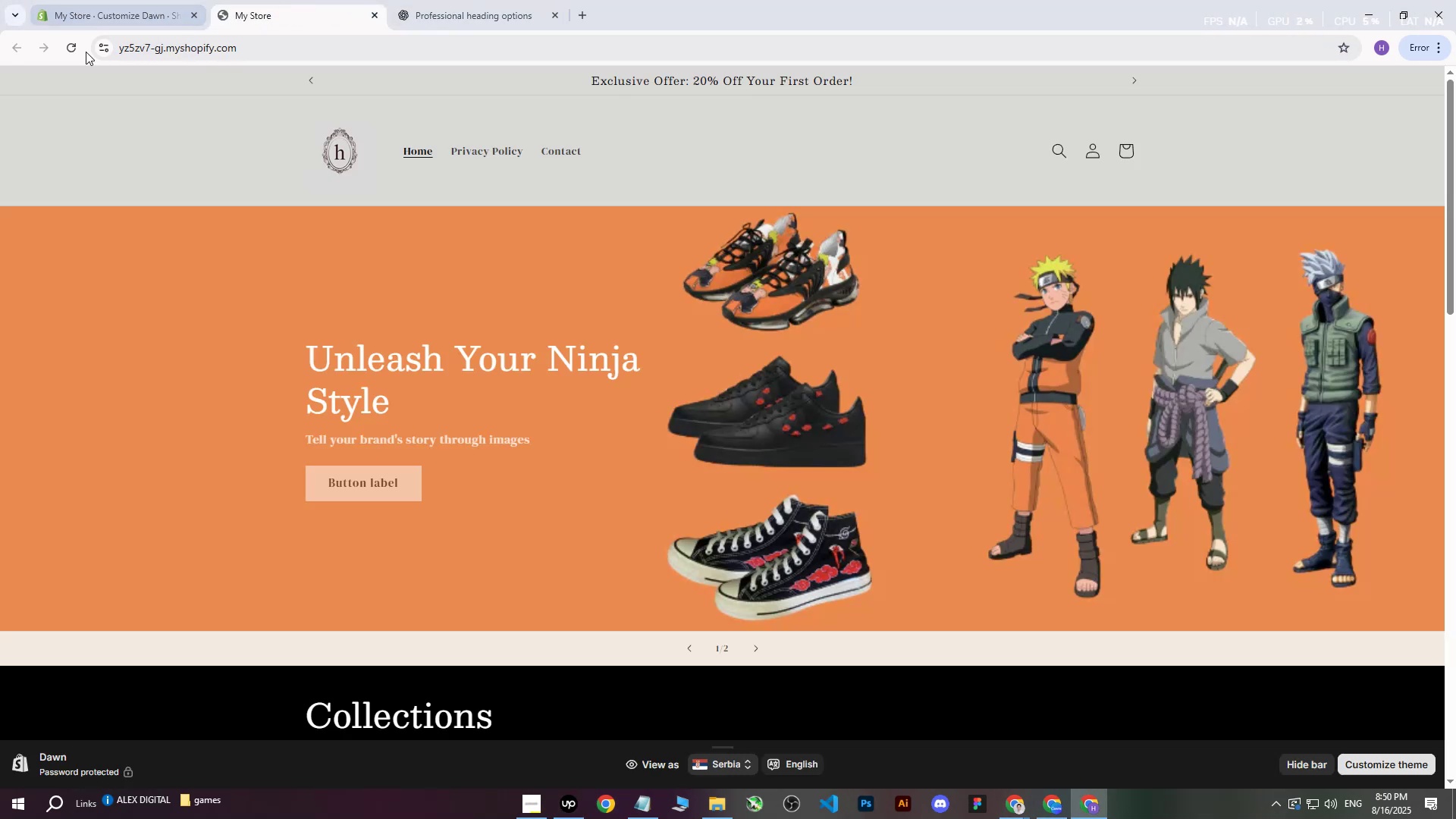 
left_click([61, 47])
 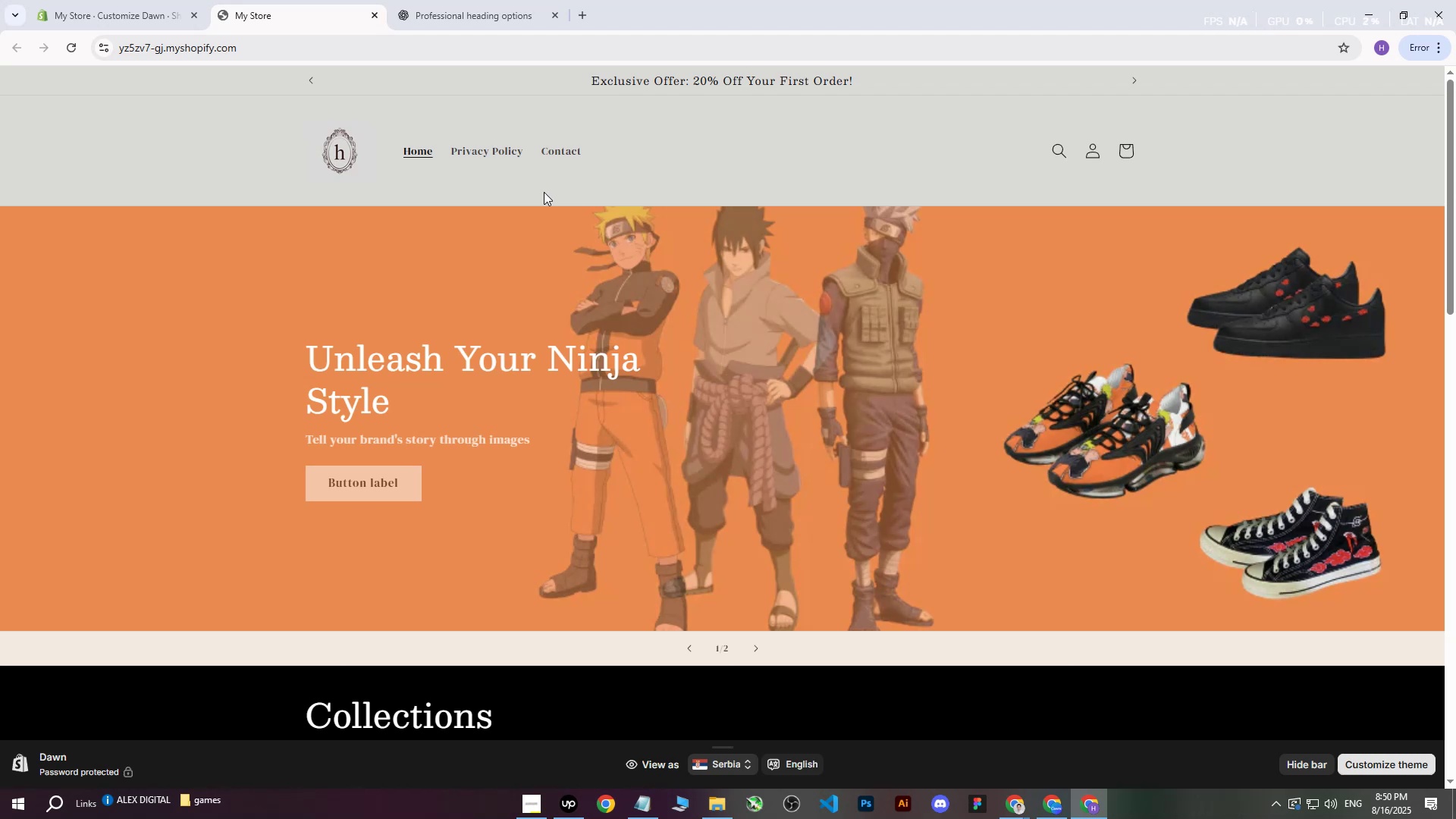 
scroll: coordinate [615, 410], scroll_direction: up, amount: 2.0
 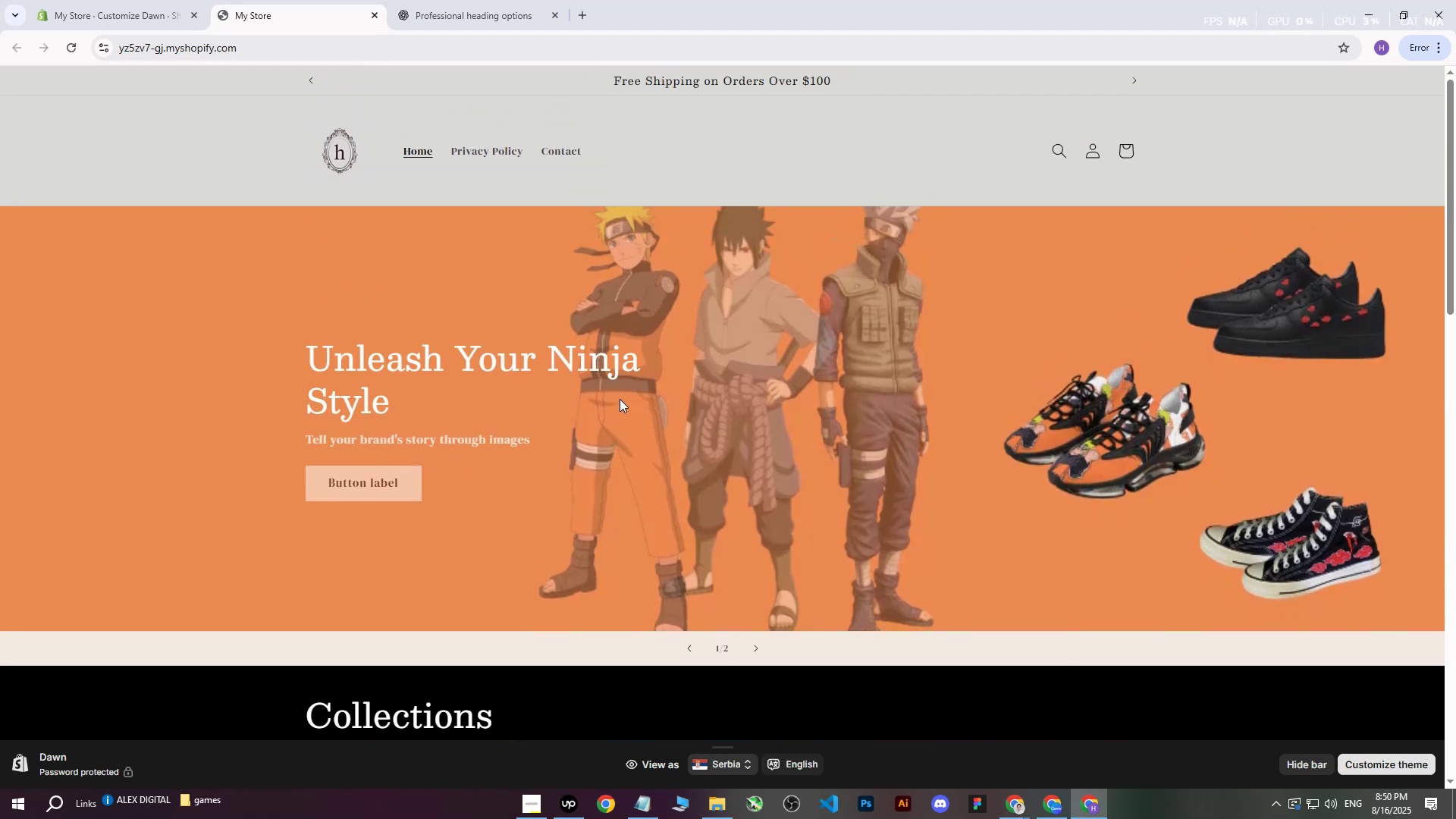 
wait(6.38)
 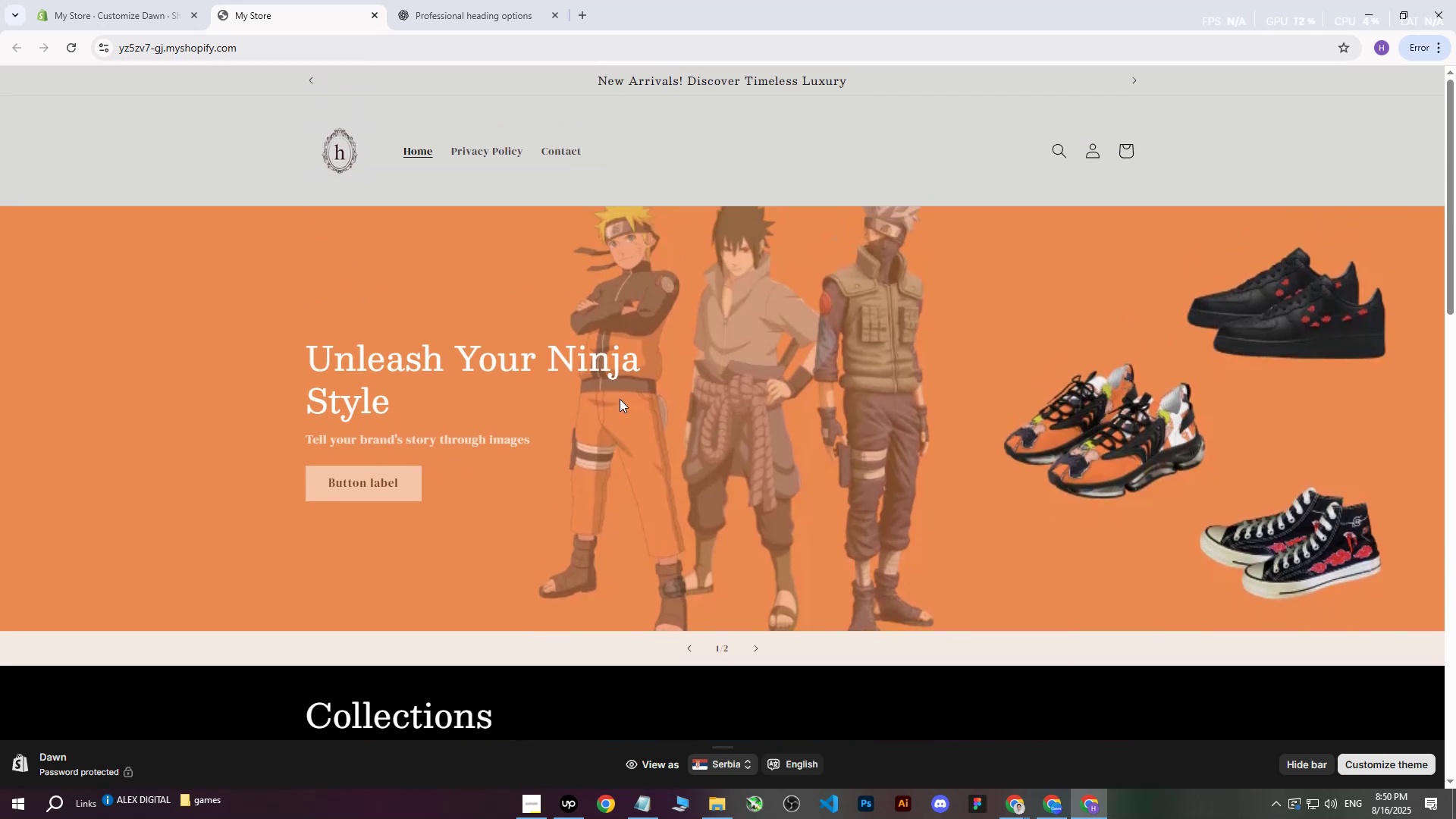 
scroll: coordinate [1078, 497], scroll_direction: up, amount: 5.0
 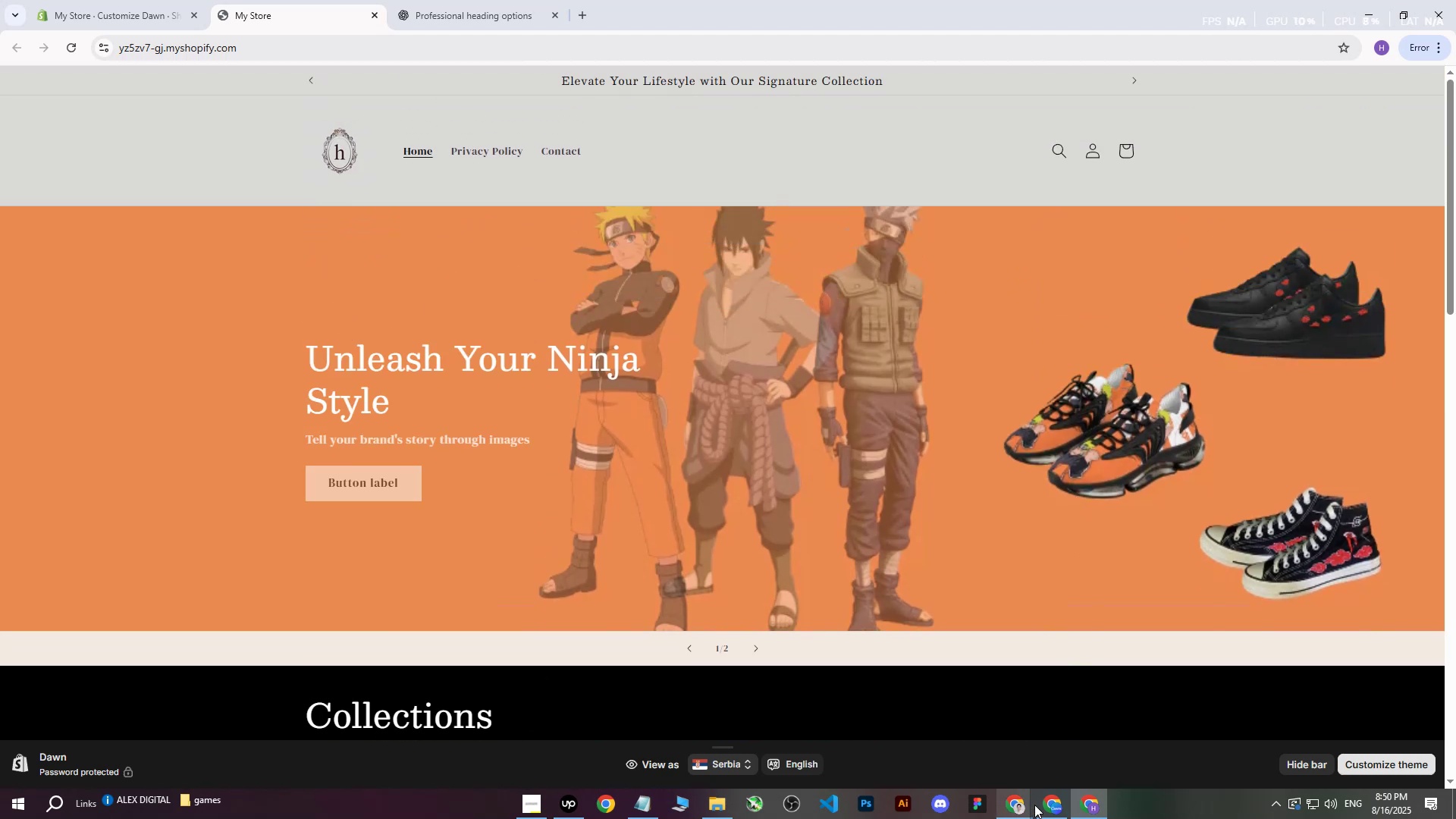 
mouse_move([1041, 786])
 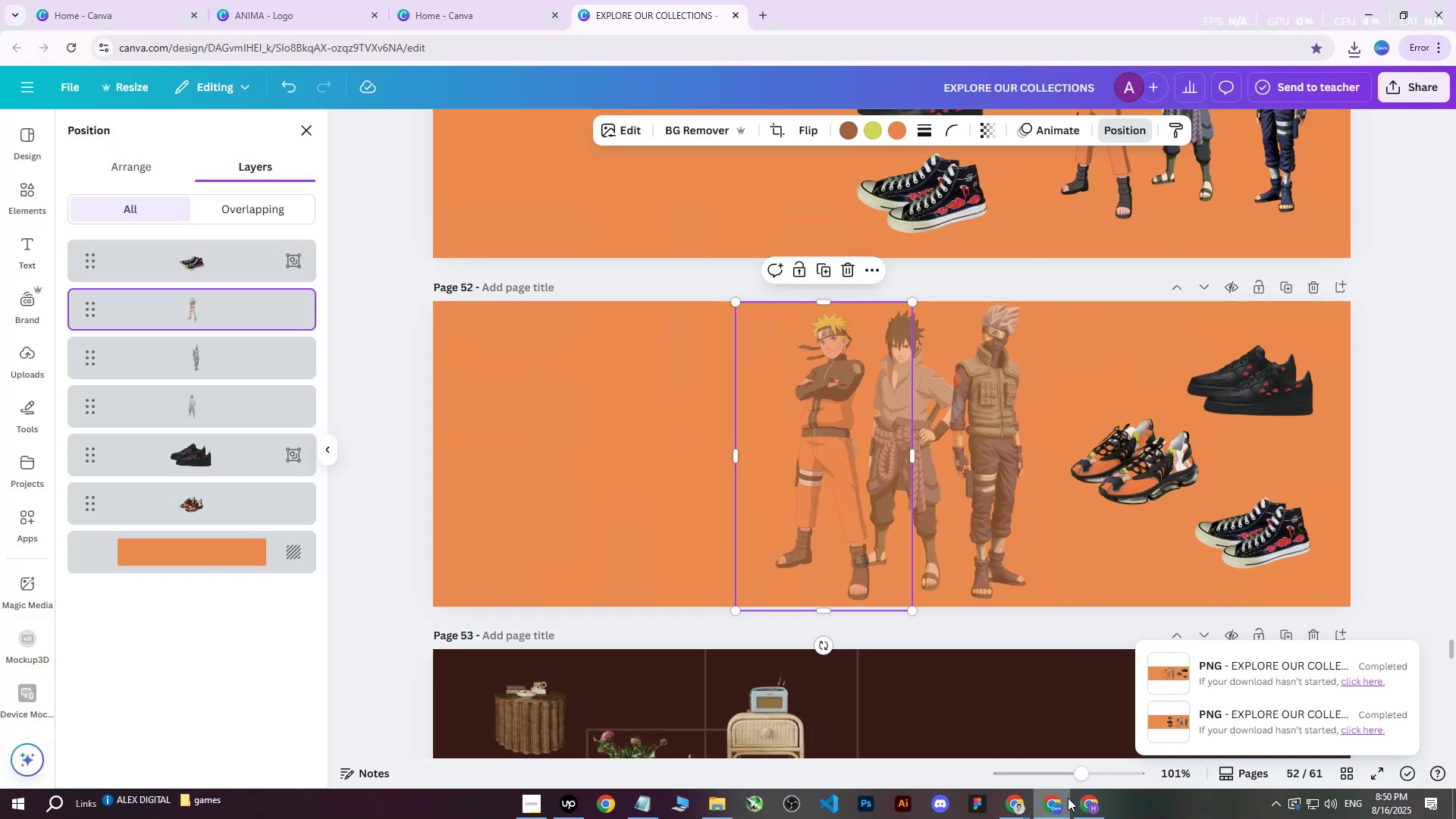 
left_click([1089, 811])
 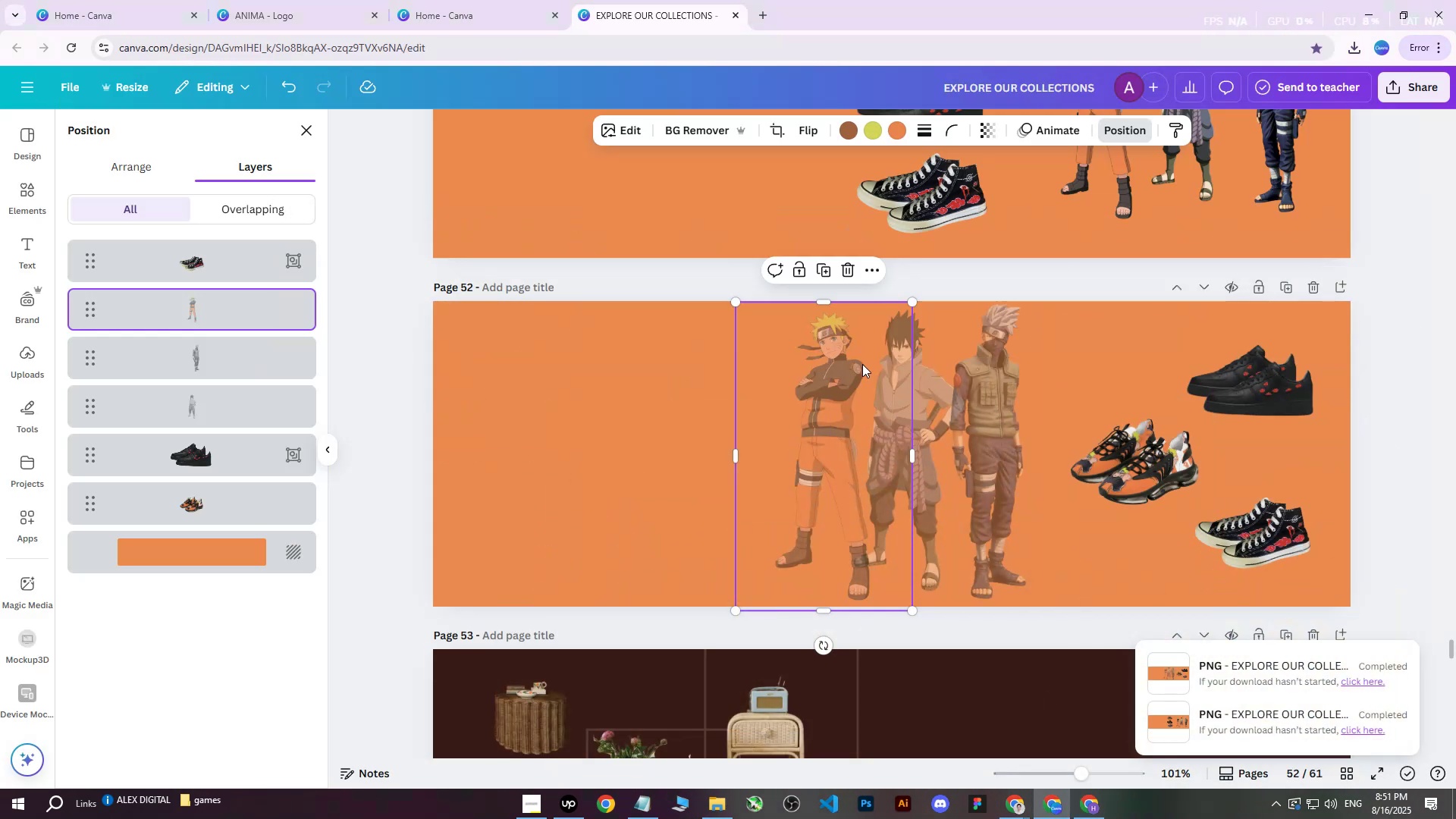 
left_click([1389, 316])
 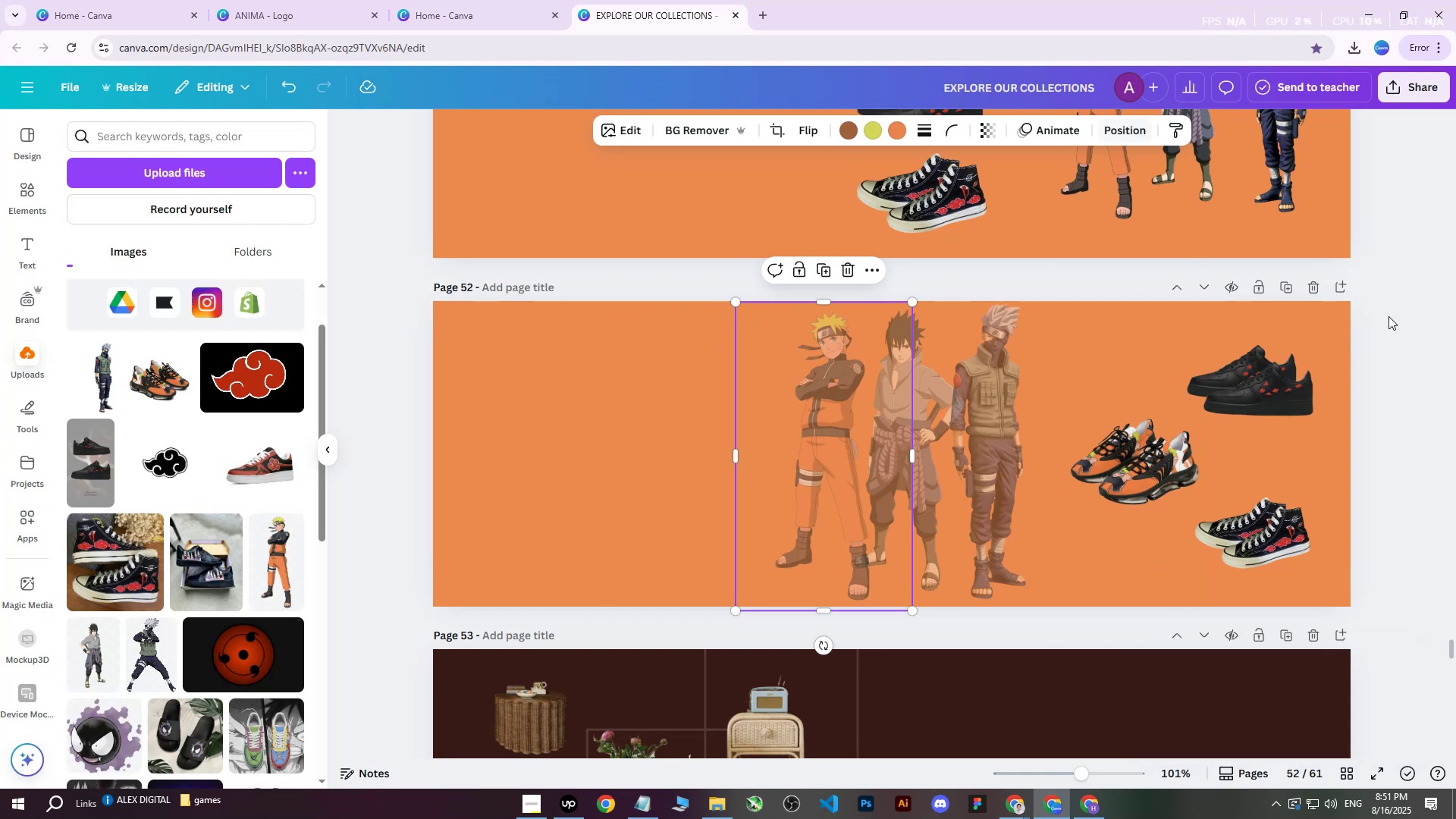 
left_click_drag(start_coordinate=[1389, 316], to_coordinate=[725, 600])
 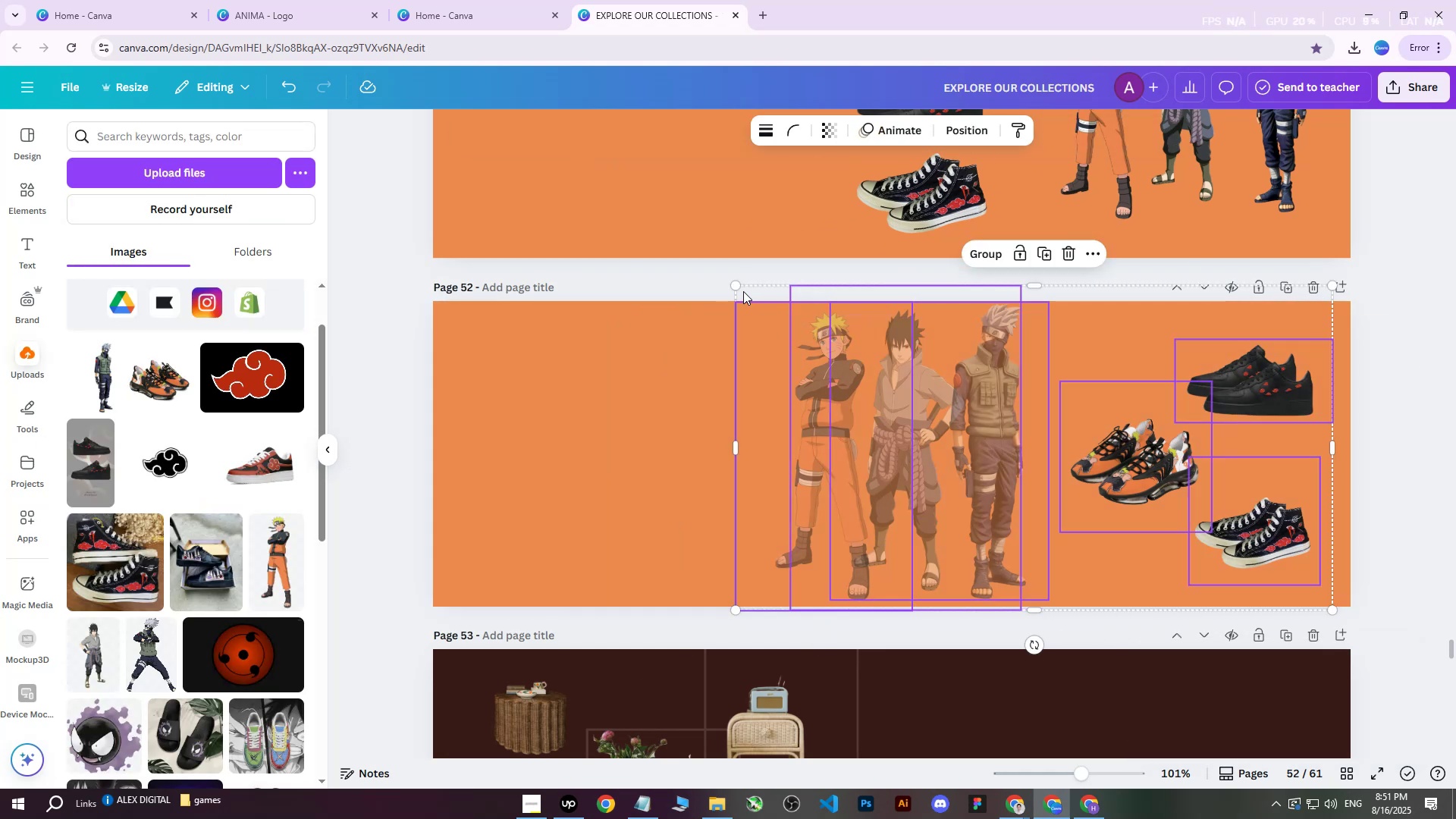 
left_click_drag(start_coordinate=[733, 286], to_coordinate=[858, 310])
 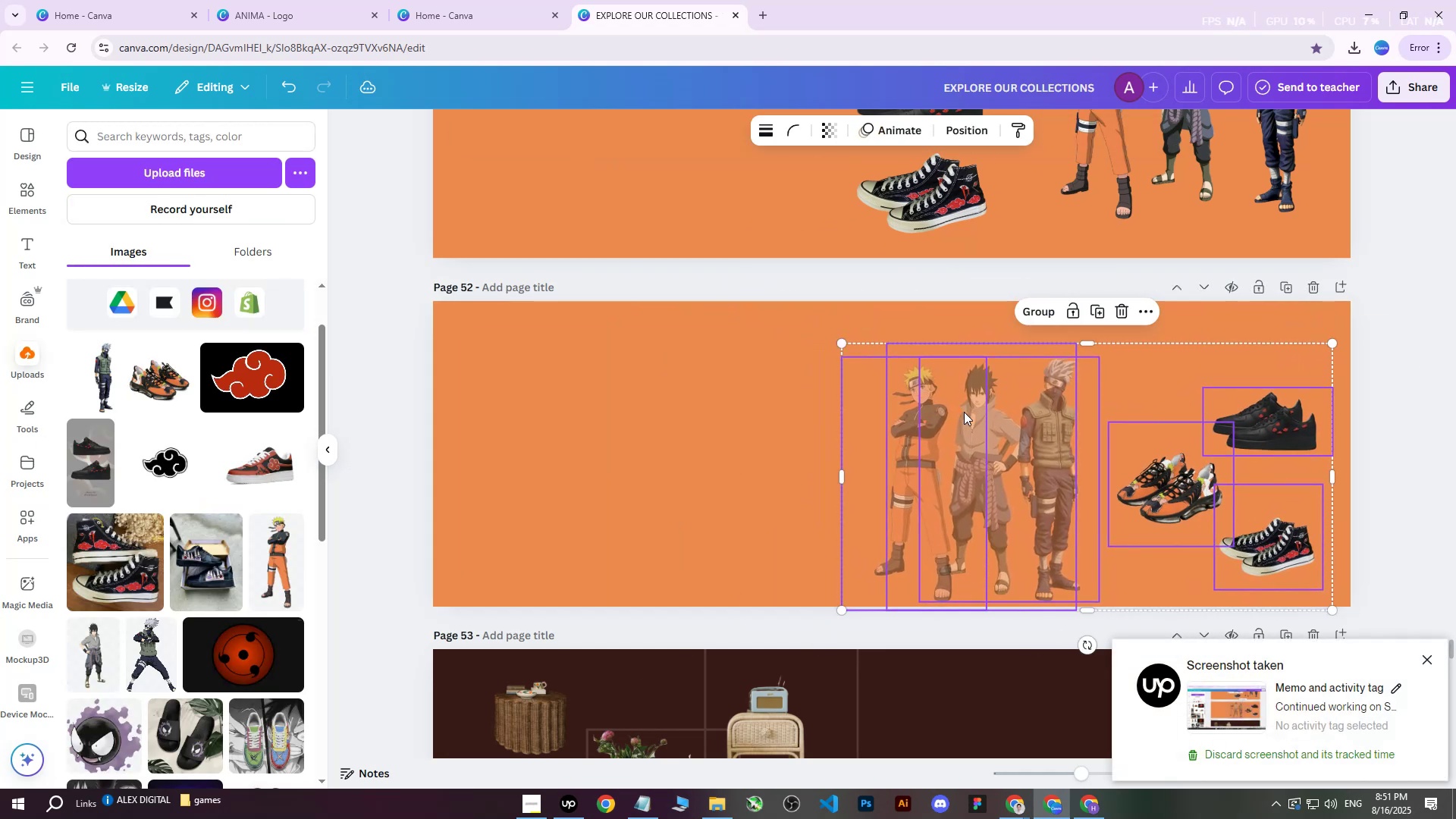 
left_click_drag(start_coordinate=[967, 427], to_coordinate=[965, 404])
 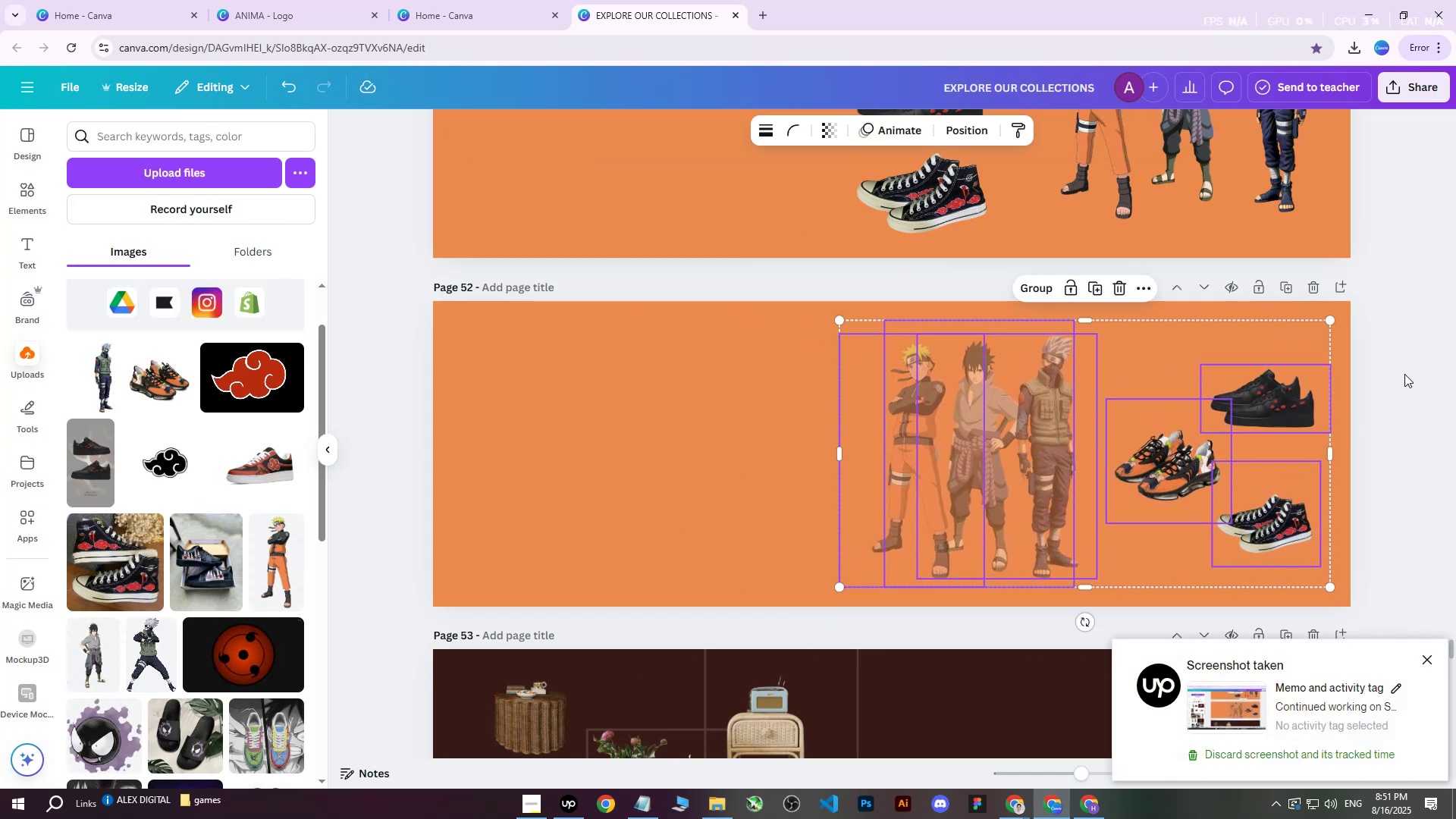 
left_click([1404, 369])
 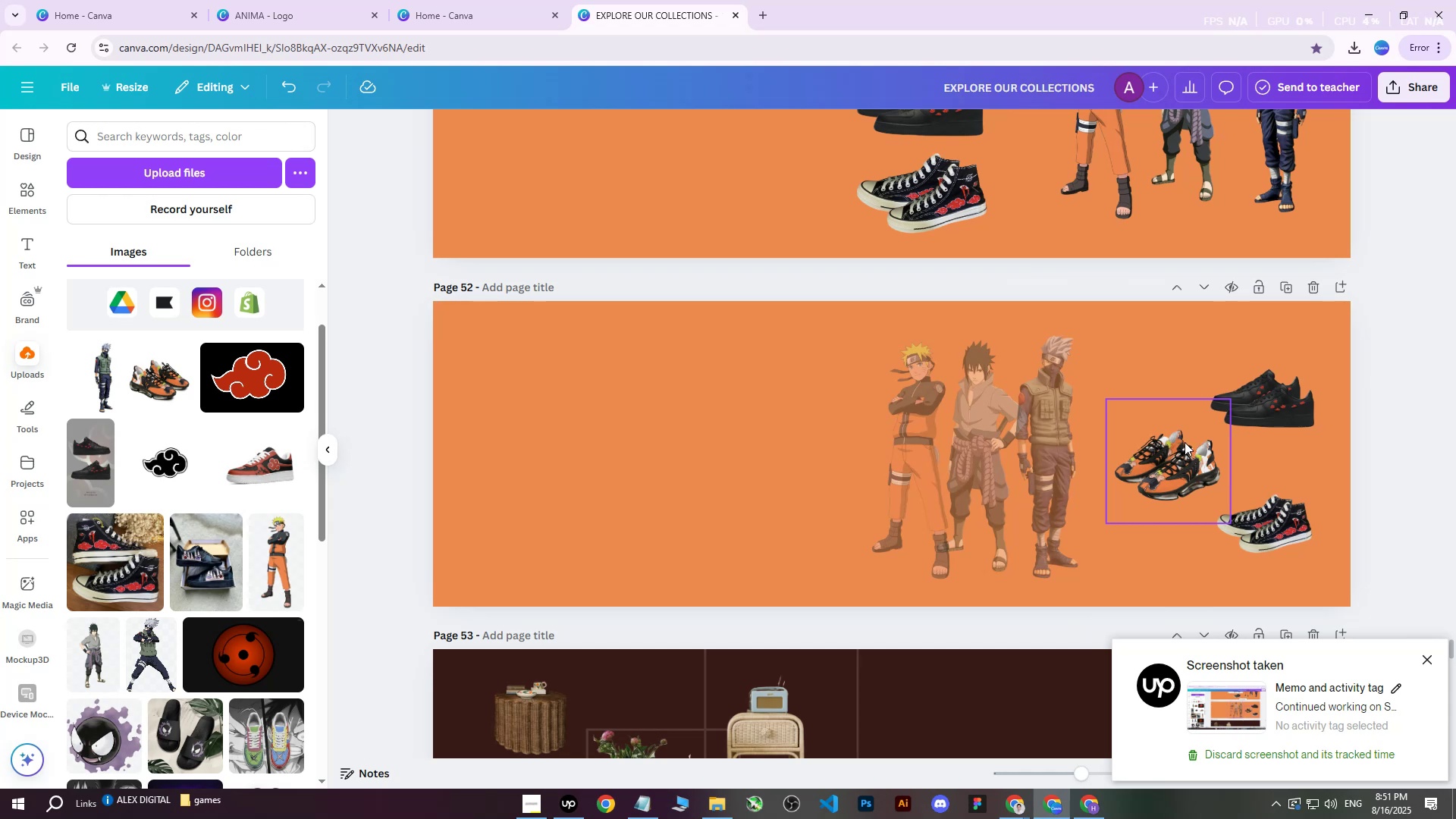 
left_click([1106, 812])
 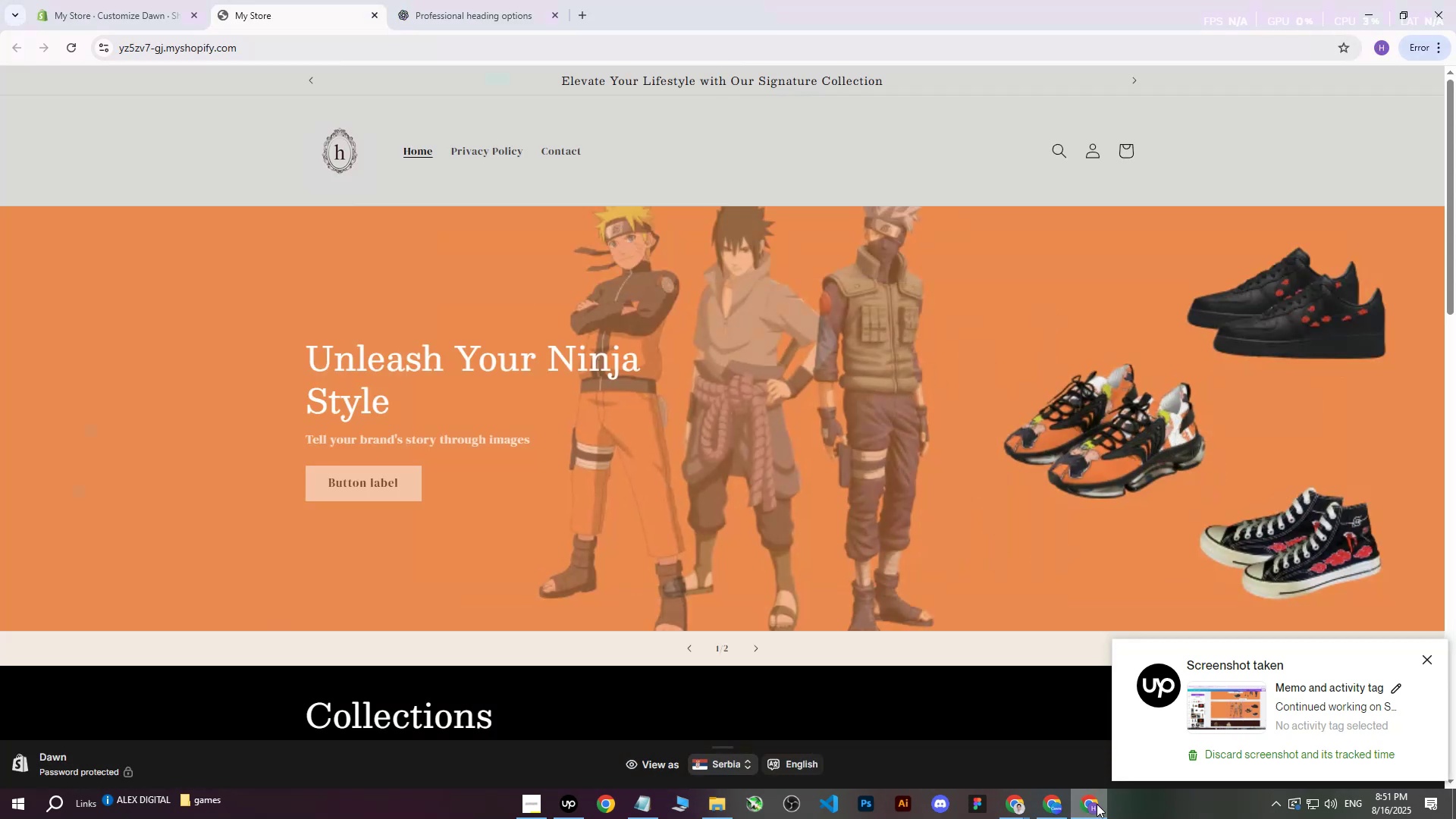 
left_click([1097, 804])
 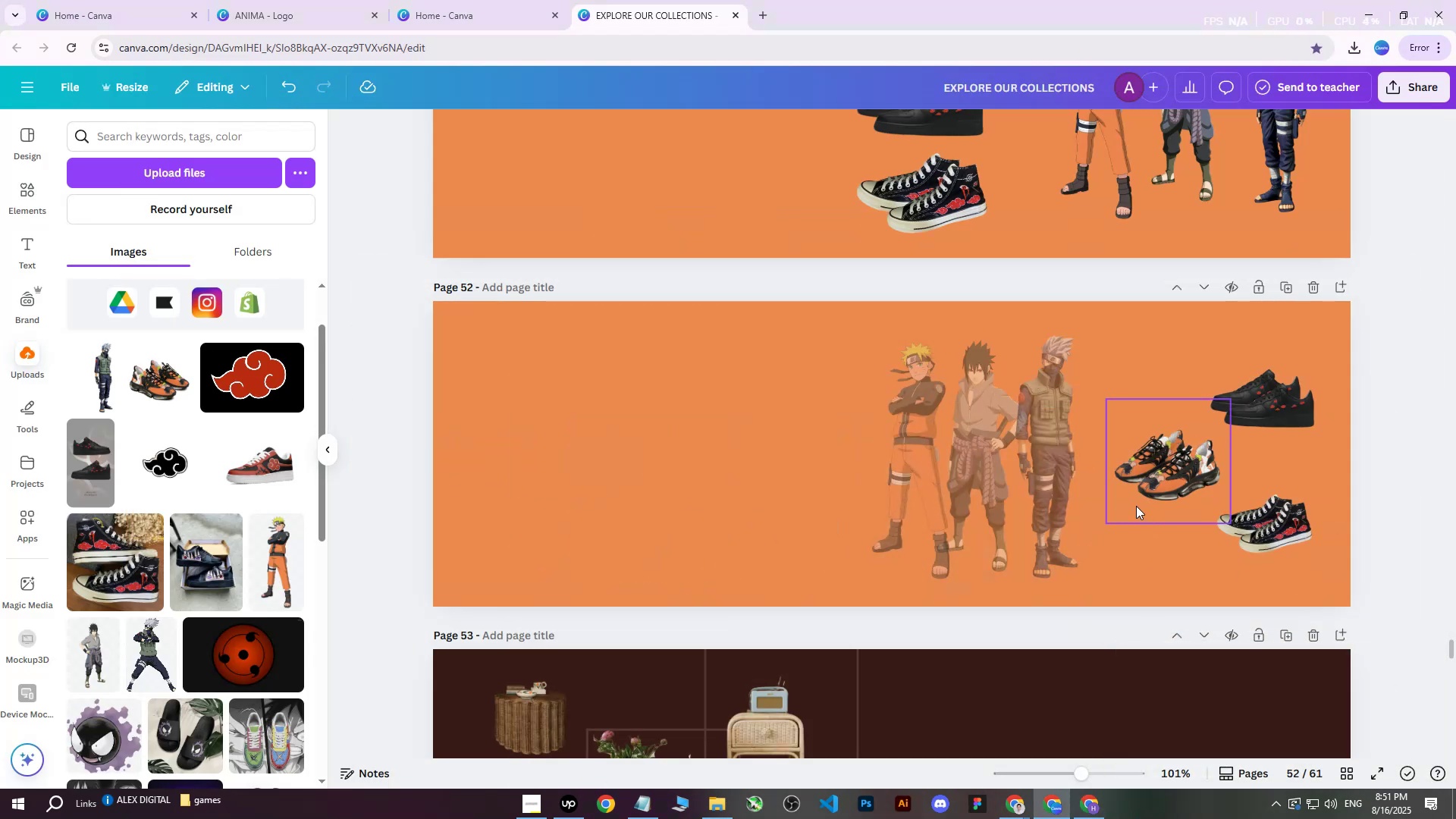 
left_click([1137, 458])
 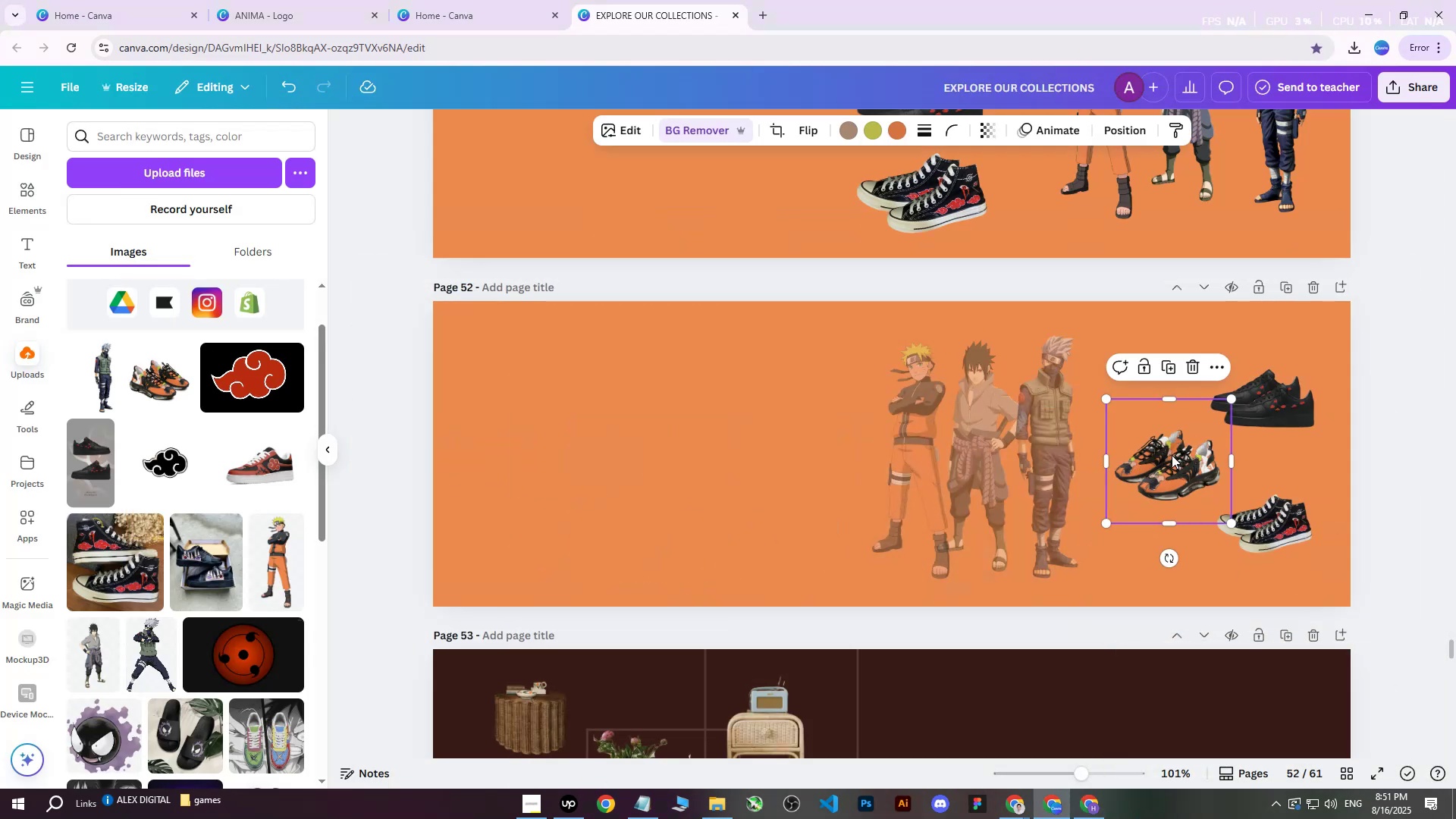 
left_click_drag(start_coordinate=[1166, 454], to_coordinate=[1153, 448])
 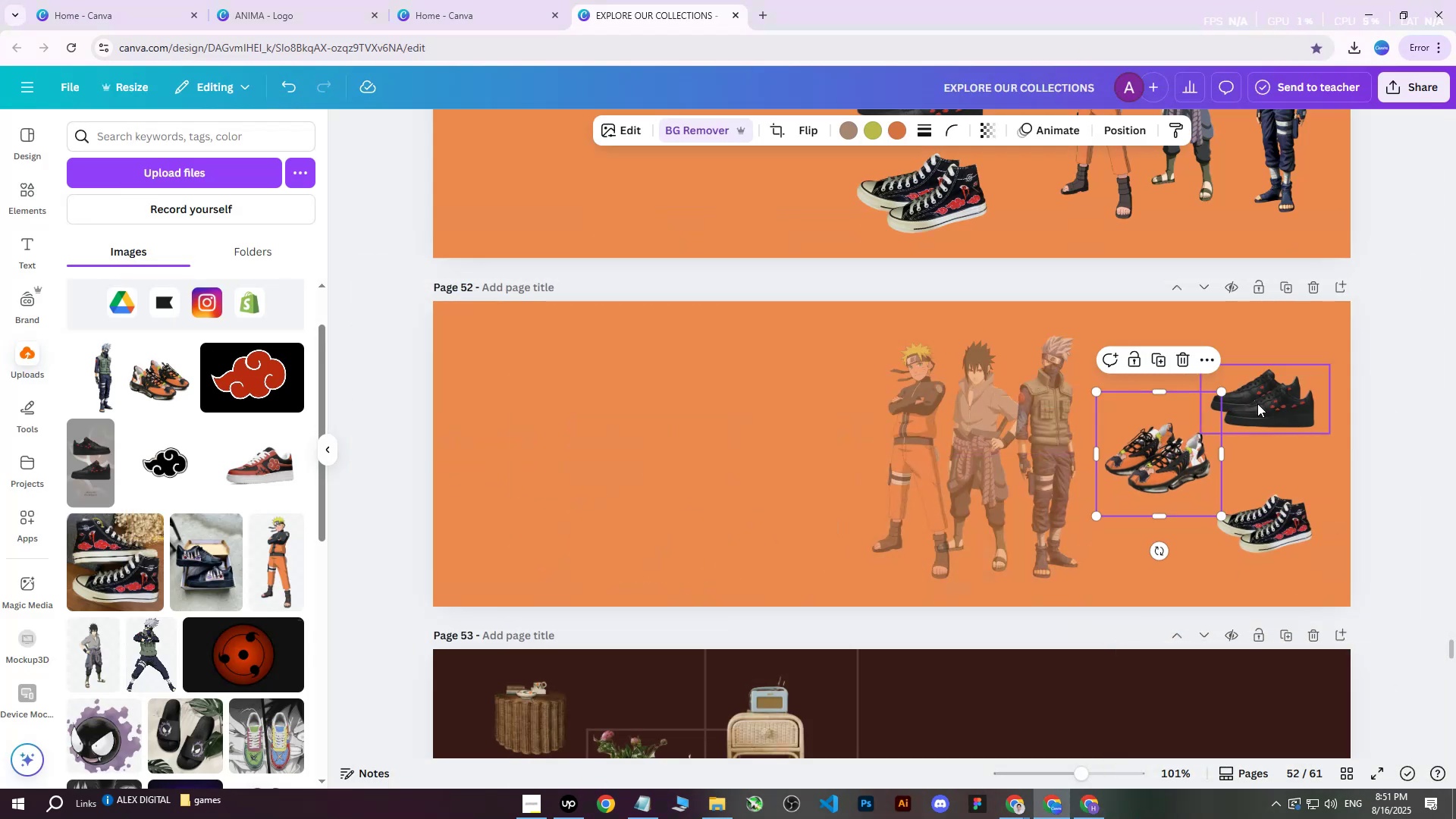 
left_click([1257, 403])
 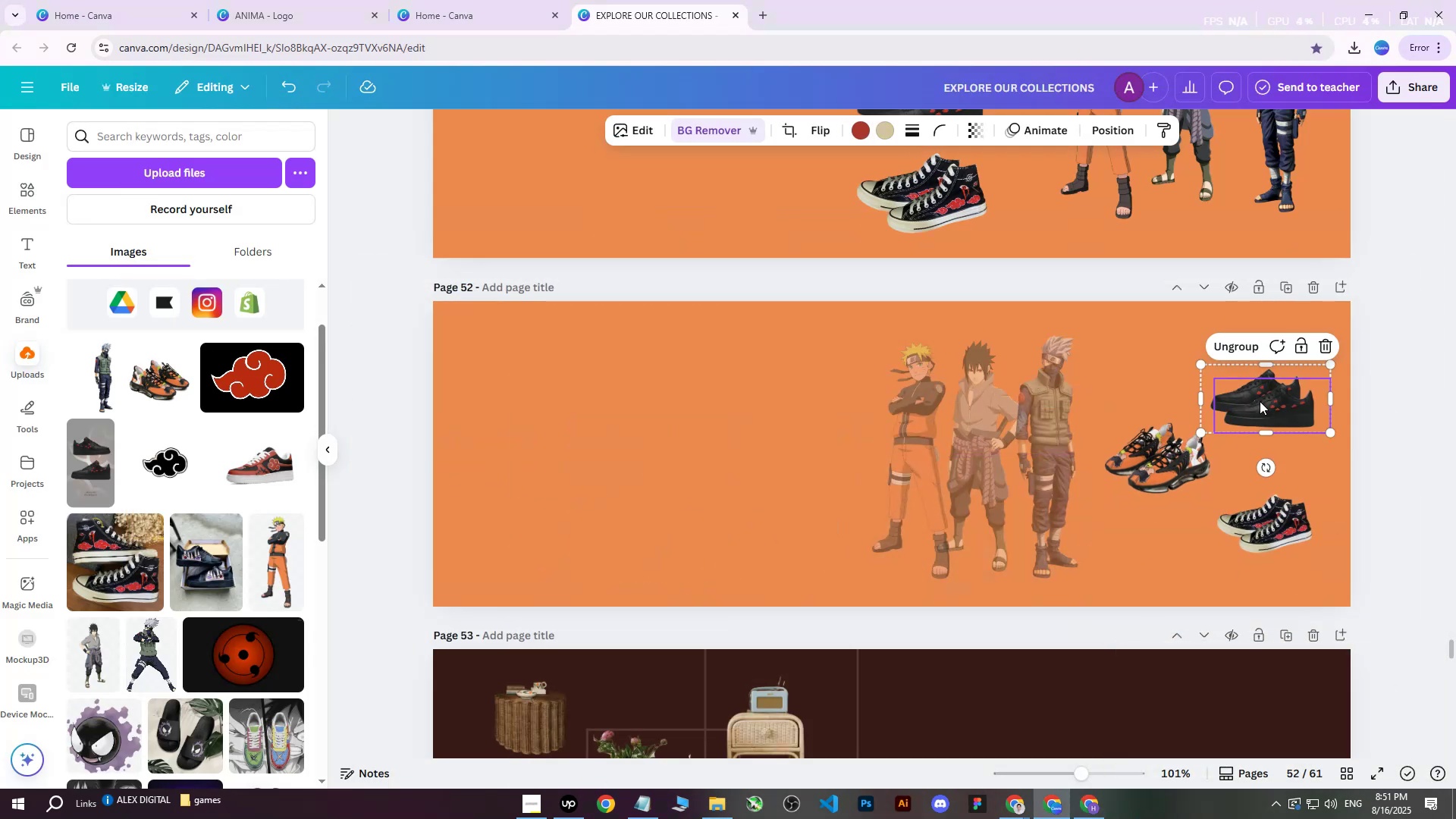 
left_click_drag(start_coordinate=[1260, 394], to_coordinate=[1251, 385])
 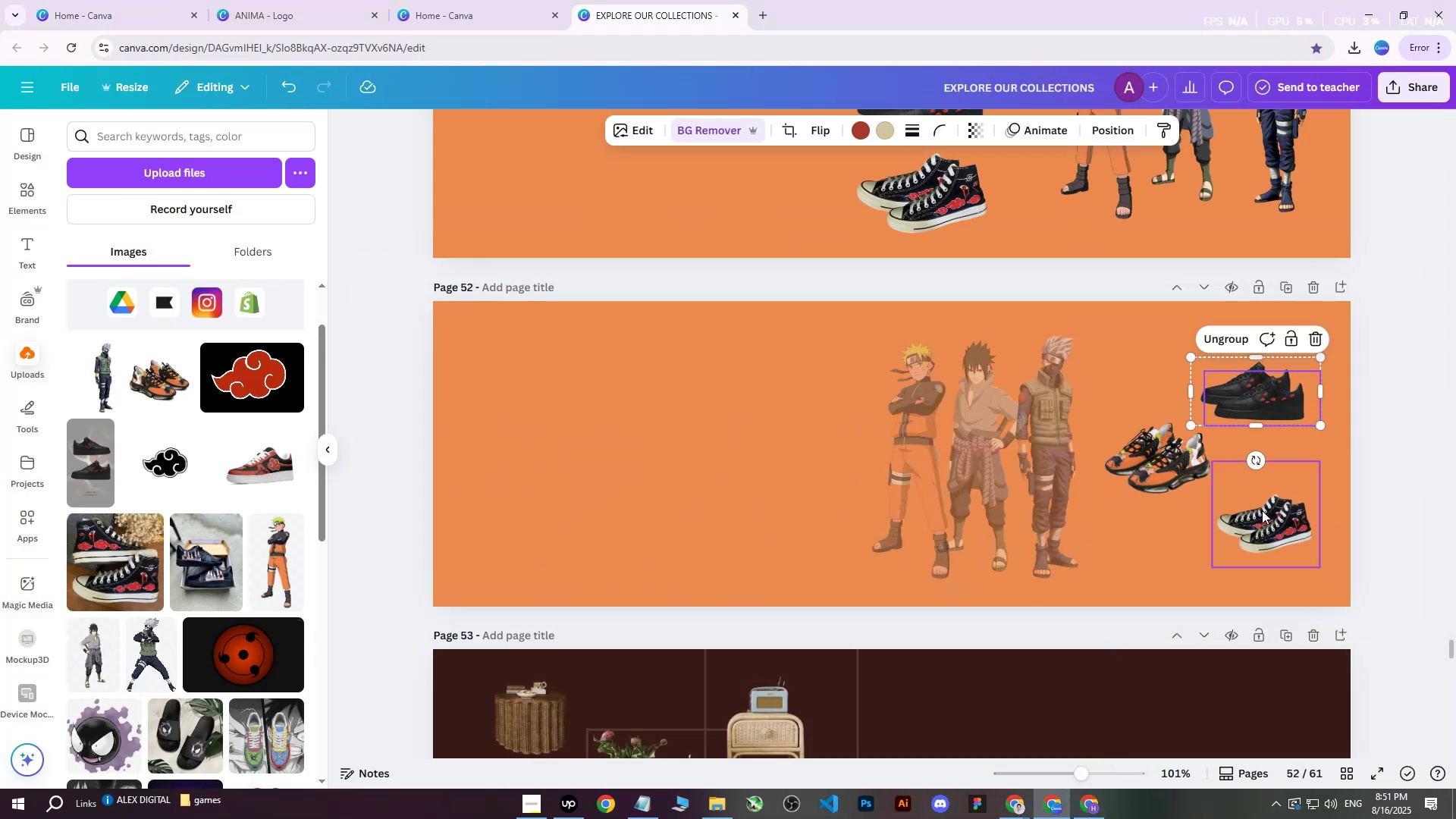 
left_click([1262, 510])
 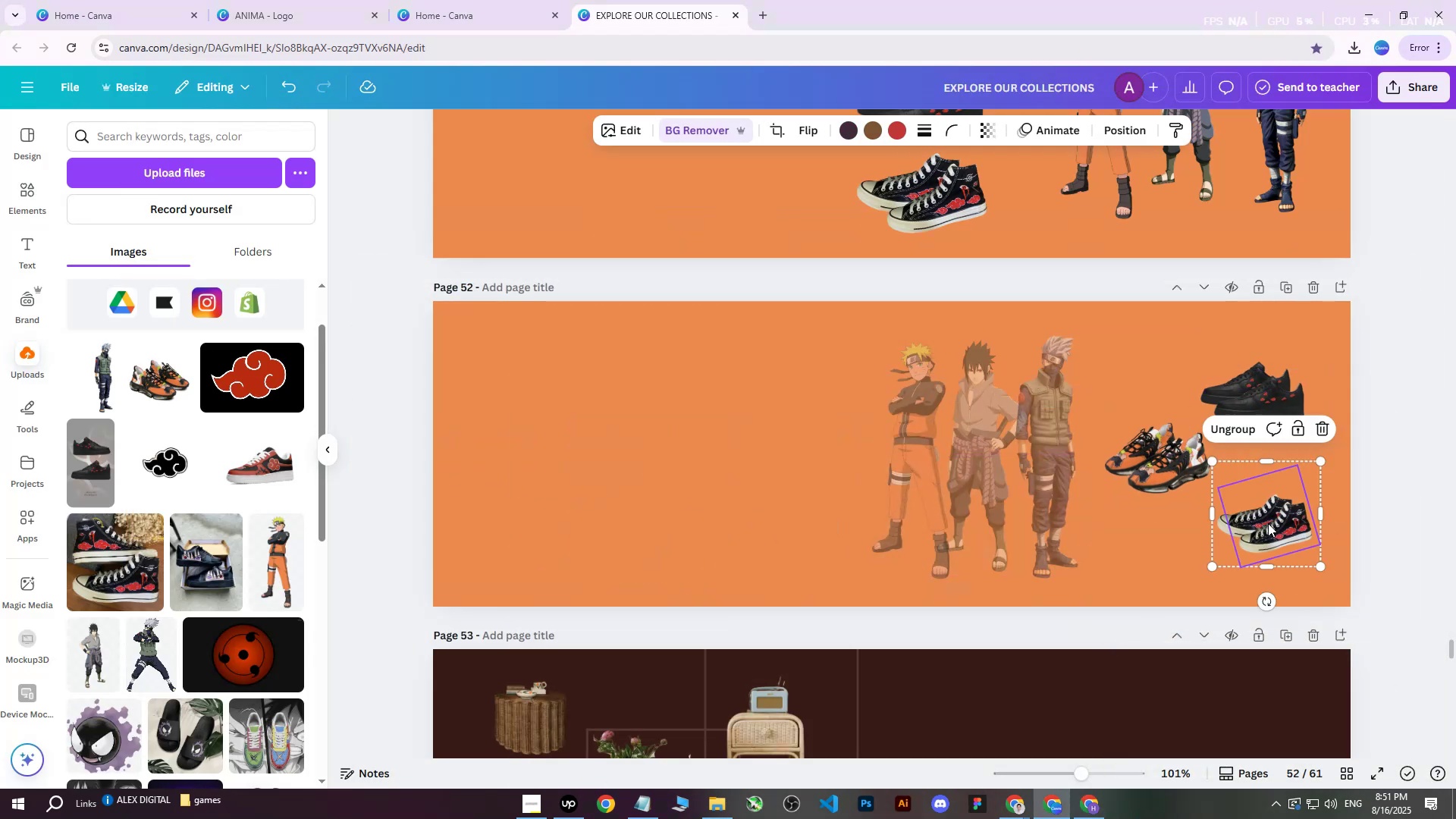 
left_click_drag(start_coordinate=[1268, 523], to_coordinate=[1263, 522])
 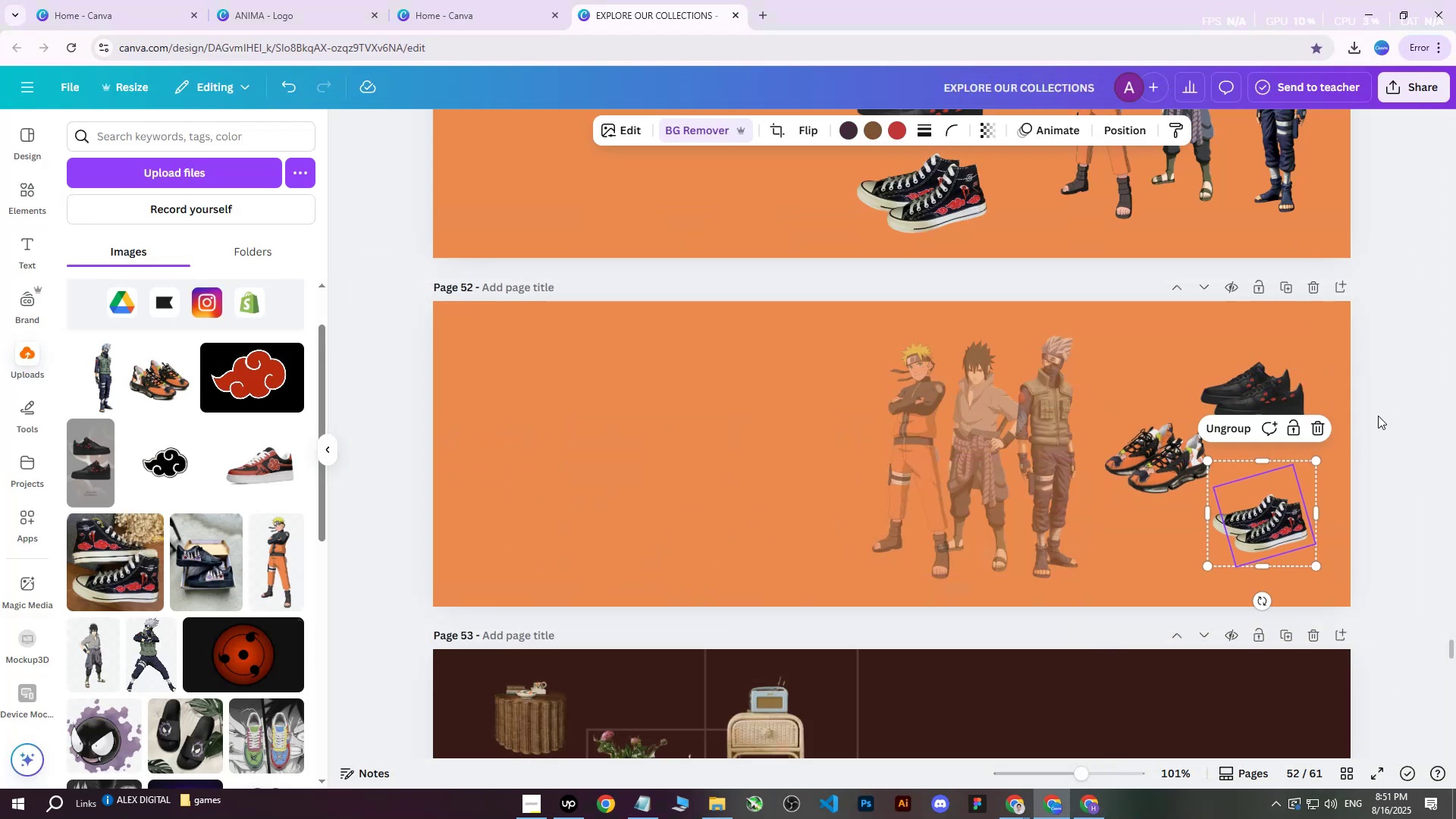 
left_click([1385, 403])
 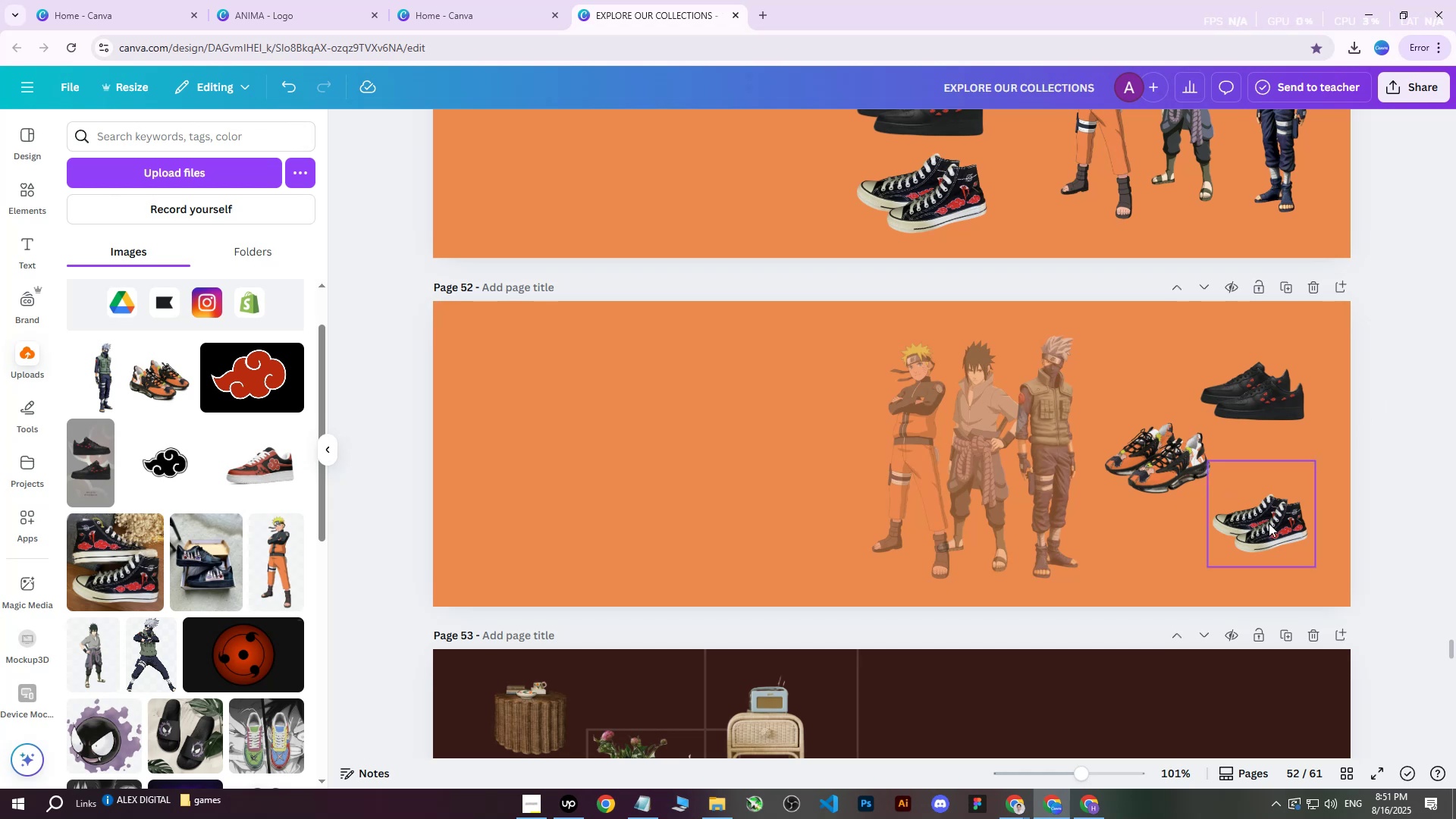 
left_click([1163, 468])
 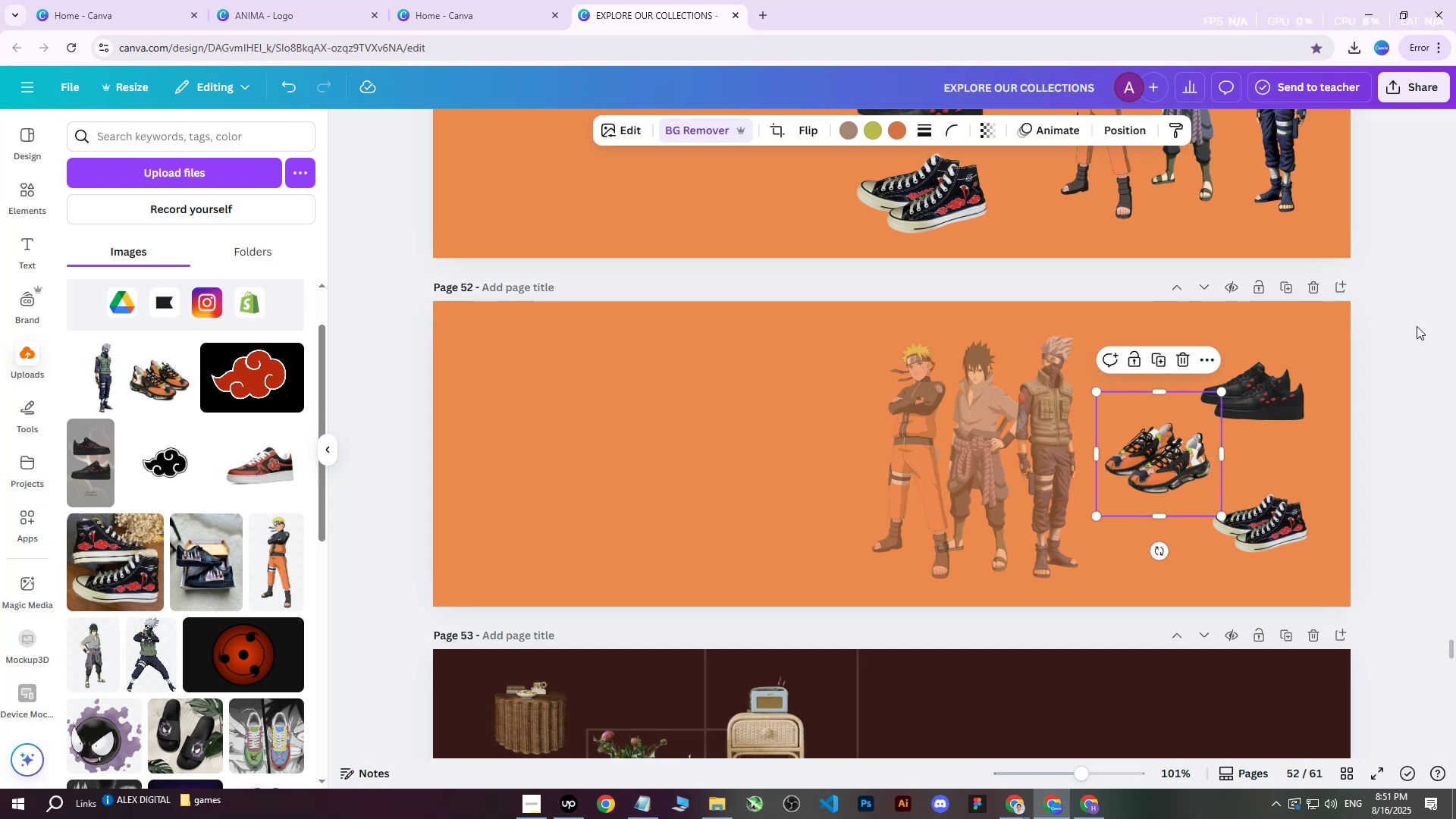 
left_click([1424, 317])
 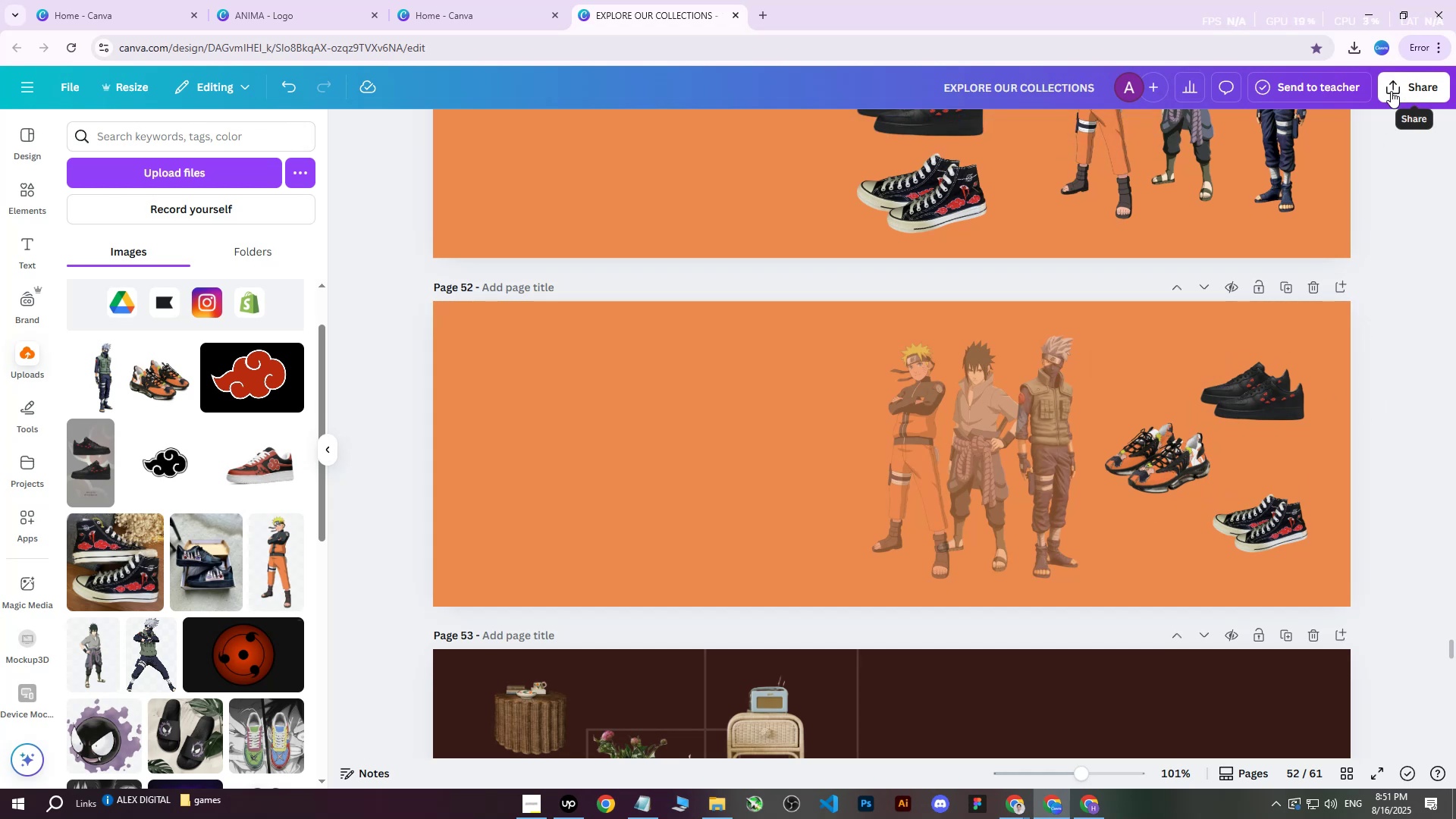 
left_click([1404, 83])
 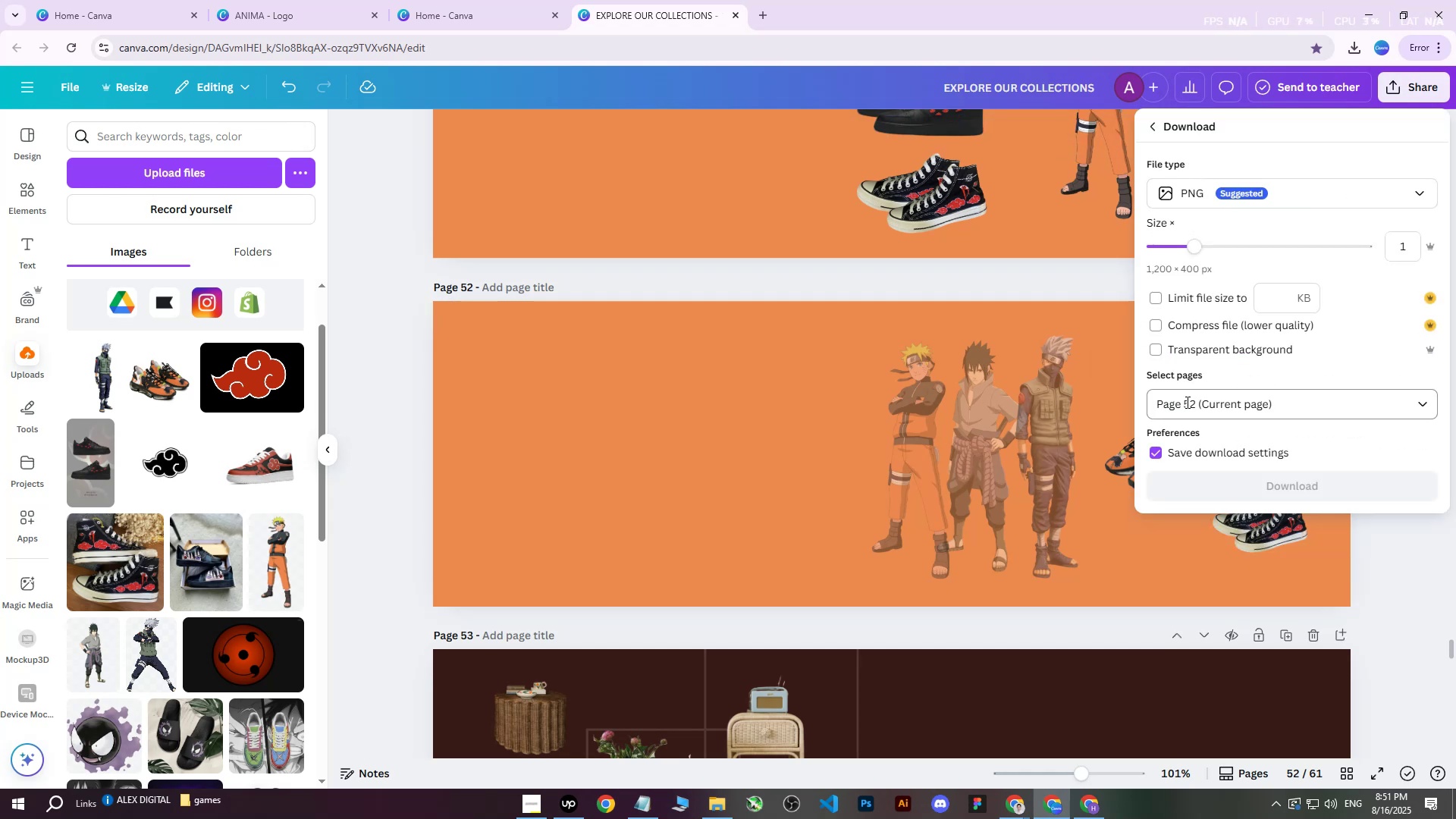 
double_click([1211, 399])
 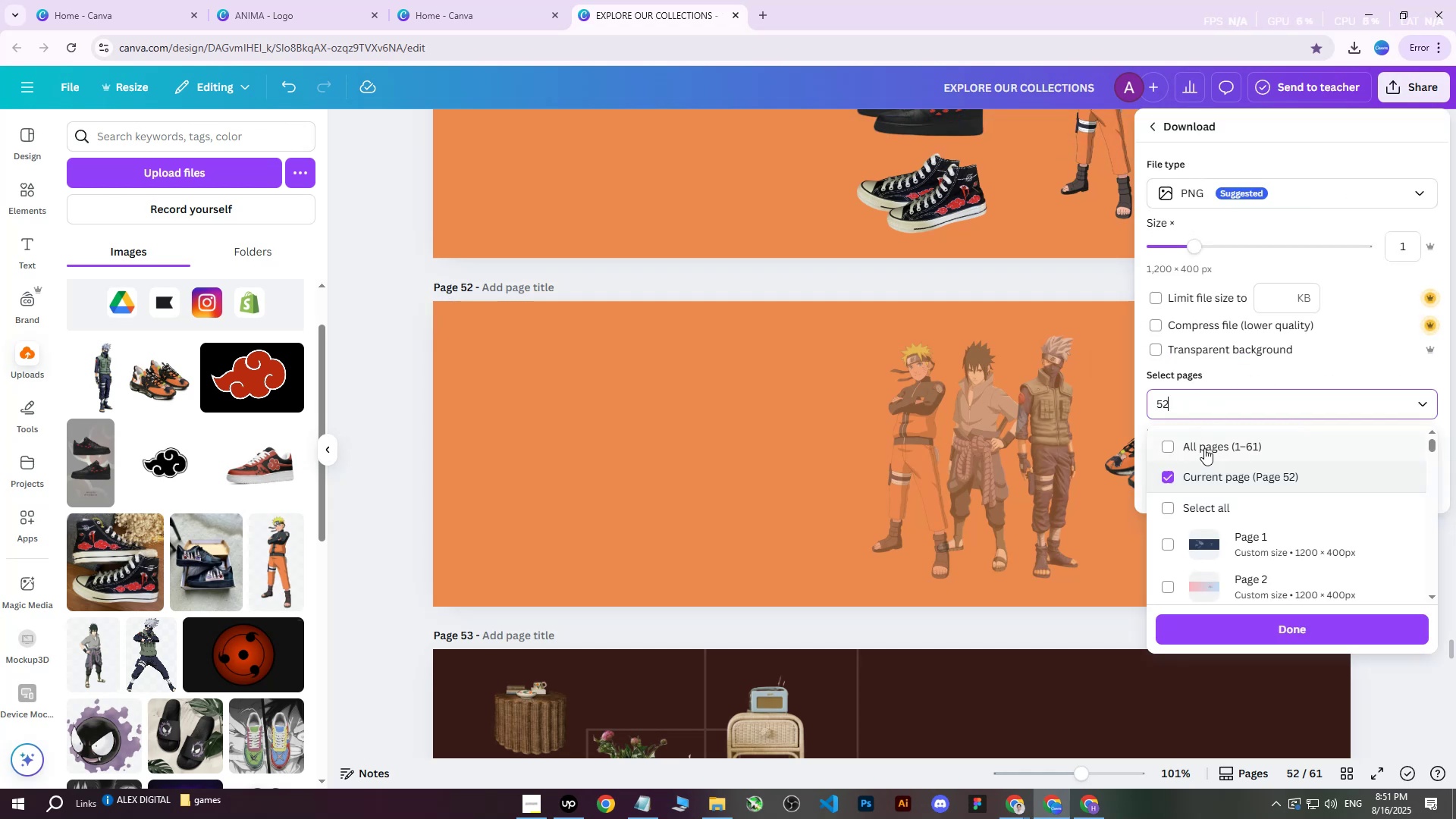 
triple_click([1204, 449])
 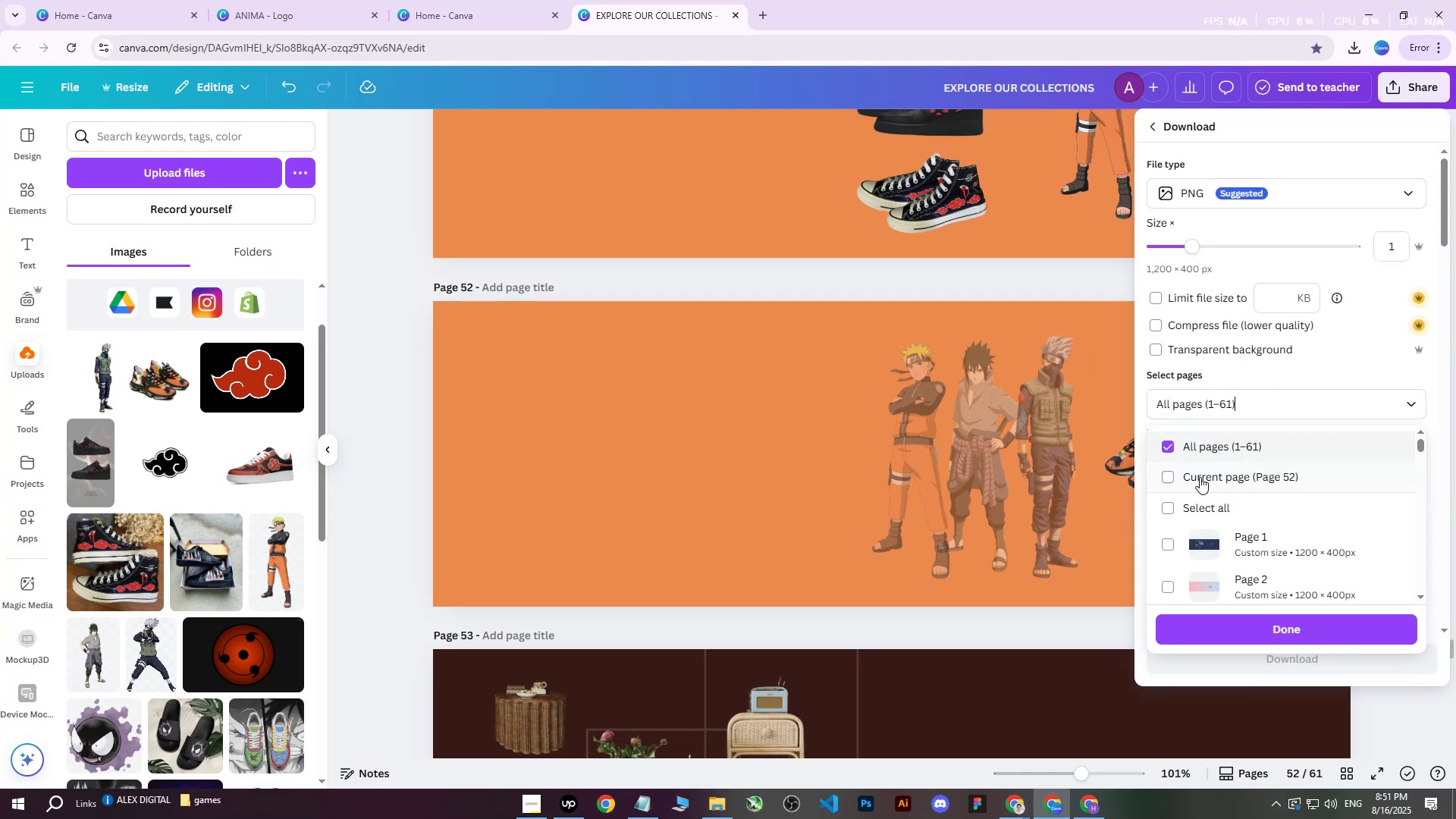 
triple_click([1200, 477])
 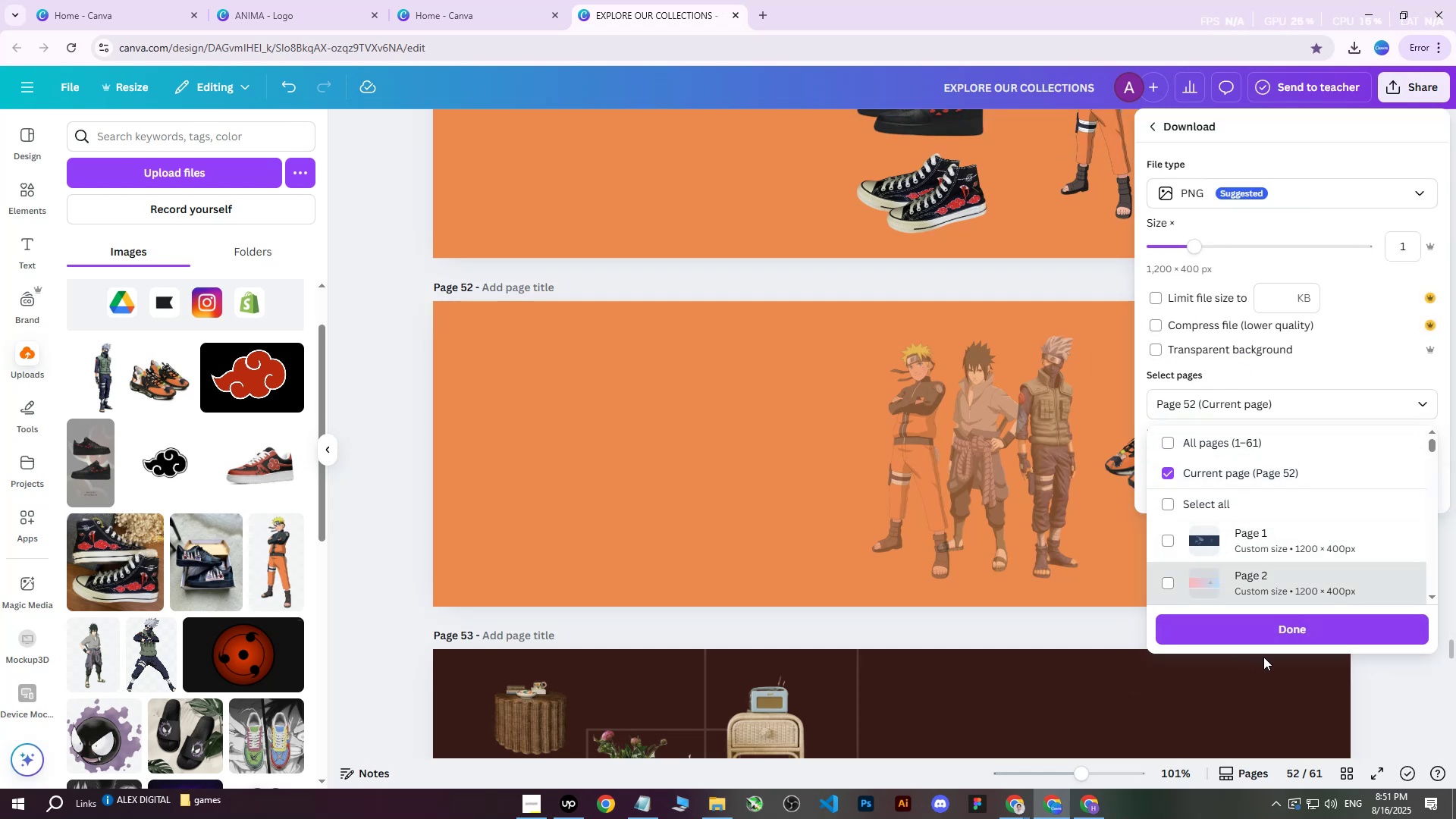 
left_click([1266, 625])
 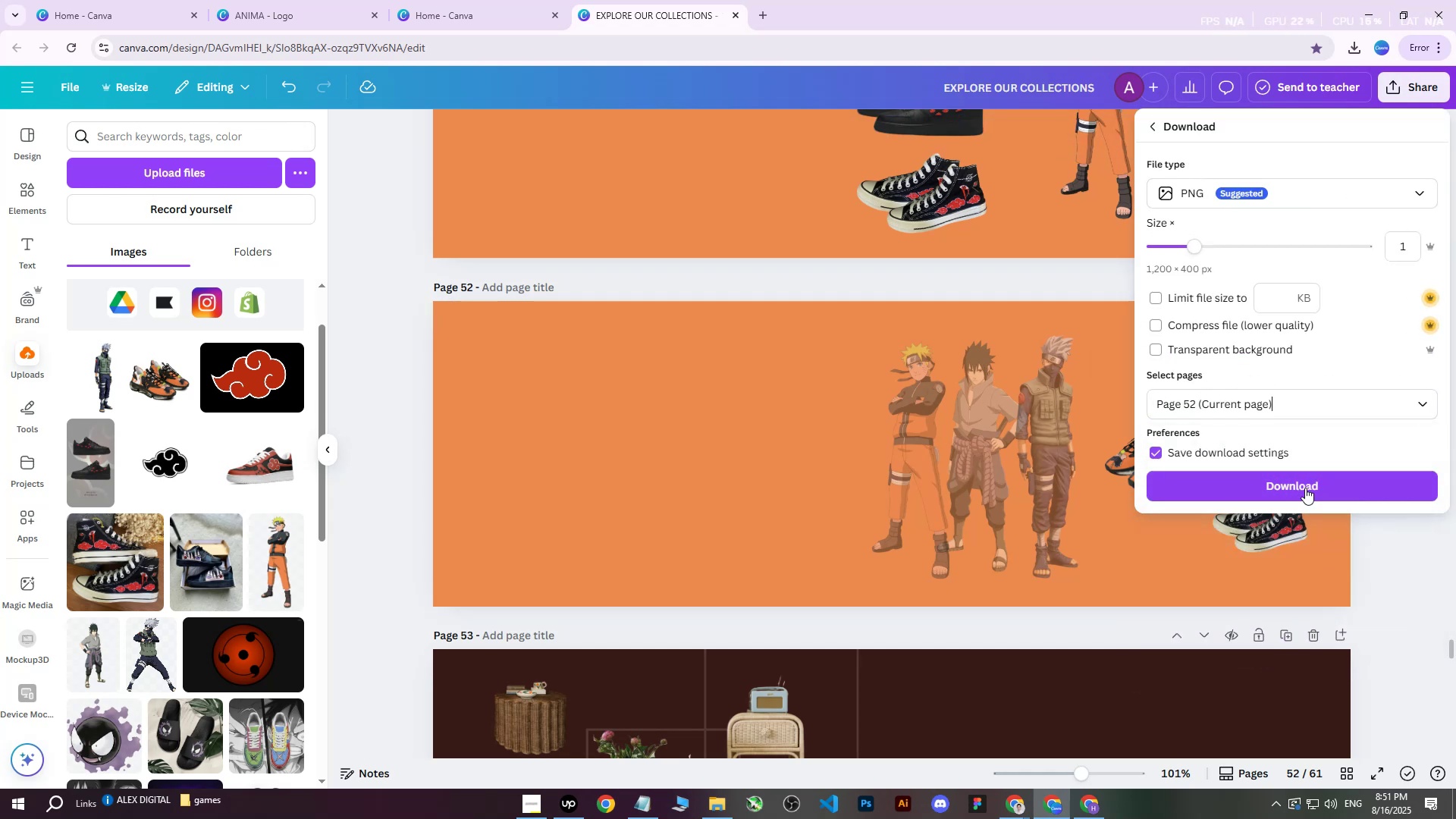 
left_click([1305, 479])
 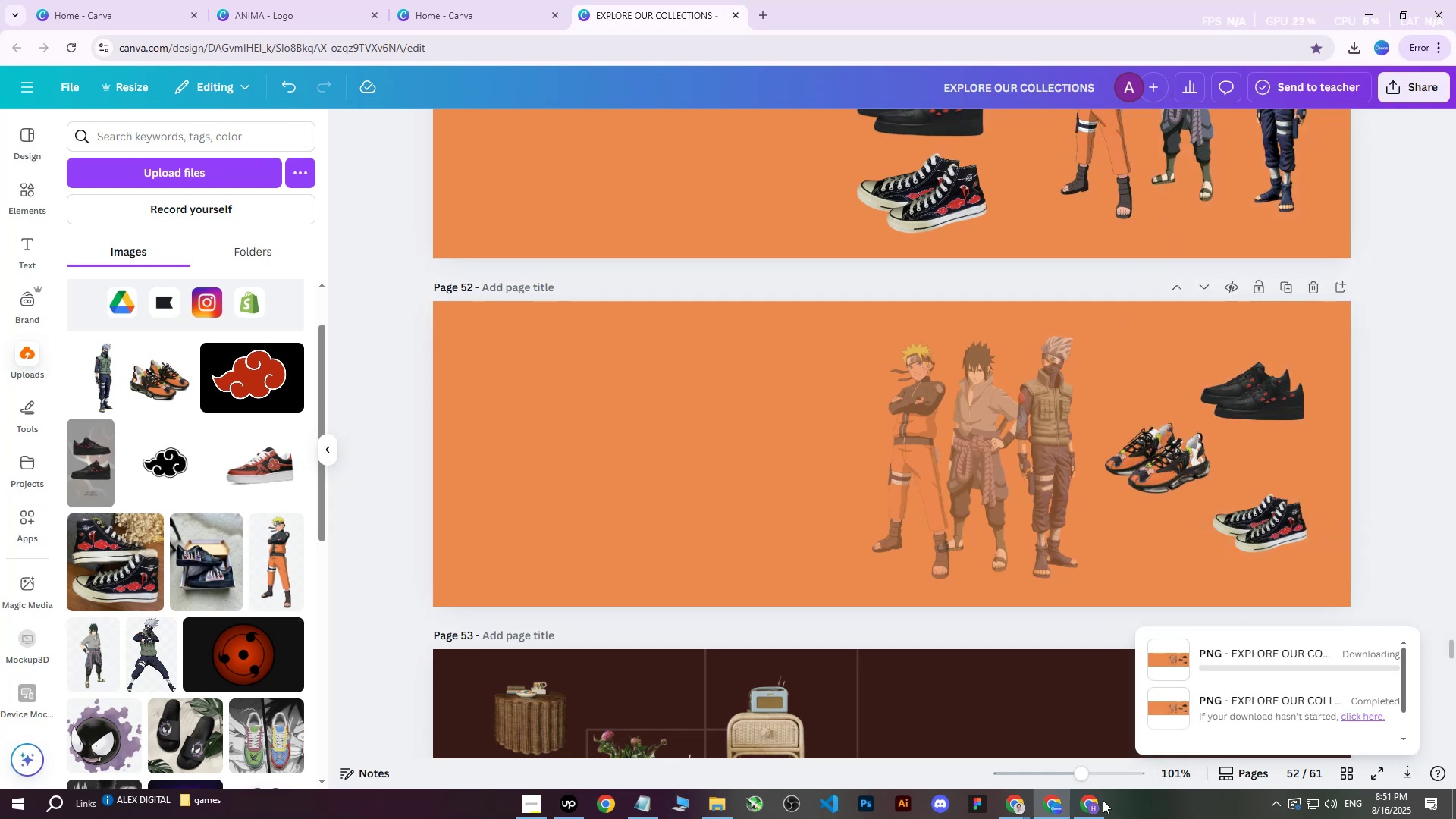 
left_click([1083, 815])
 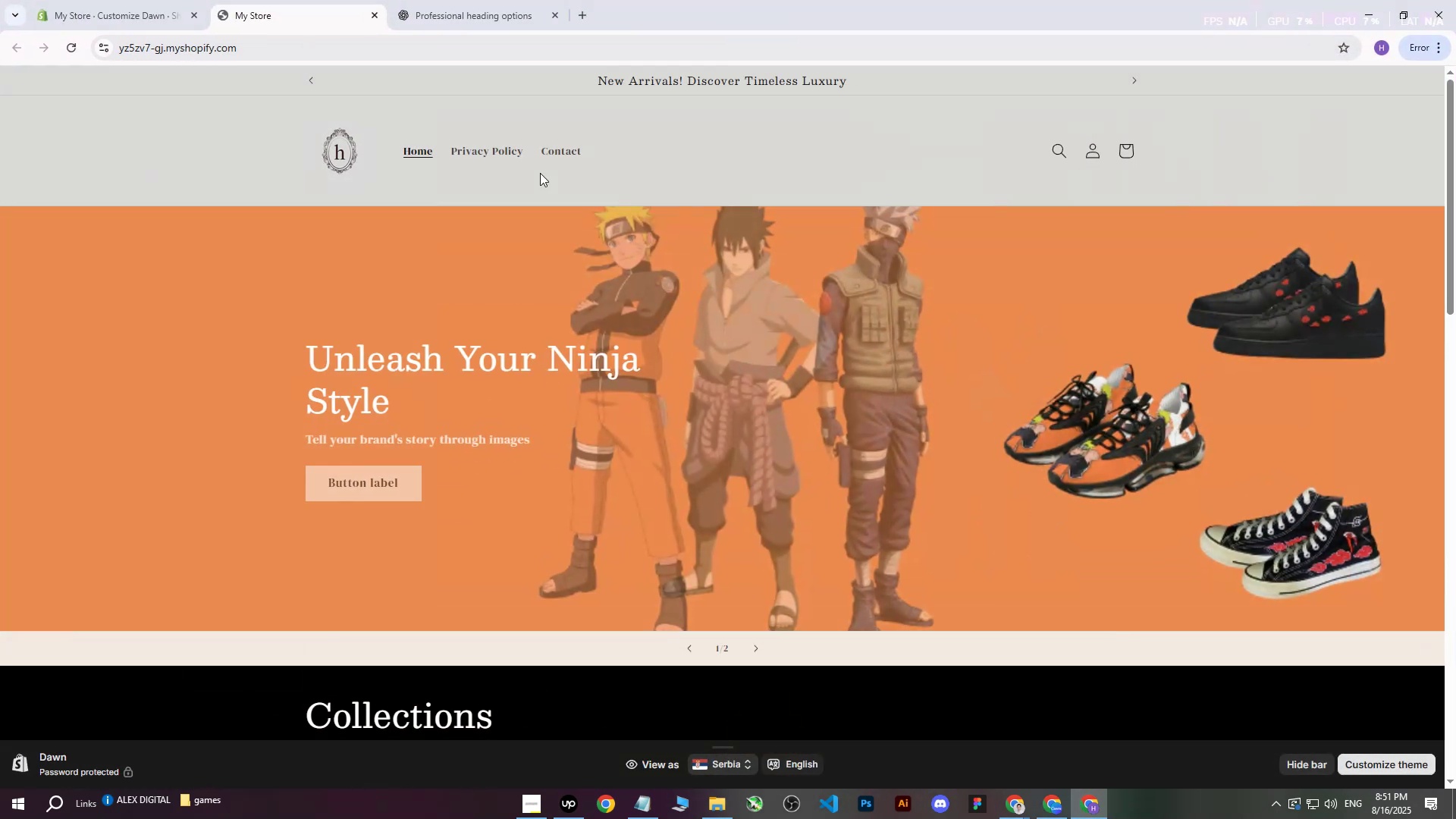 
left_click([151, 0])
 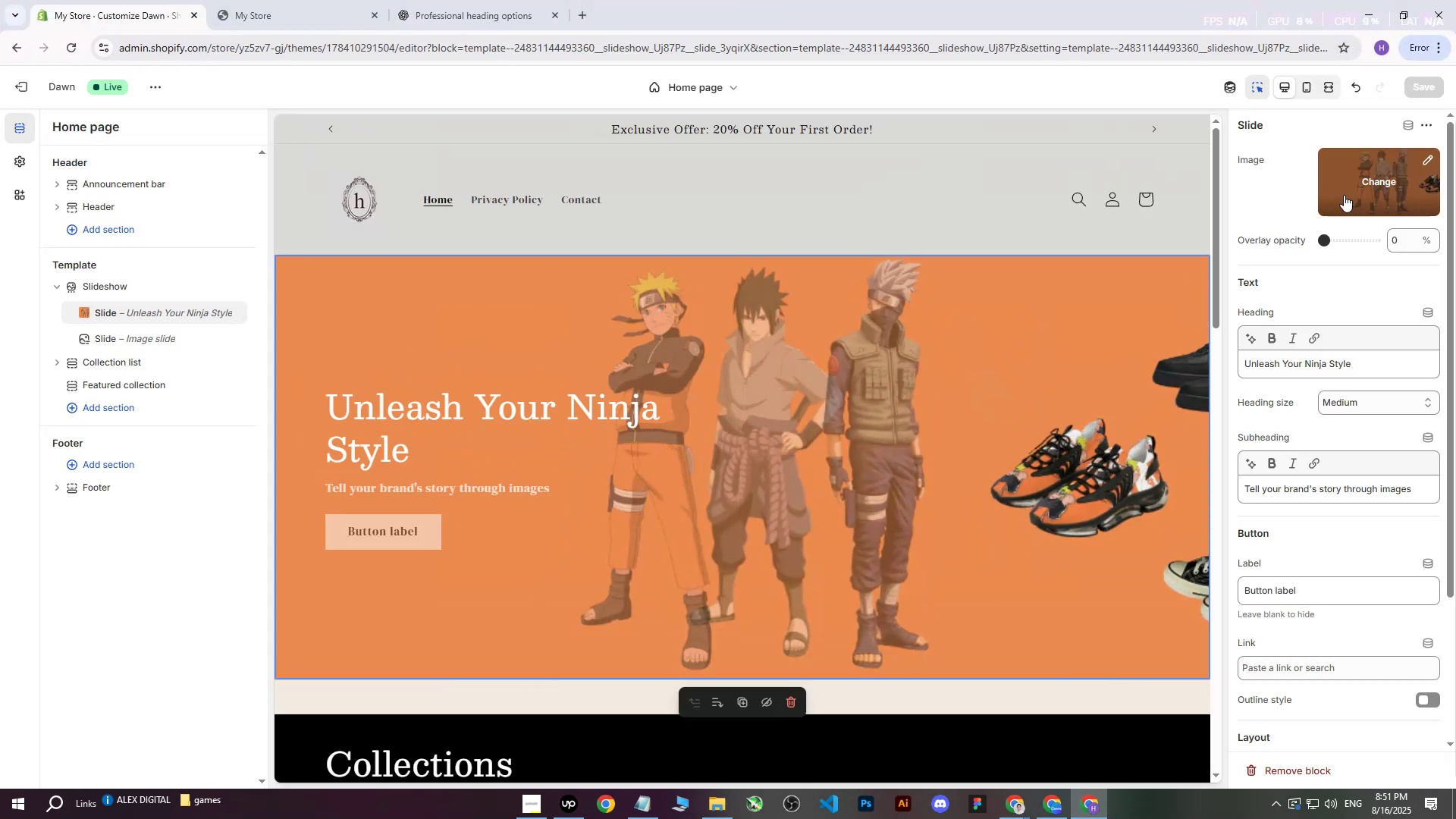 
left_click([1375, 175])
 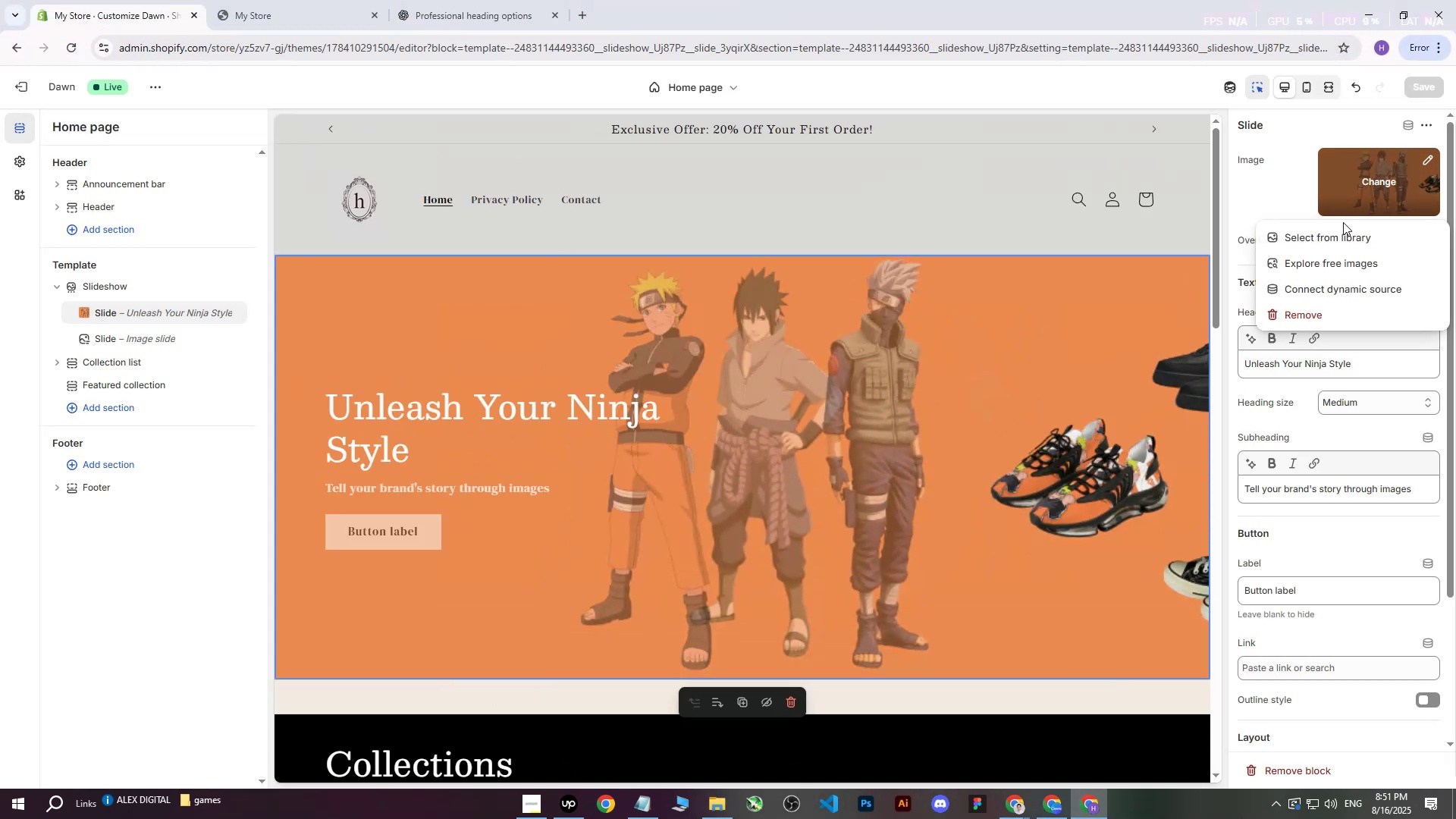 
double_click([1340, 231])
 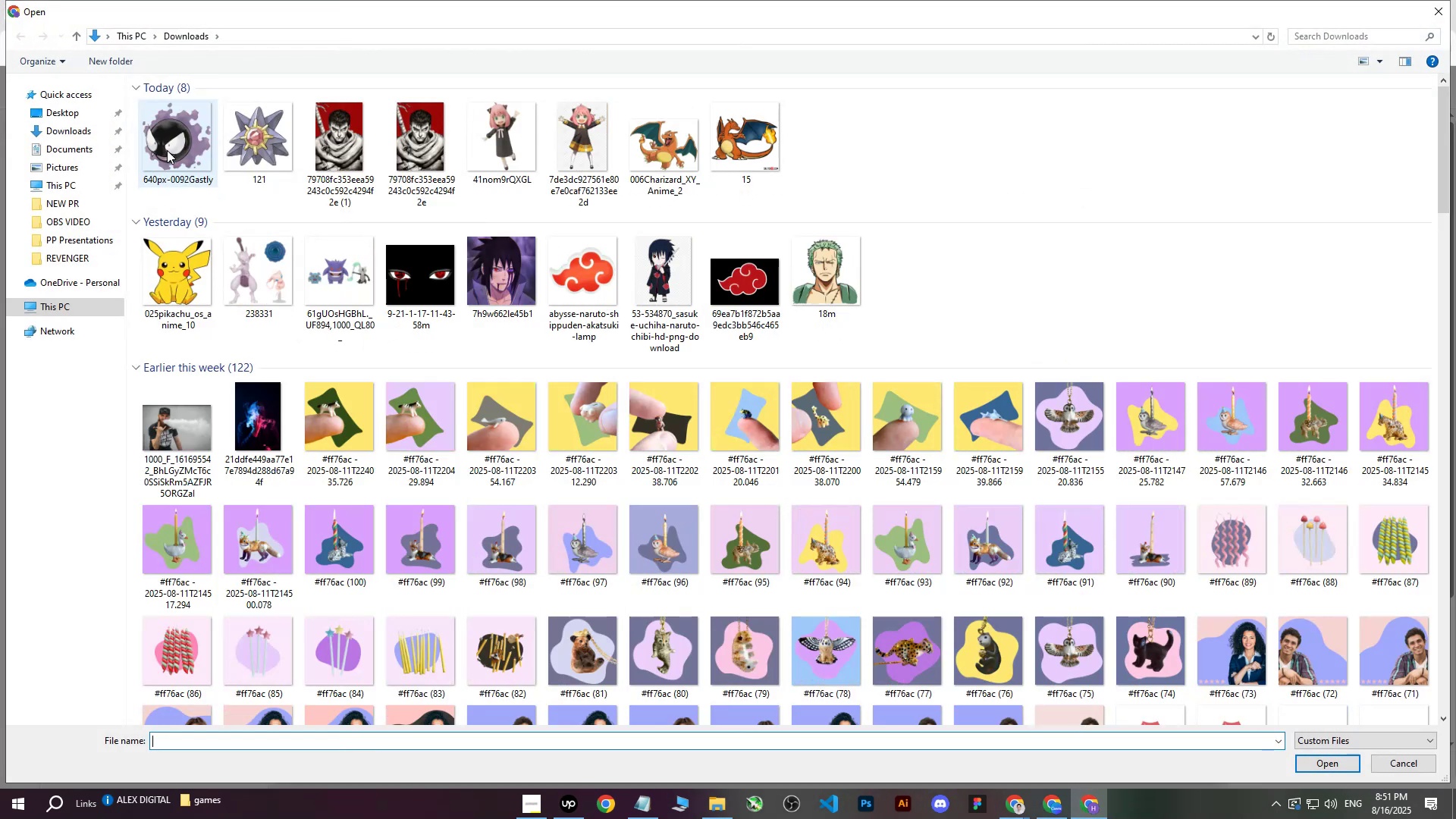 
left_click([175, 141])
 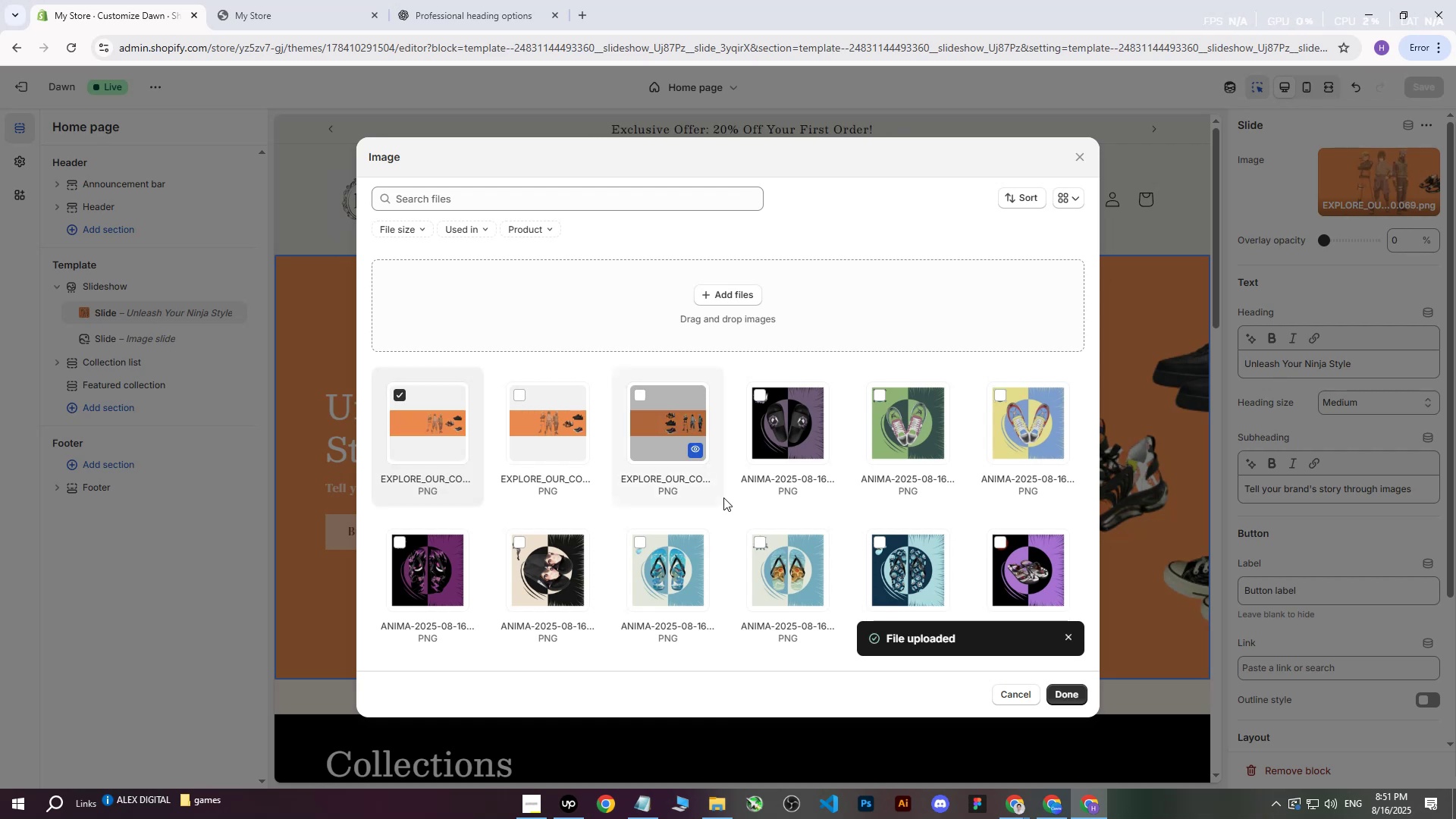 
wait(14.62)
 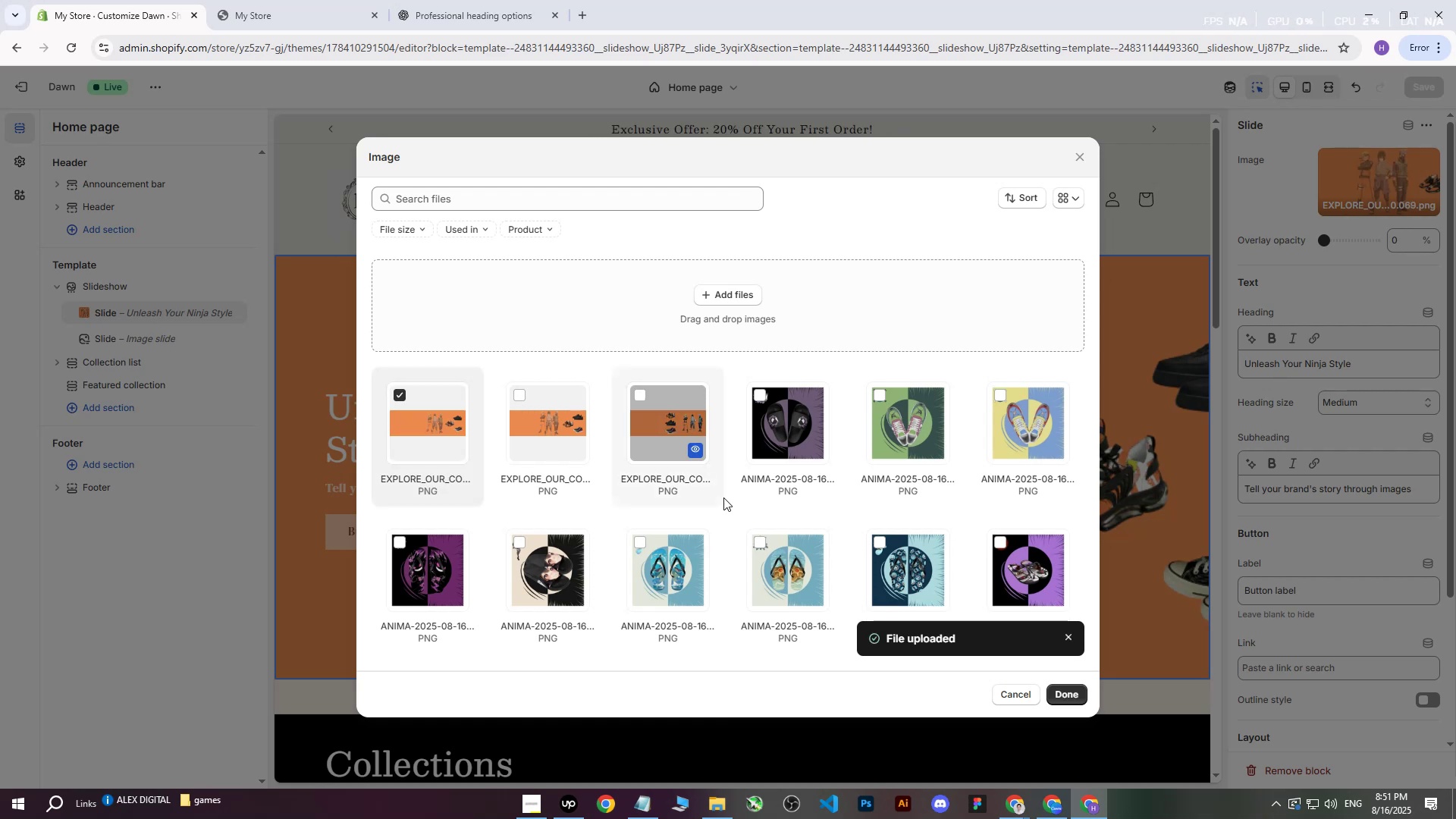 
left_click([1083, 686])
 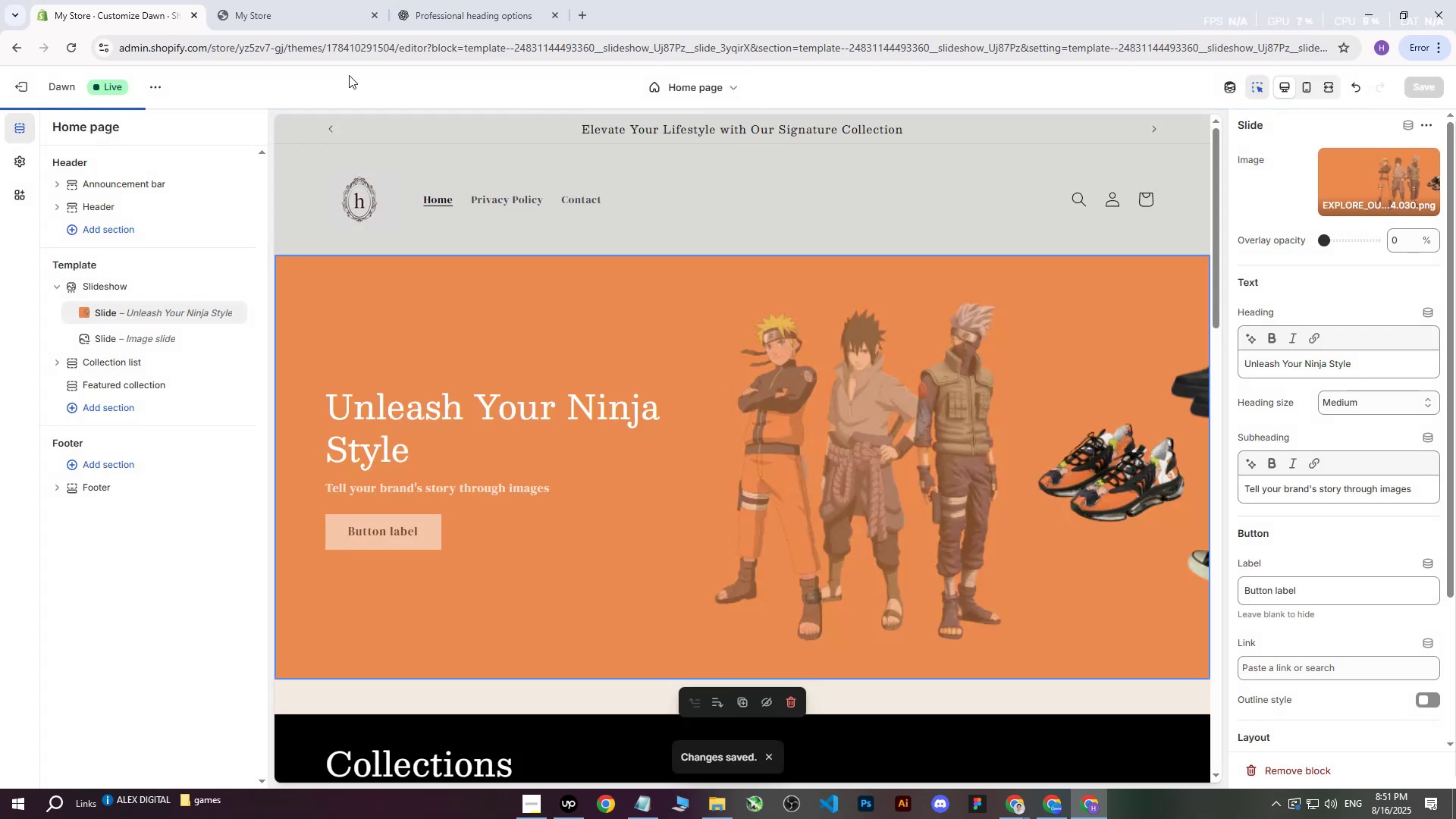 
left_click([290, 0])
 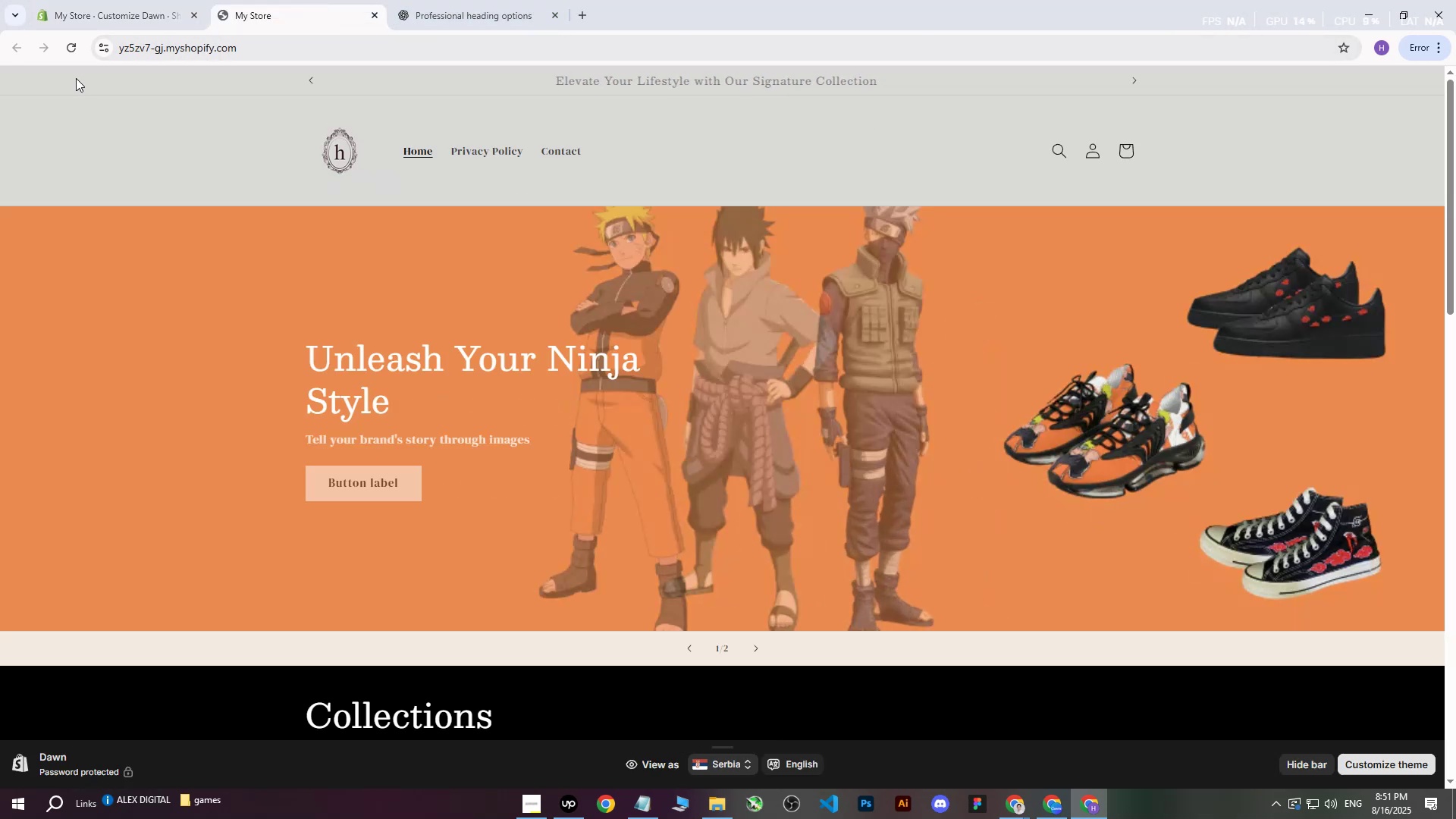 
left_click([74, 55])
 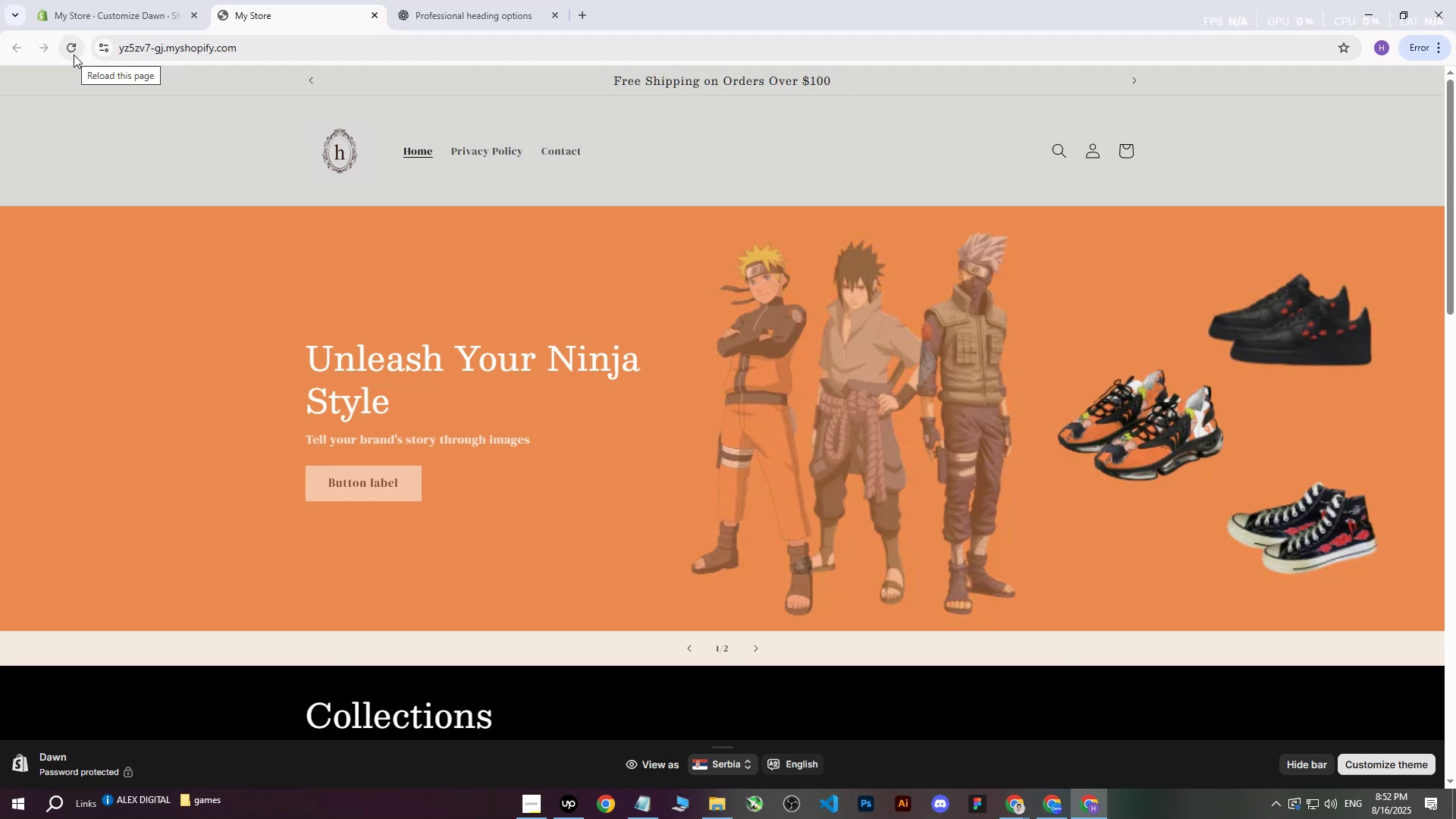 
wait(12.28)
 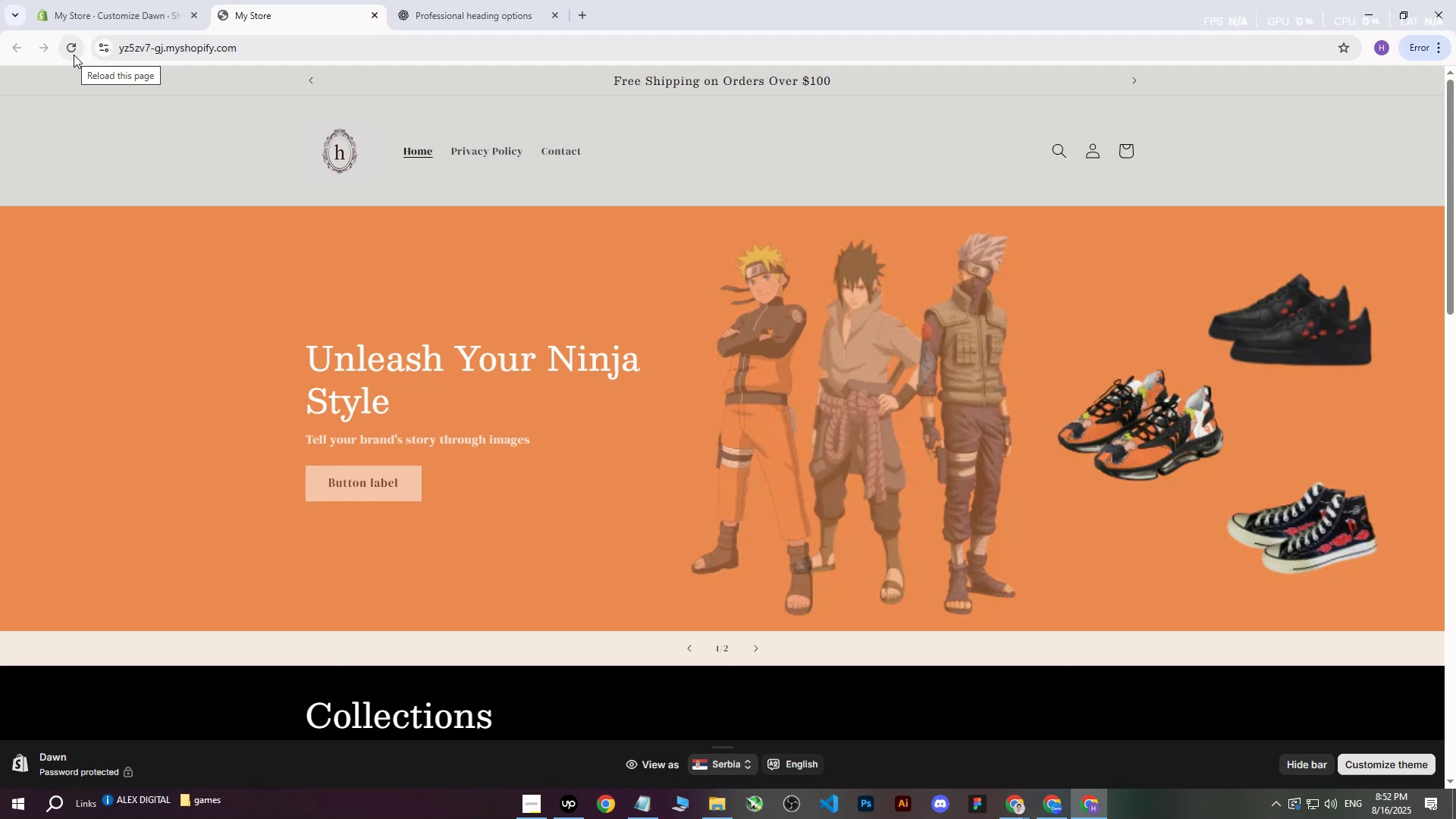 
left_click([917, 437])
 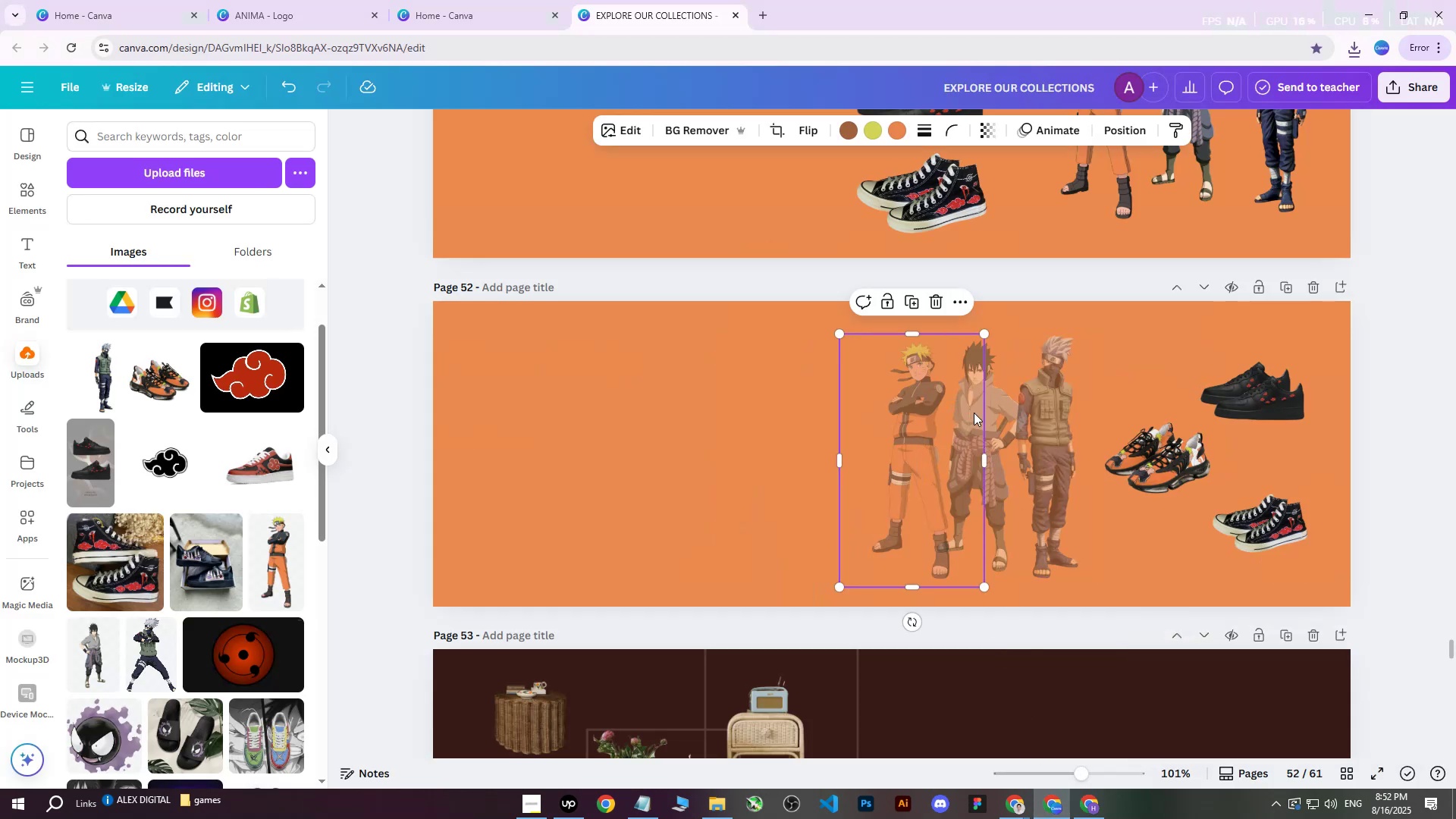 
hold_key(key=ShiftLeft, duration=1.22)
left_click([1003, 409])
 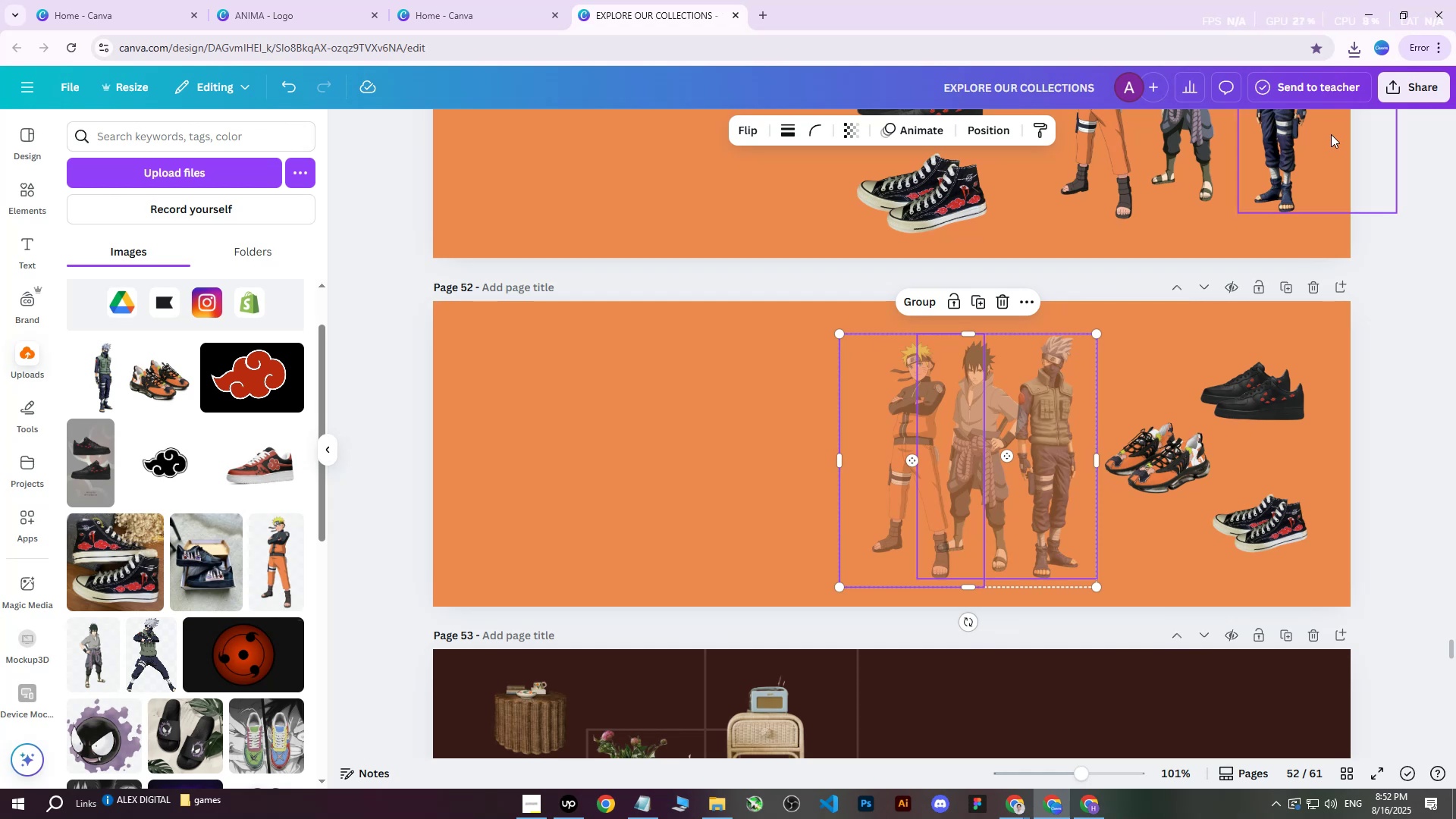 
left_click([1455, 341])
 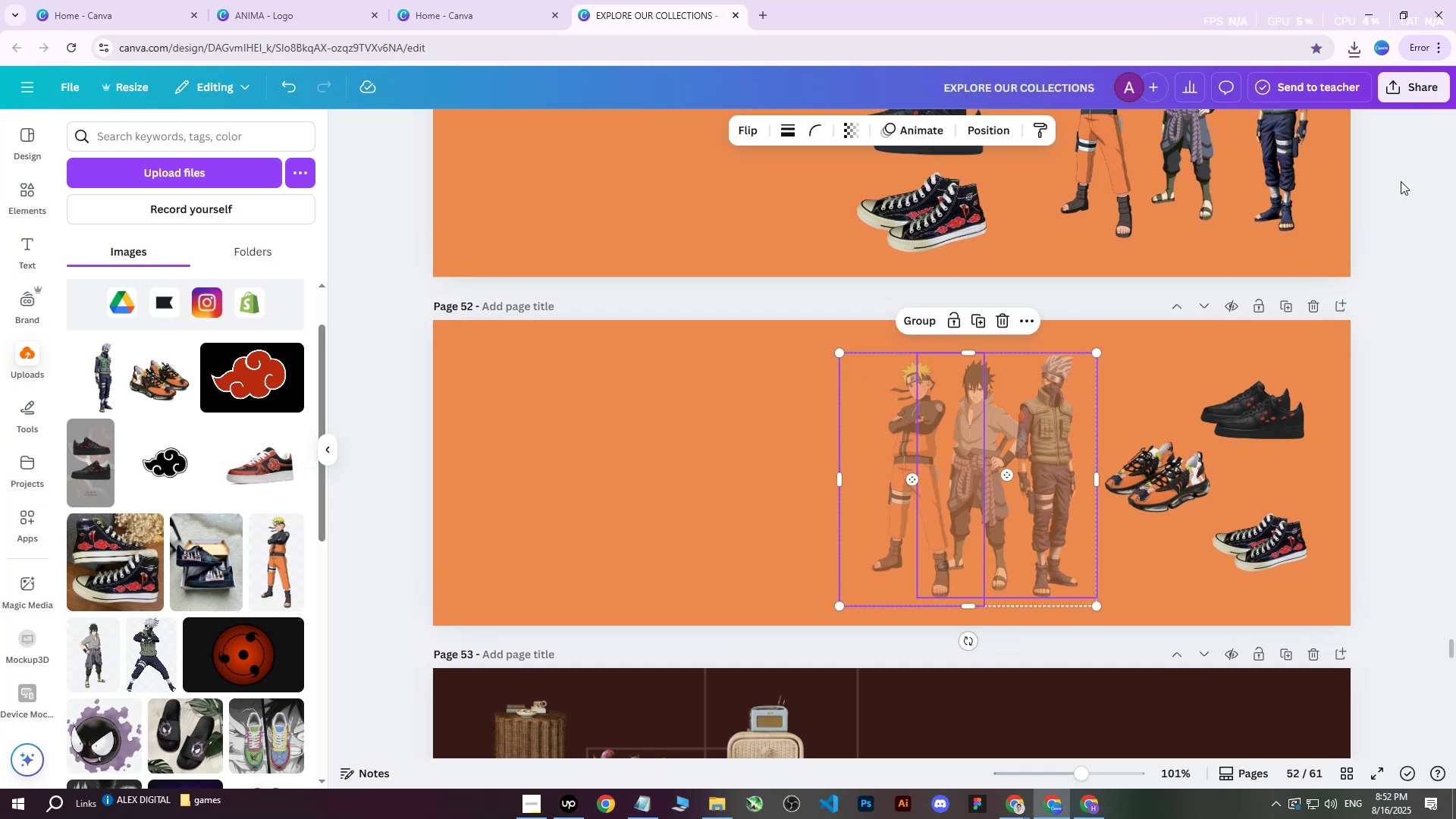 
left_click([1408, 172])
 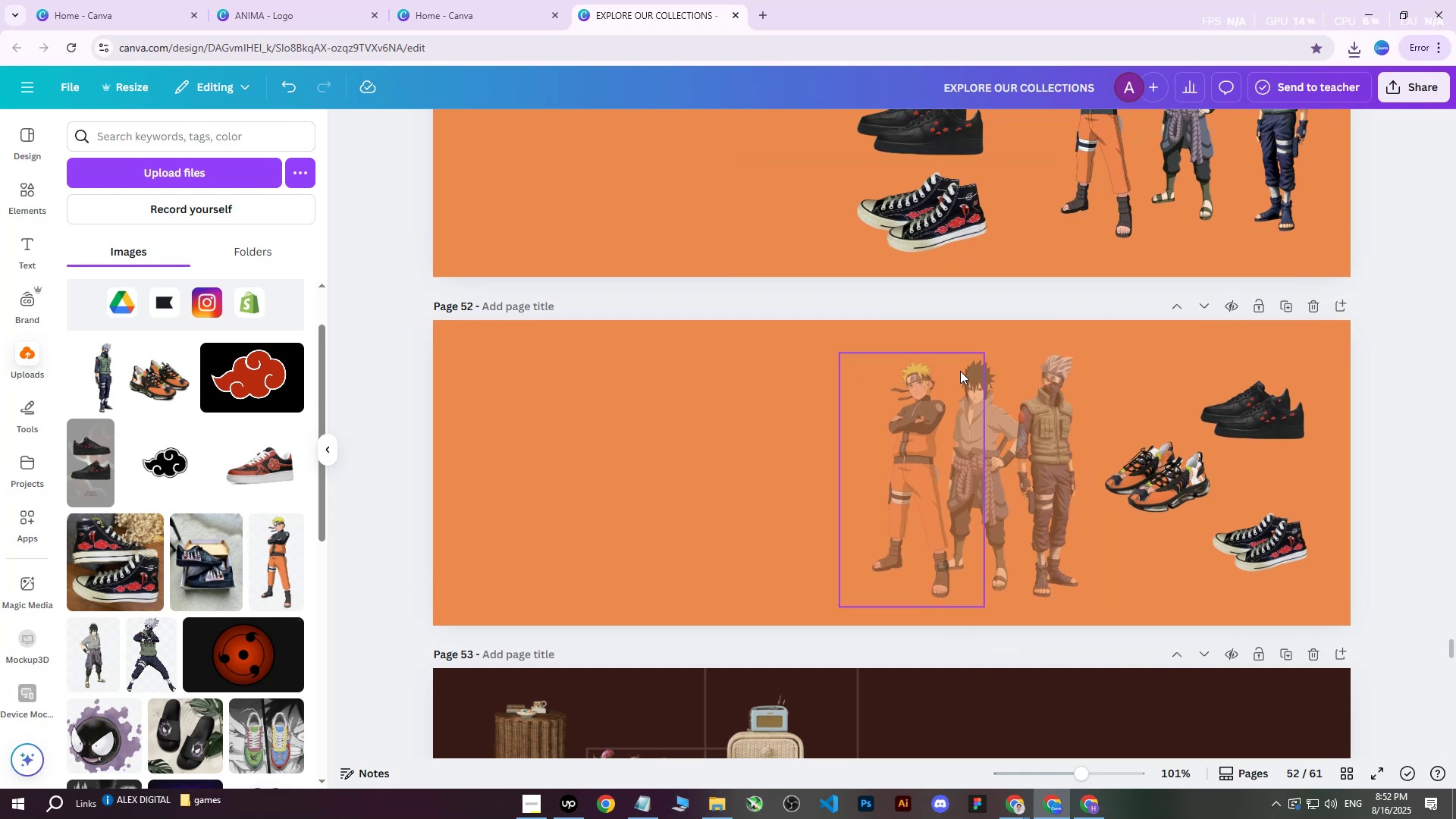 
left_click([949, 384])
 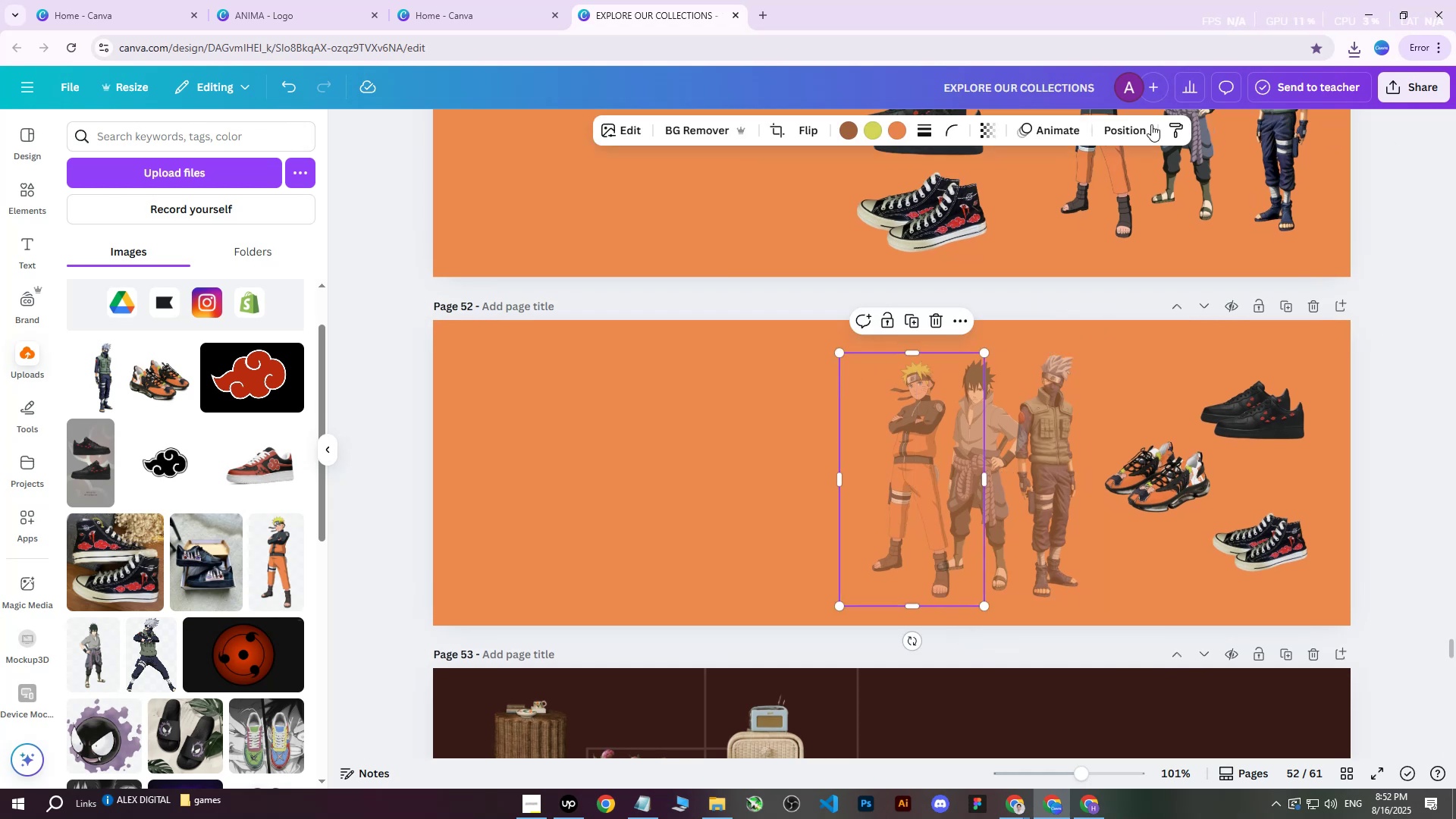 
left_click([1146, 127])
 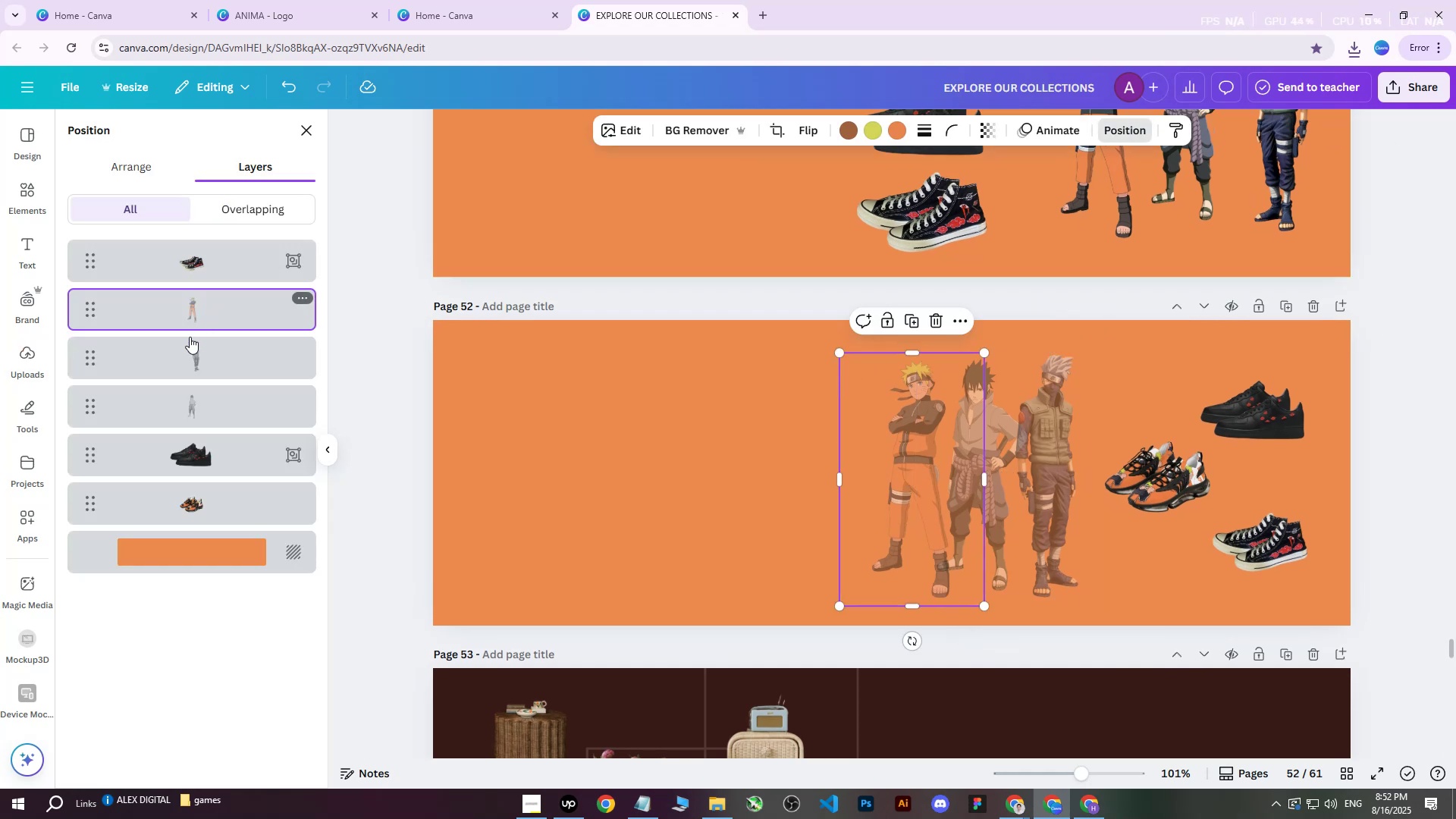 
hold_key(key=ShiftLeft, duration=0.44)
left_click([187, 406])
 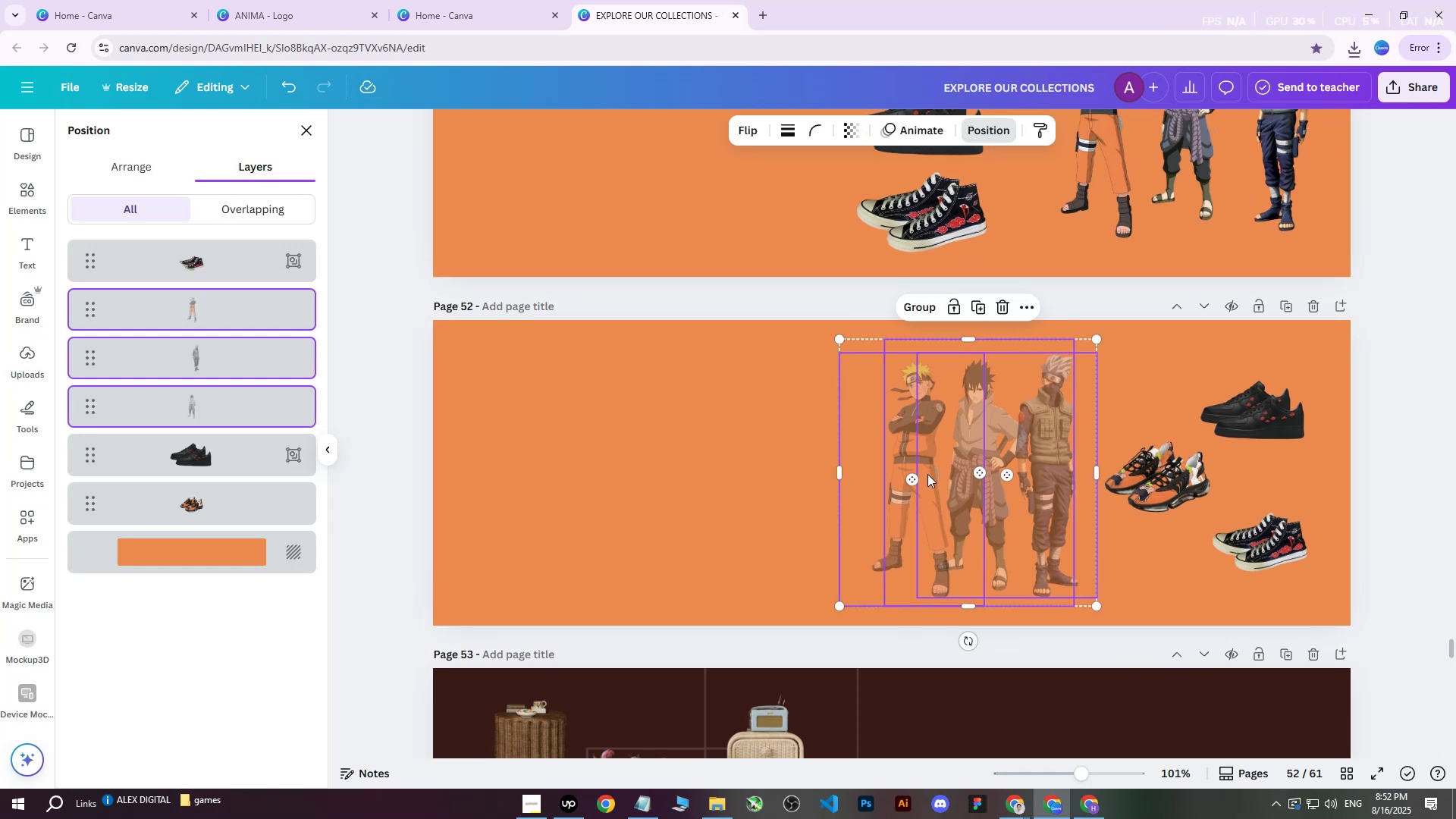 
left_click_drag(start_coordinate=[937, 457], to_coordinate=[503, 454])
 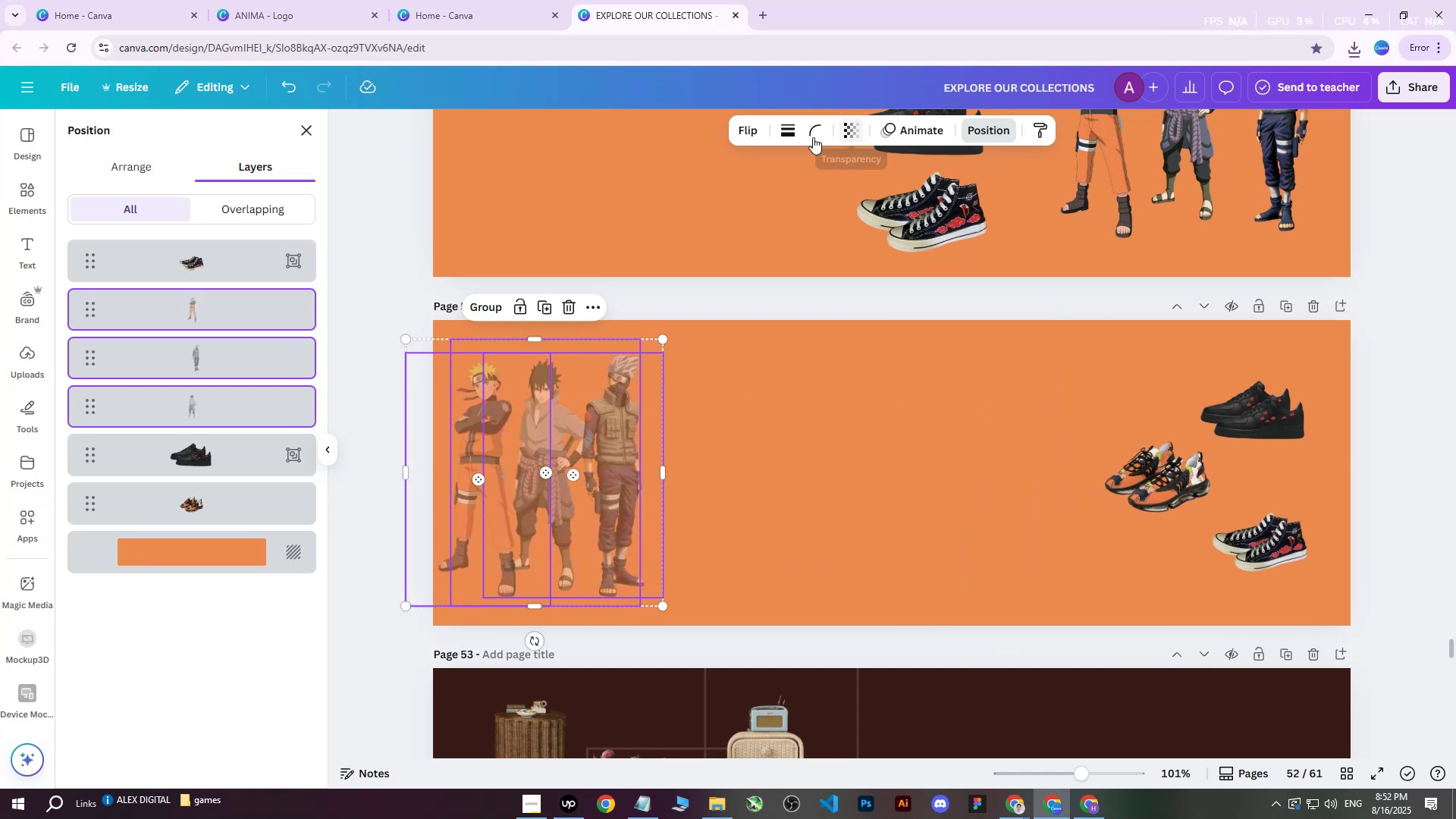 
left_click([755, 128])
 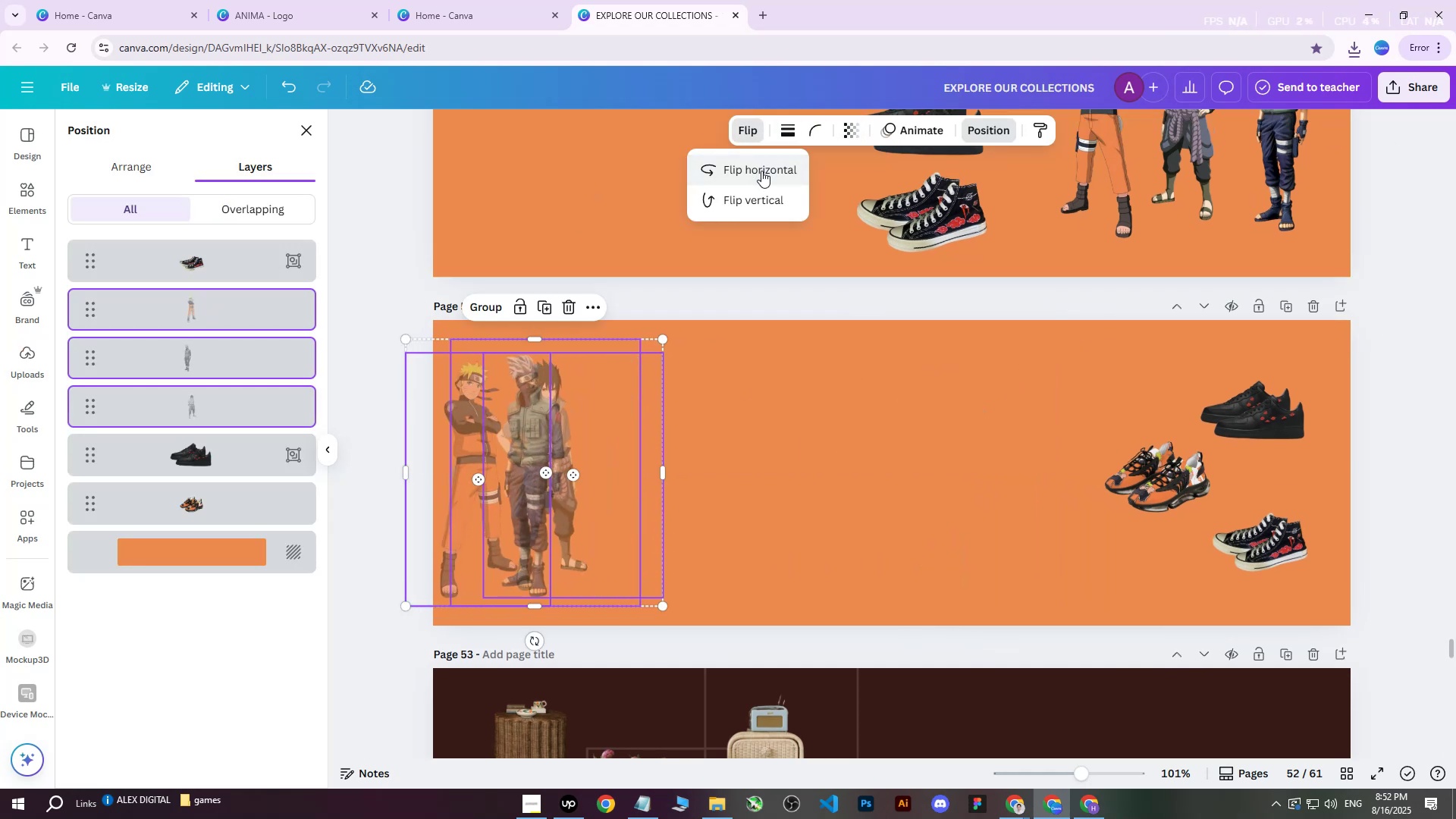 
left_click([761, 171])
 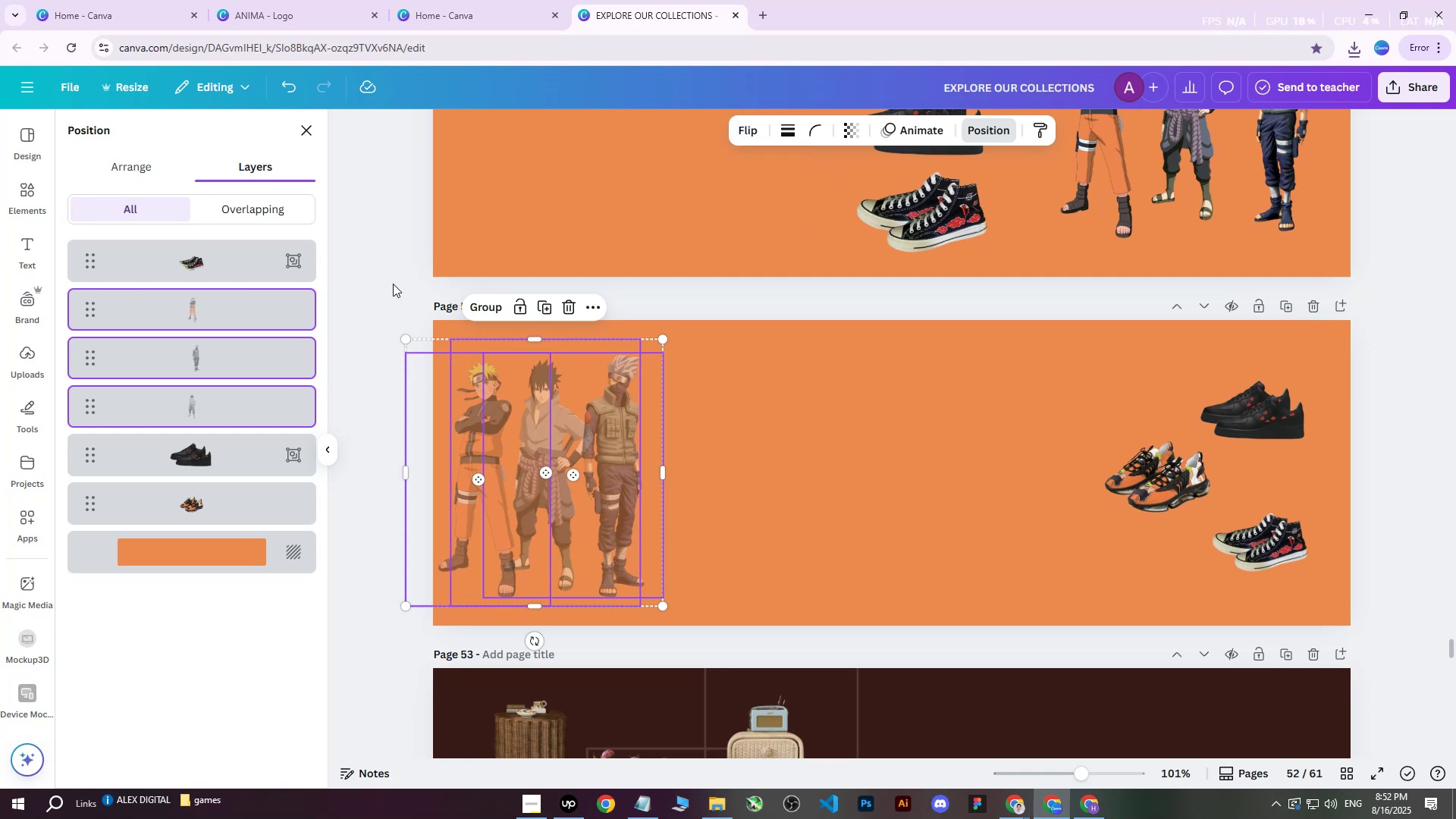 
left_click([411, 243])
 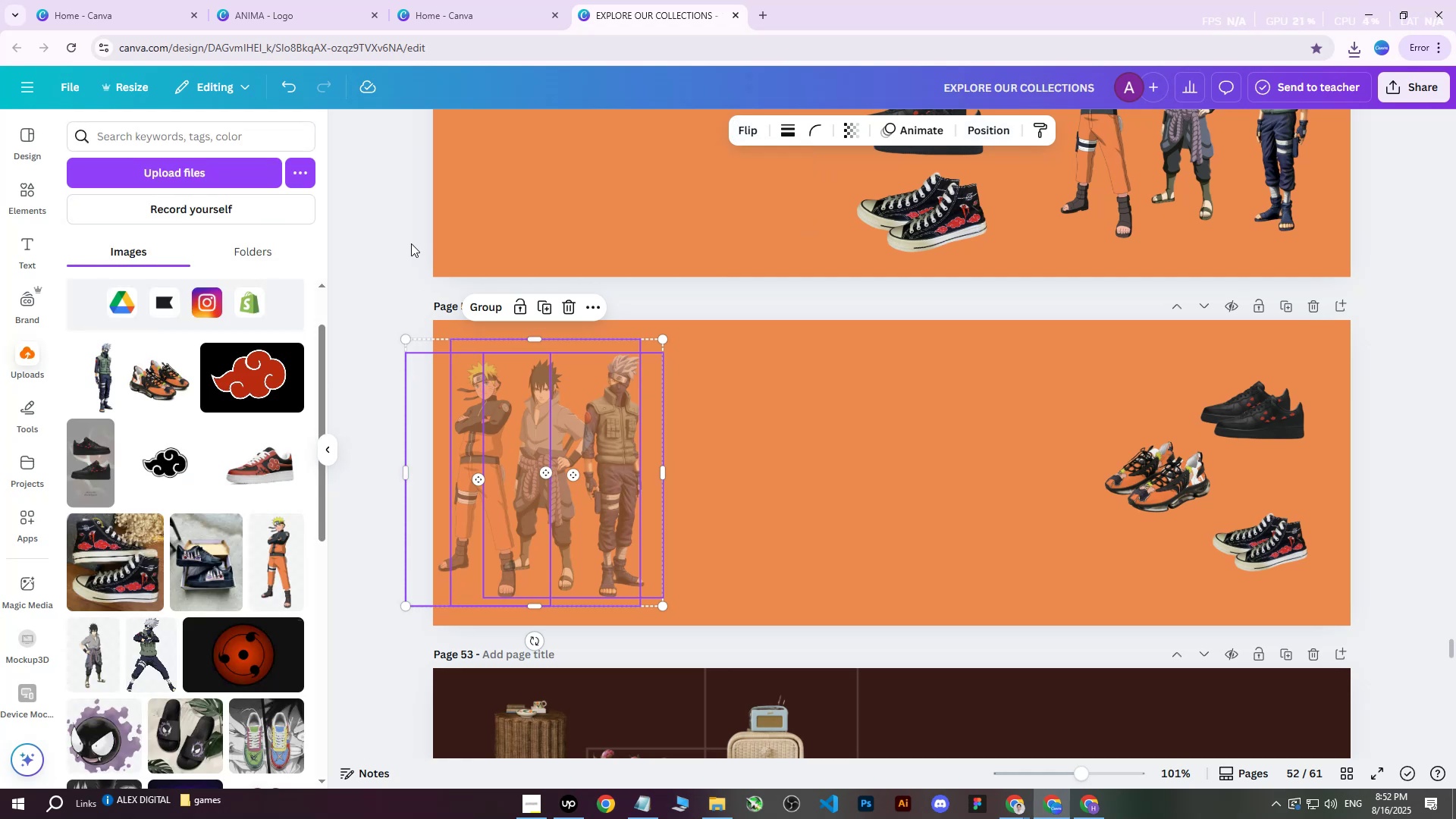 
left_click([411, 243])
 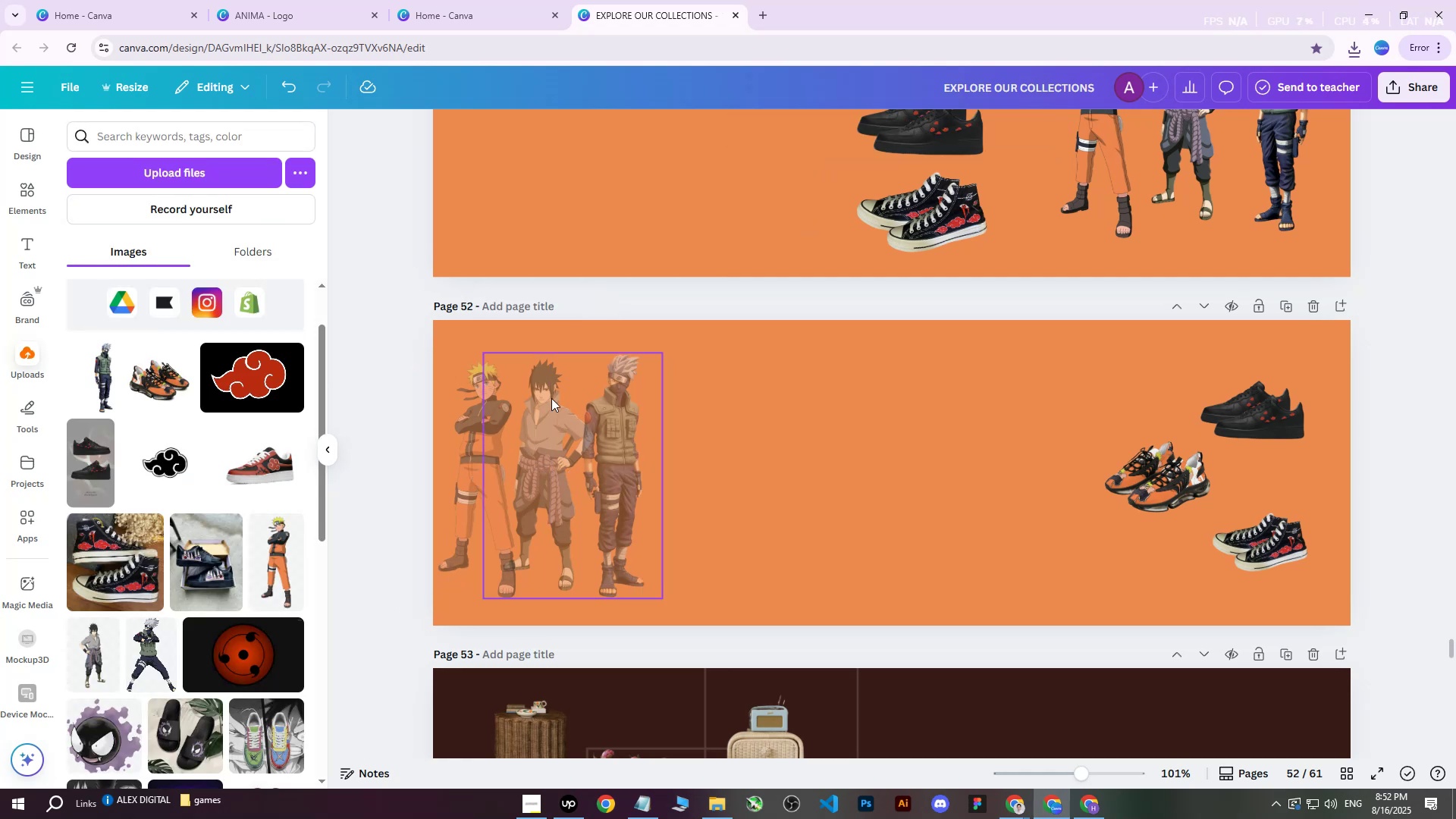 
left_click([465, 418])
 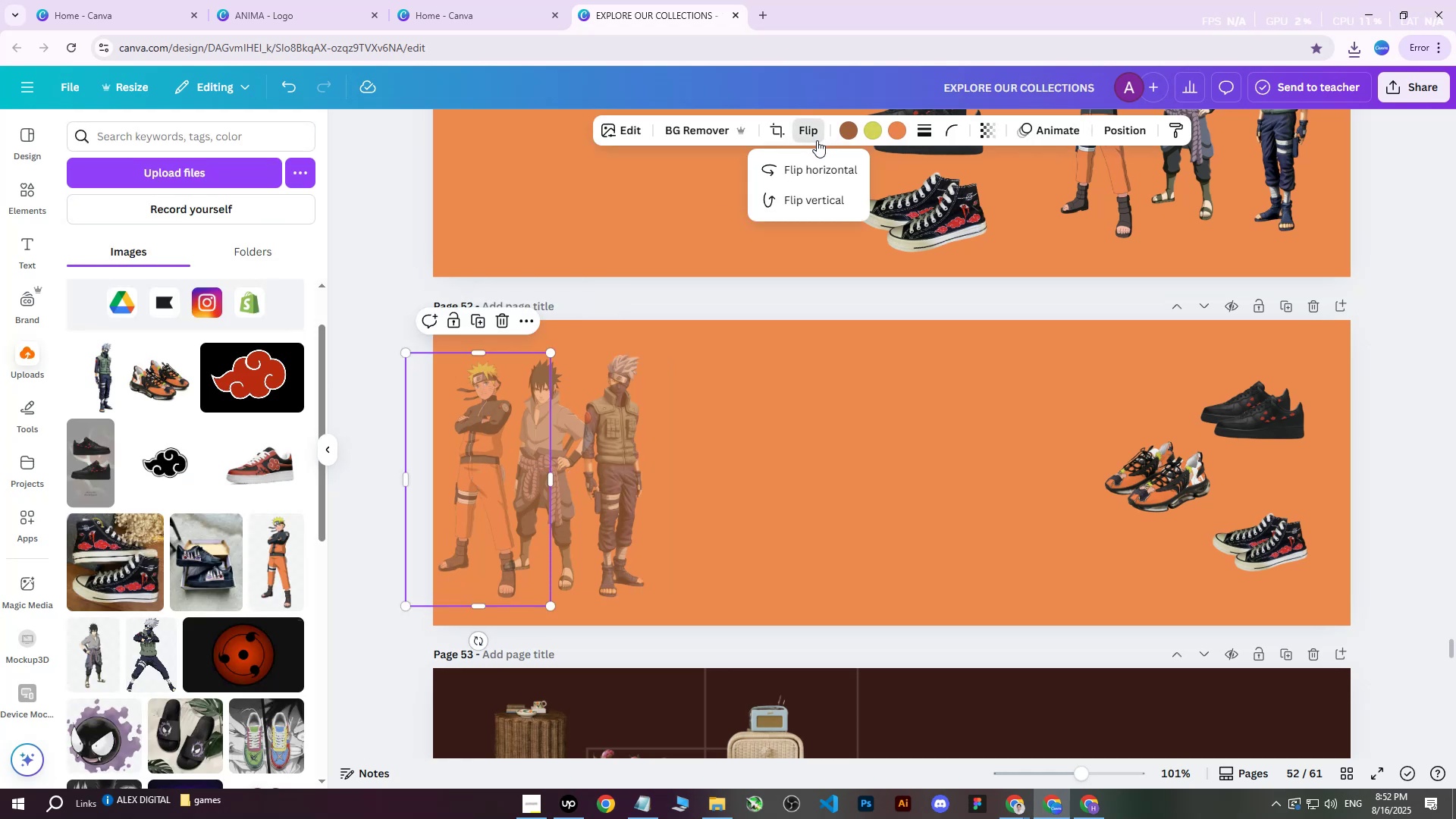 
double_click([812, 162])
 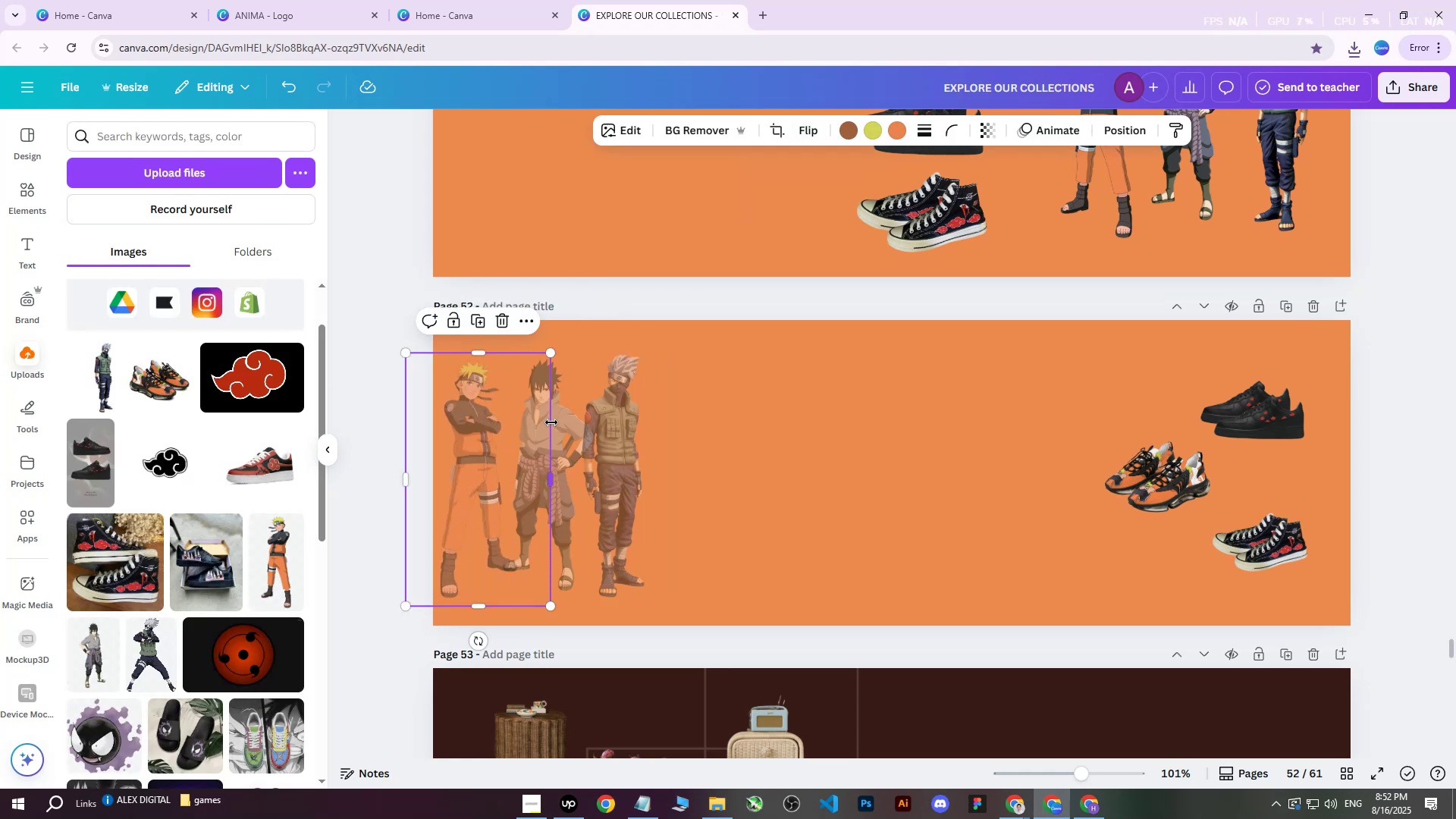 
double_click([567, 424])
 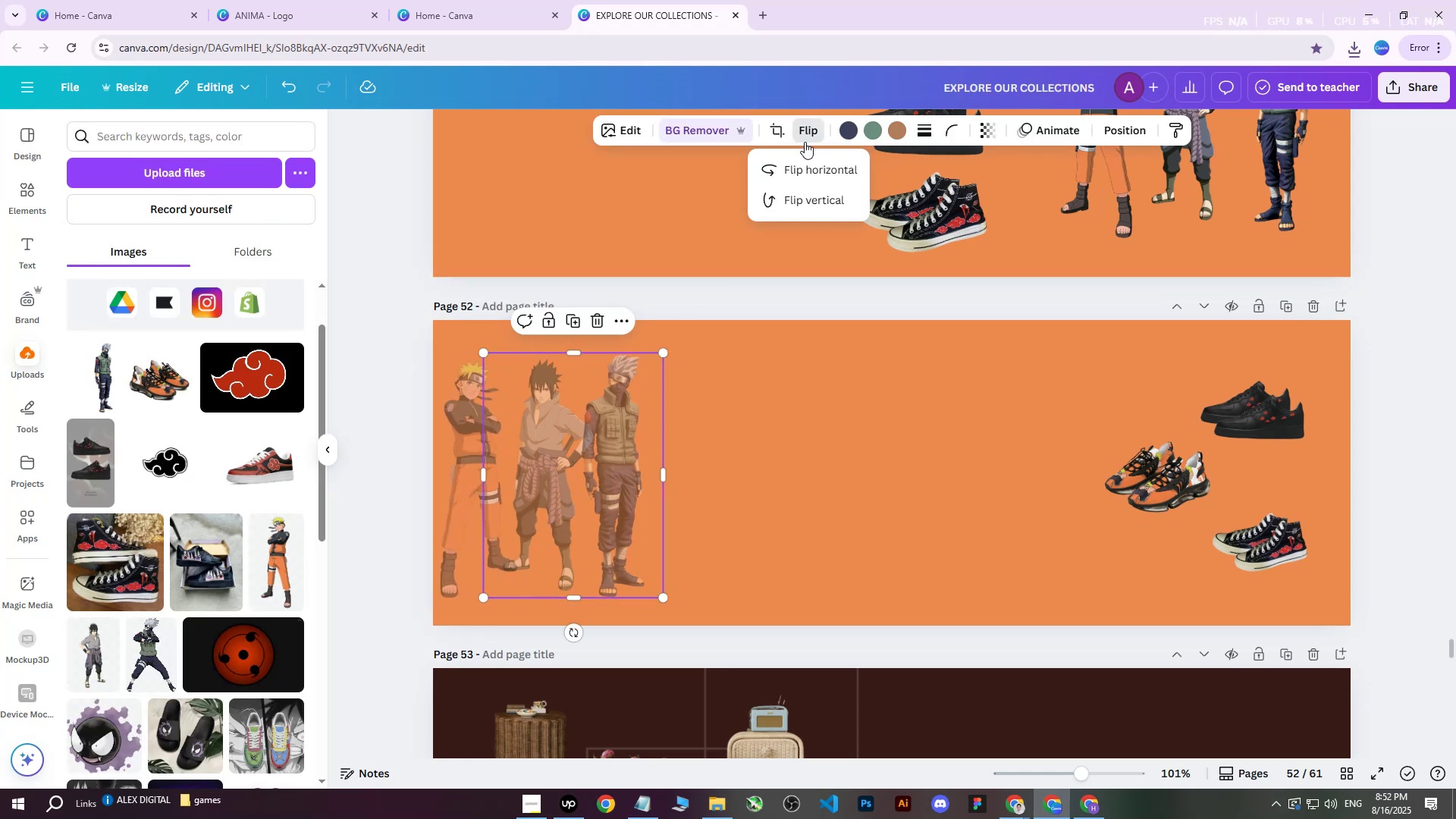 
double_click([789, 176])
 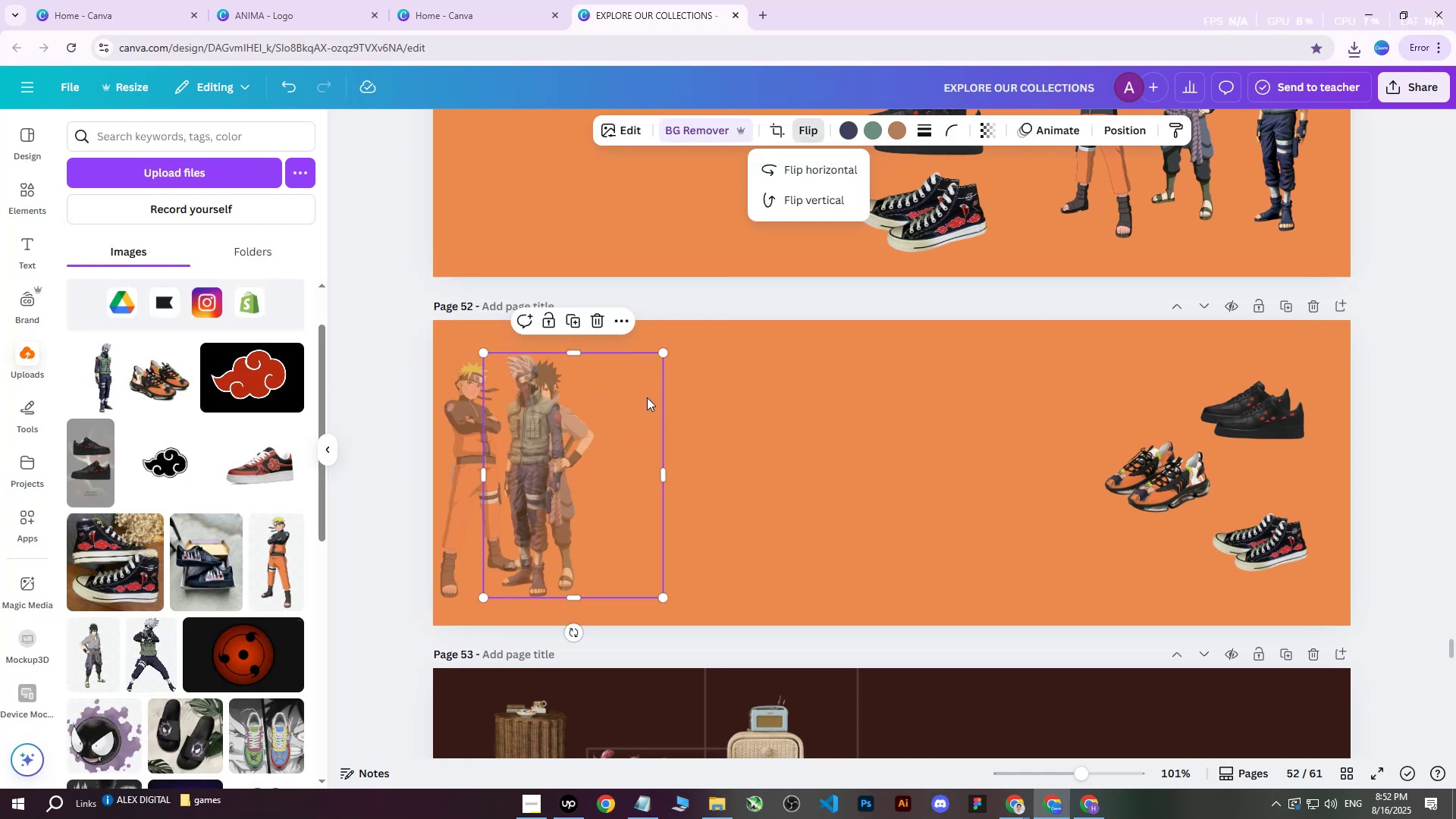 
key(Control+Z)
 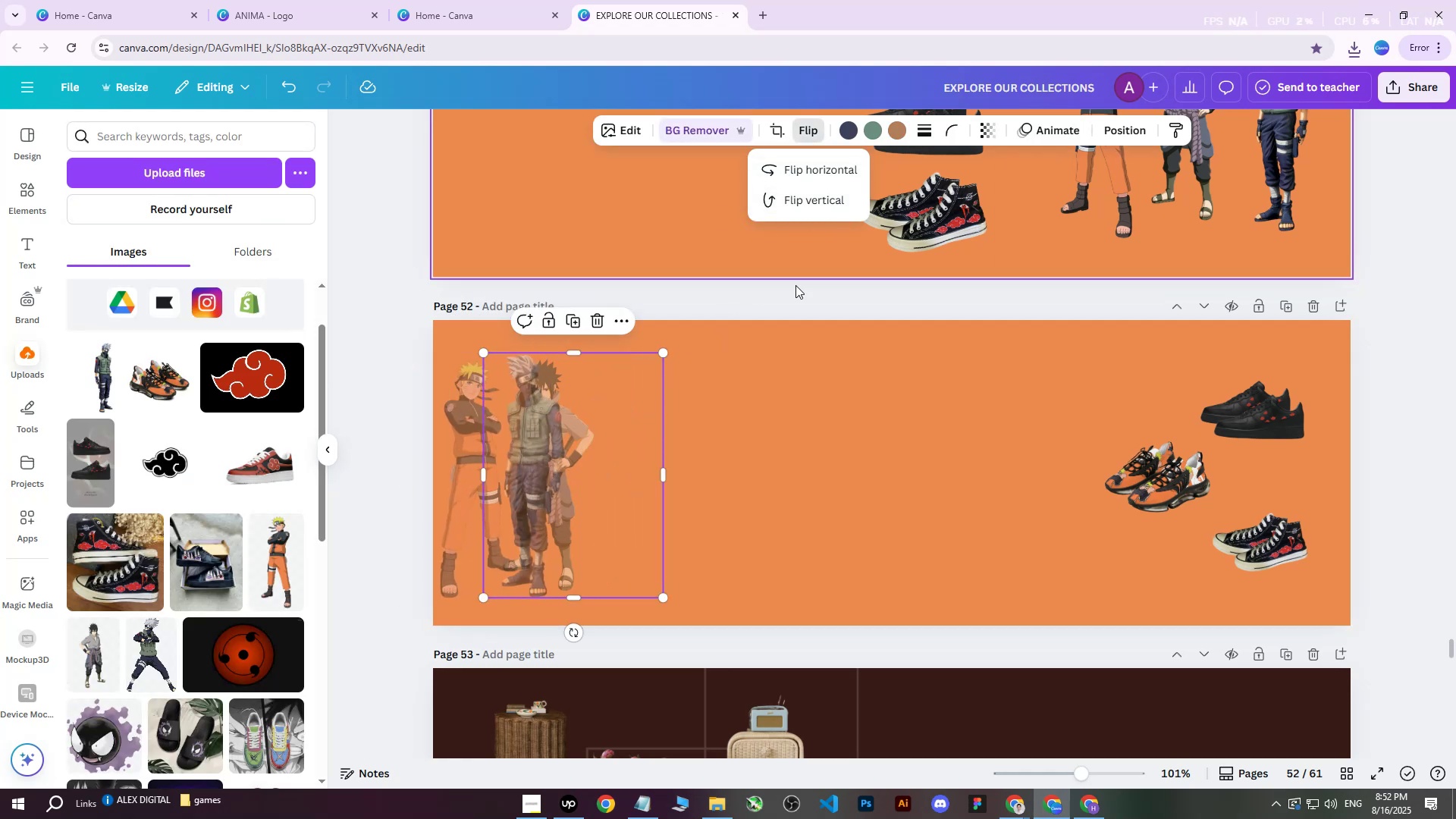 
left_click([422, 304])
 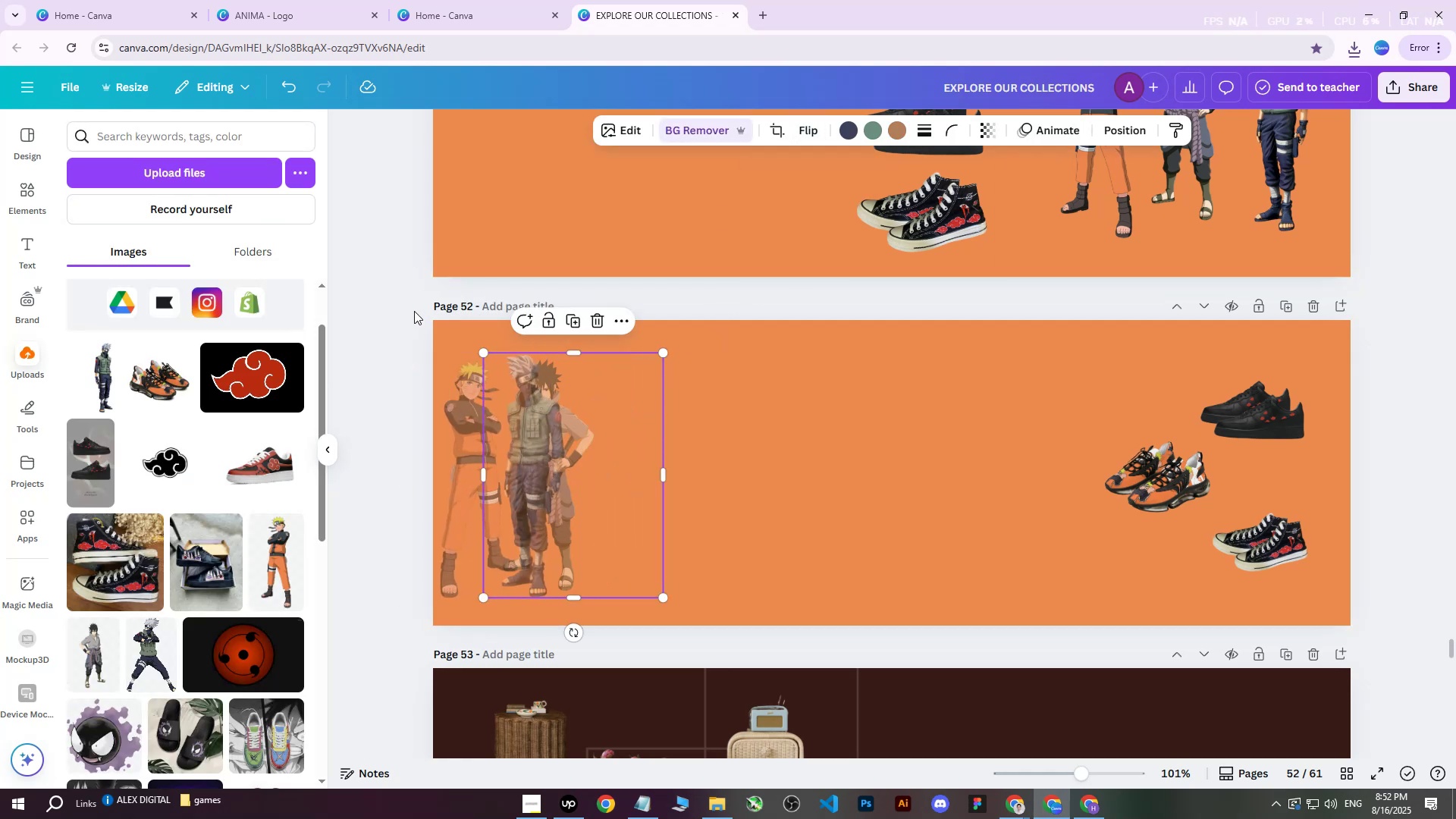 
key(Control+Z)
 